 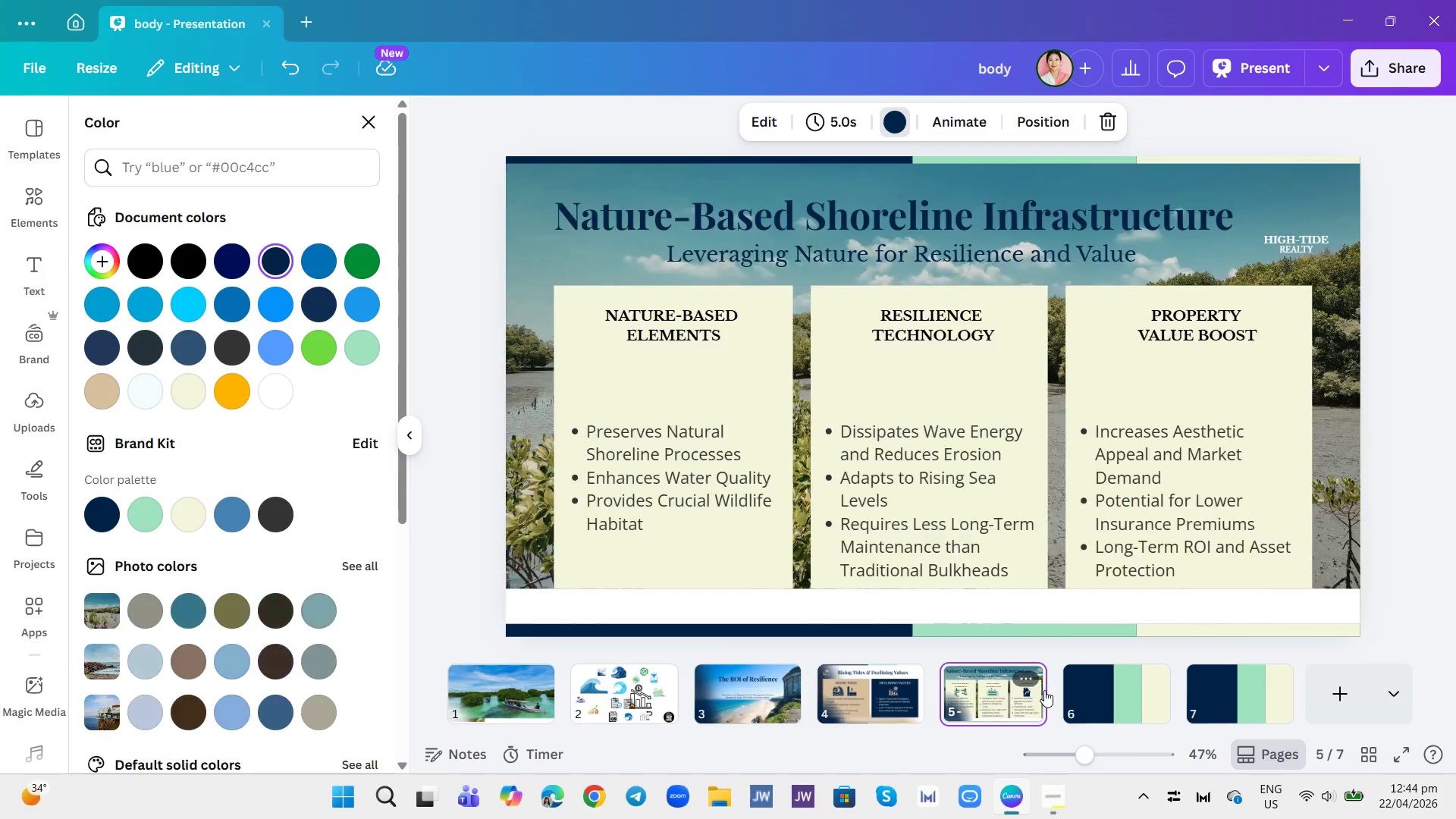 
left_click([1128, 686])
 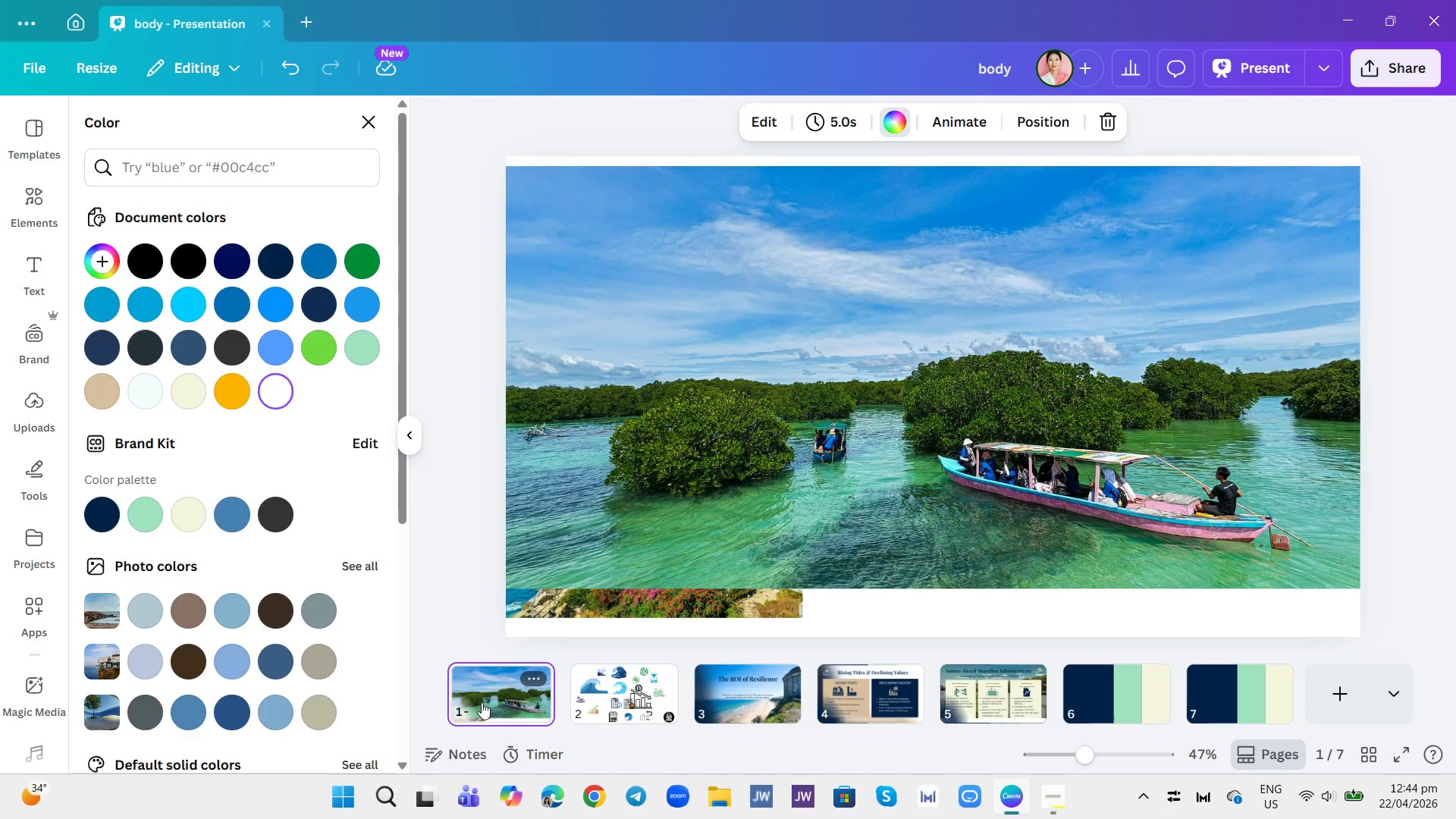 
left_click([938, 419])
 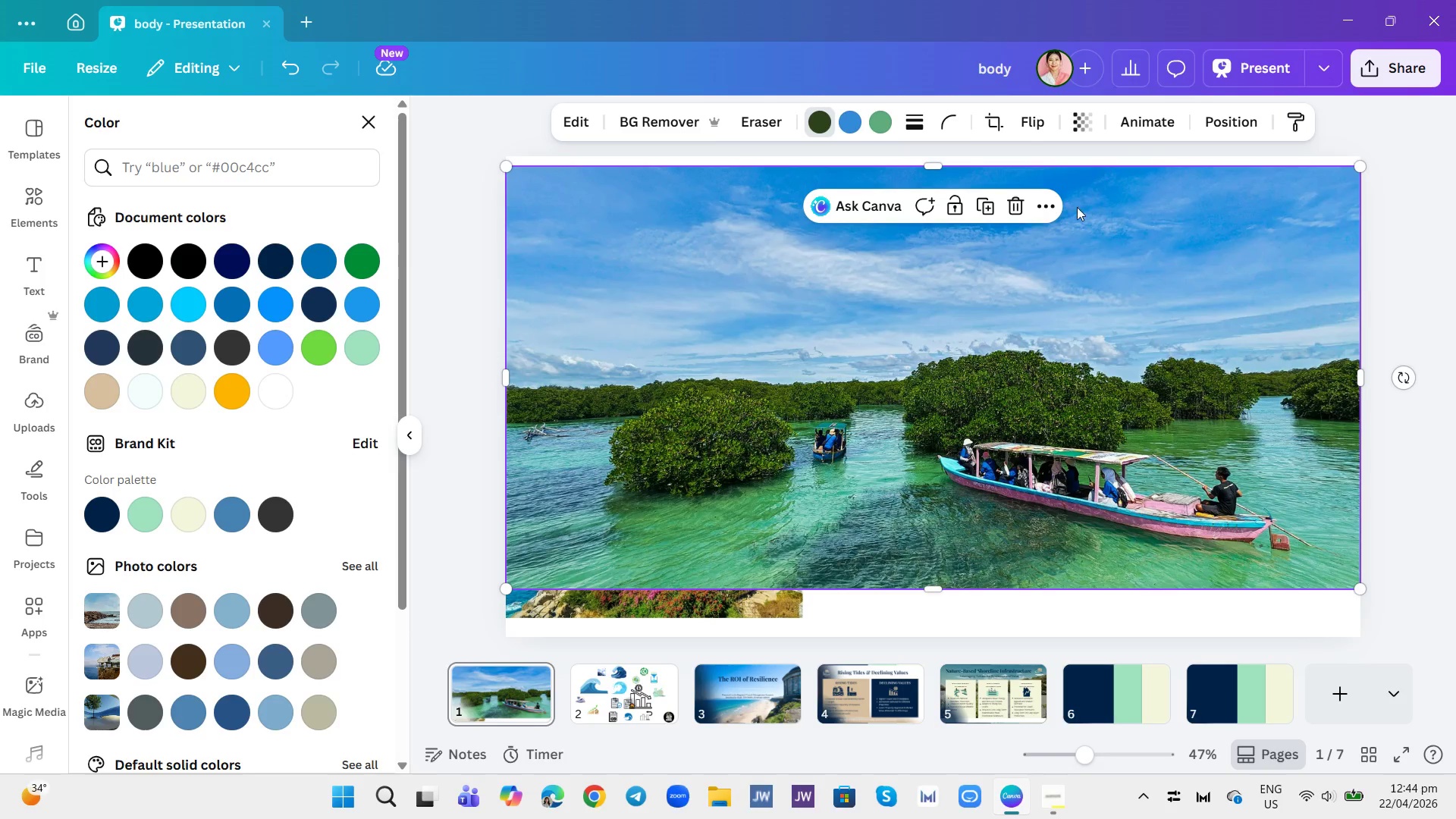 
left_click([1011, 203])
 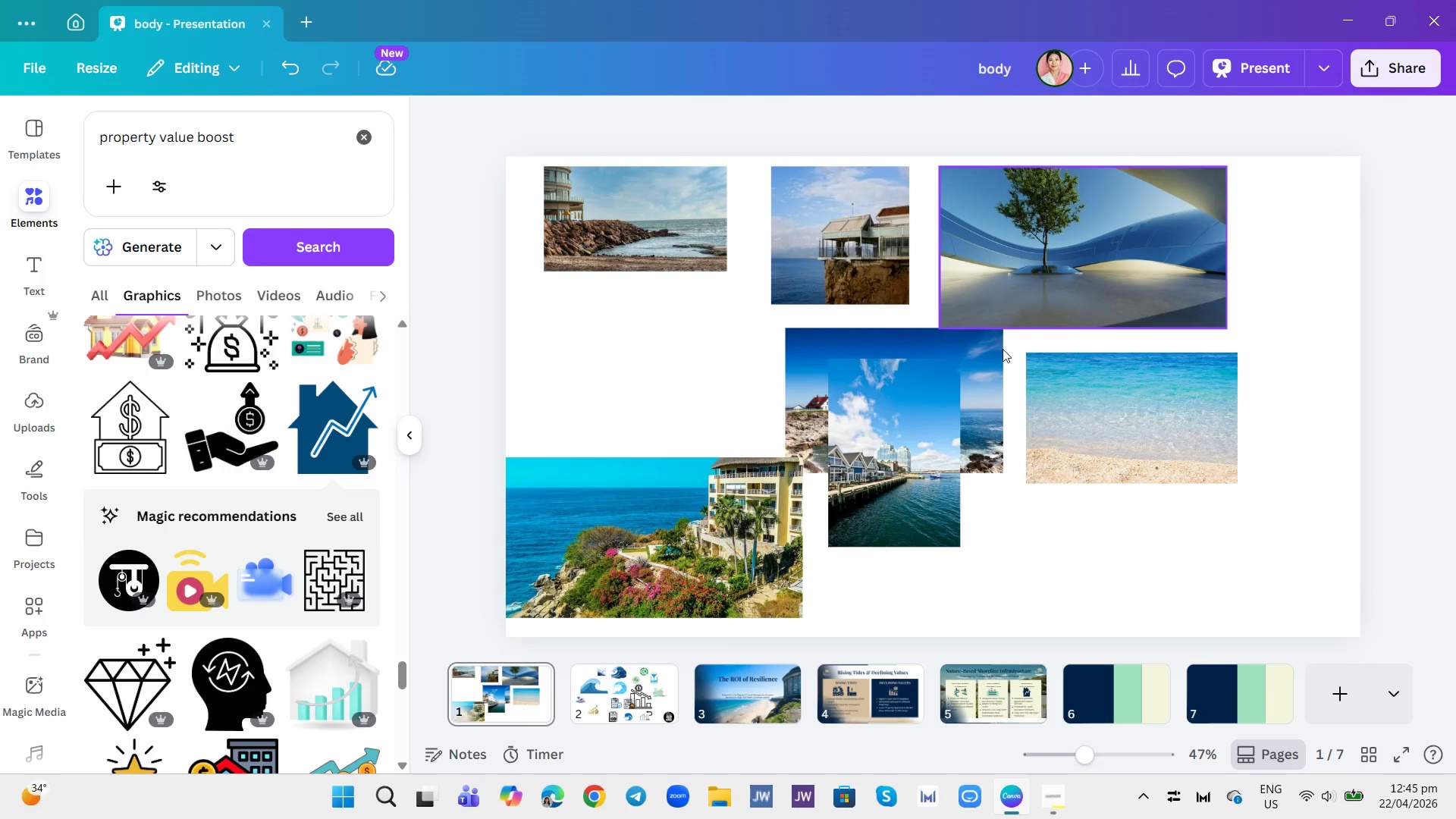 
wait(7.59)
 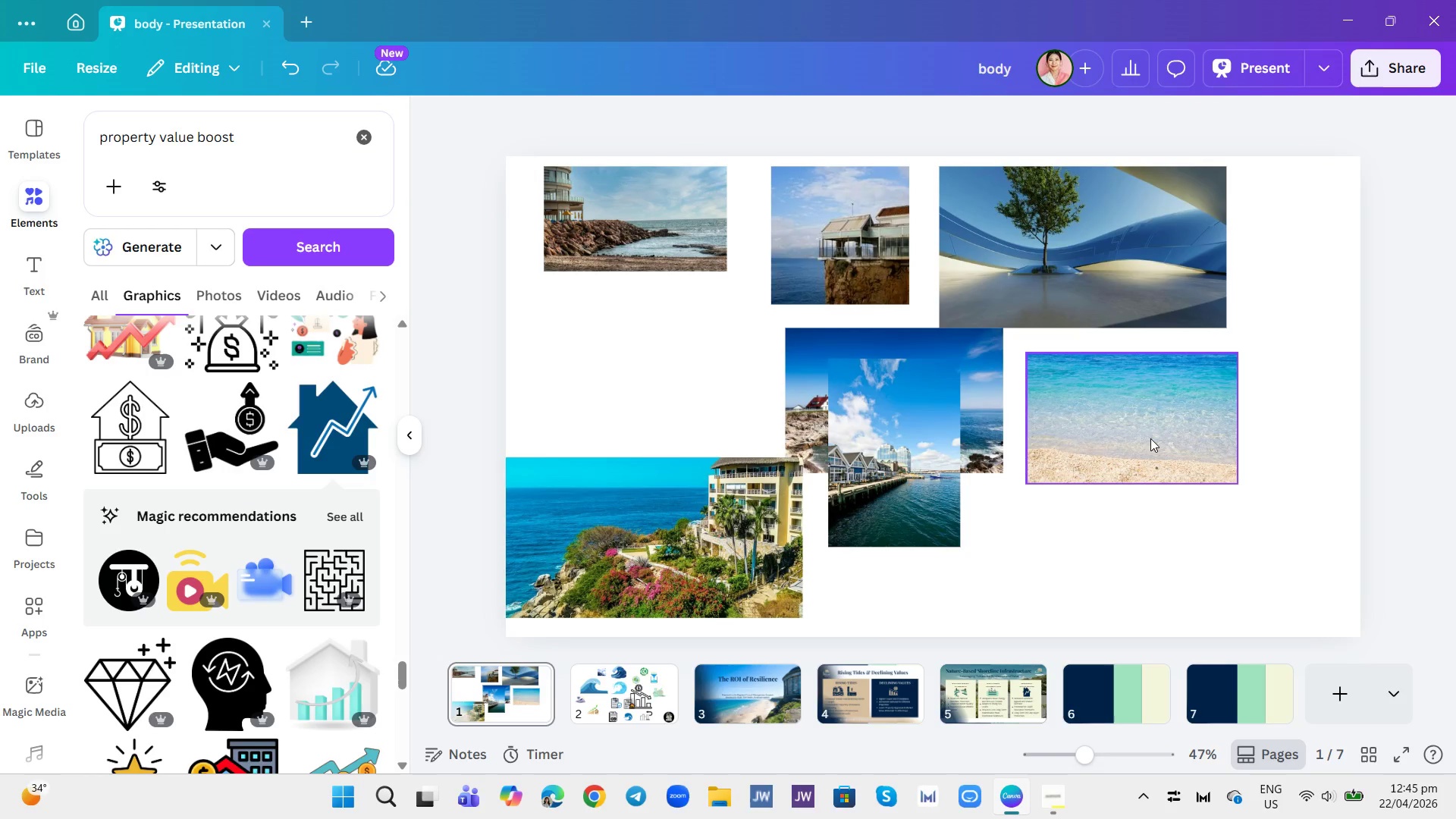 
left_click_drag(start_coordinate=[895, 424], to_coordinate=[632, 316])
 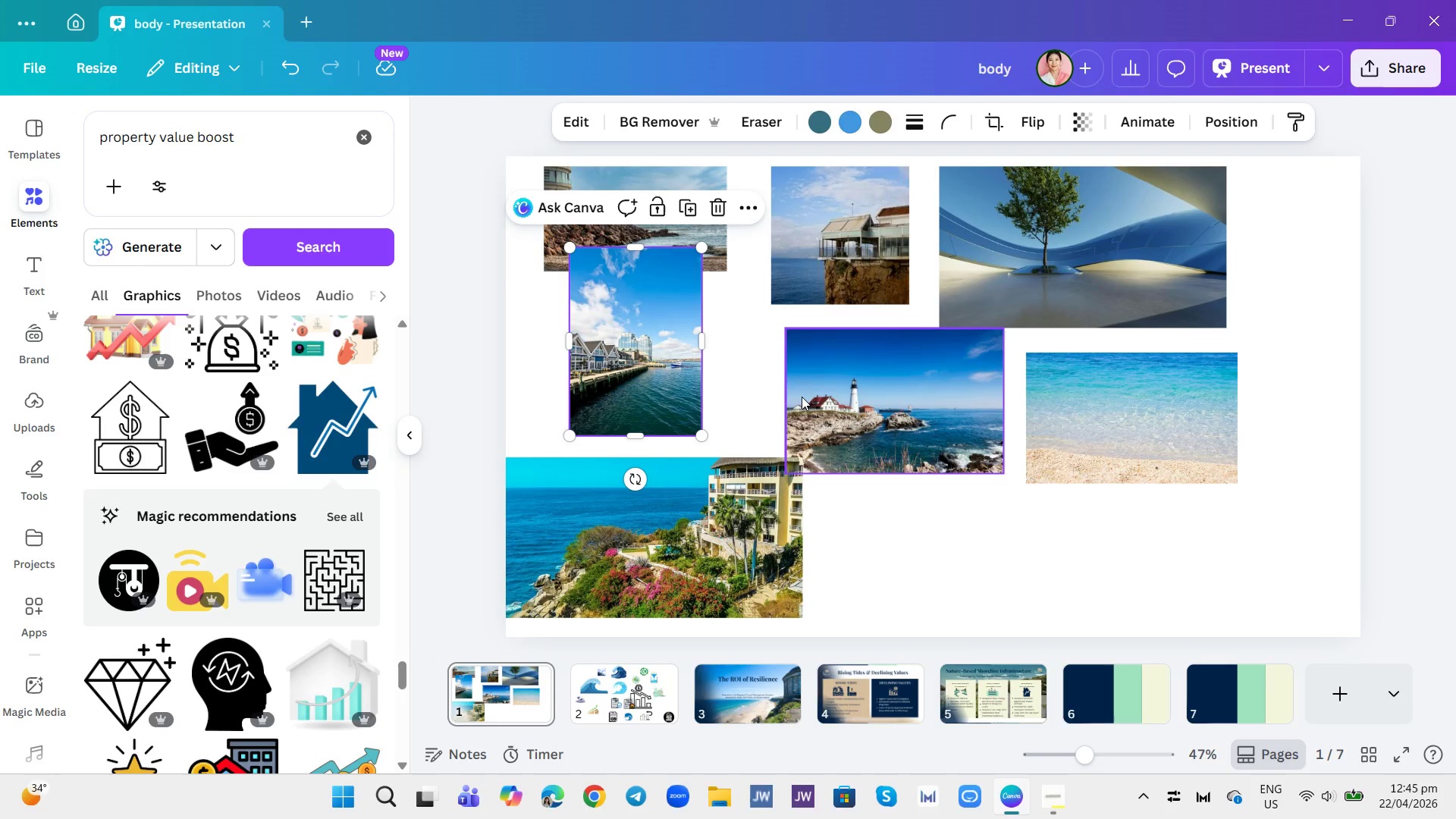 
wait(8.09)
 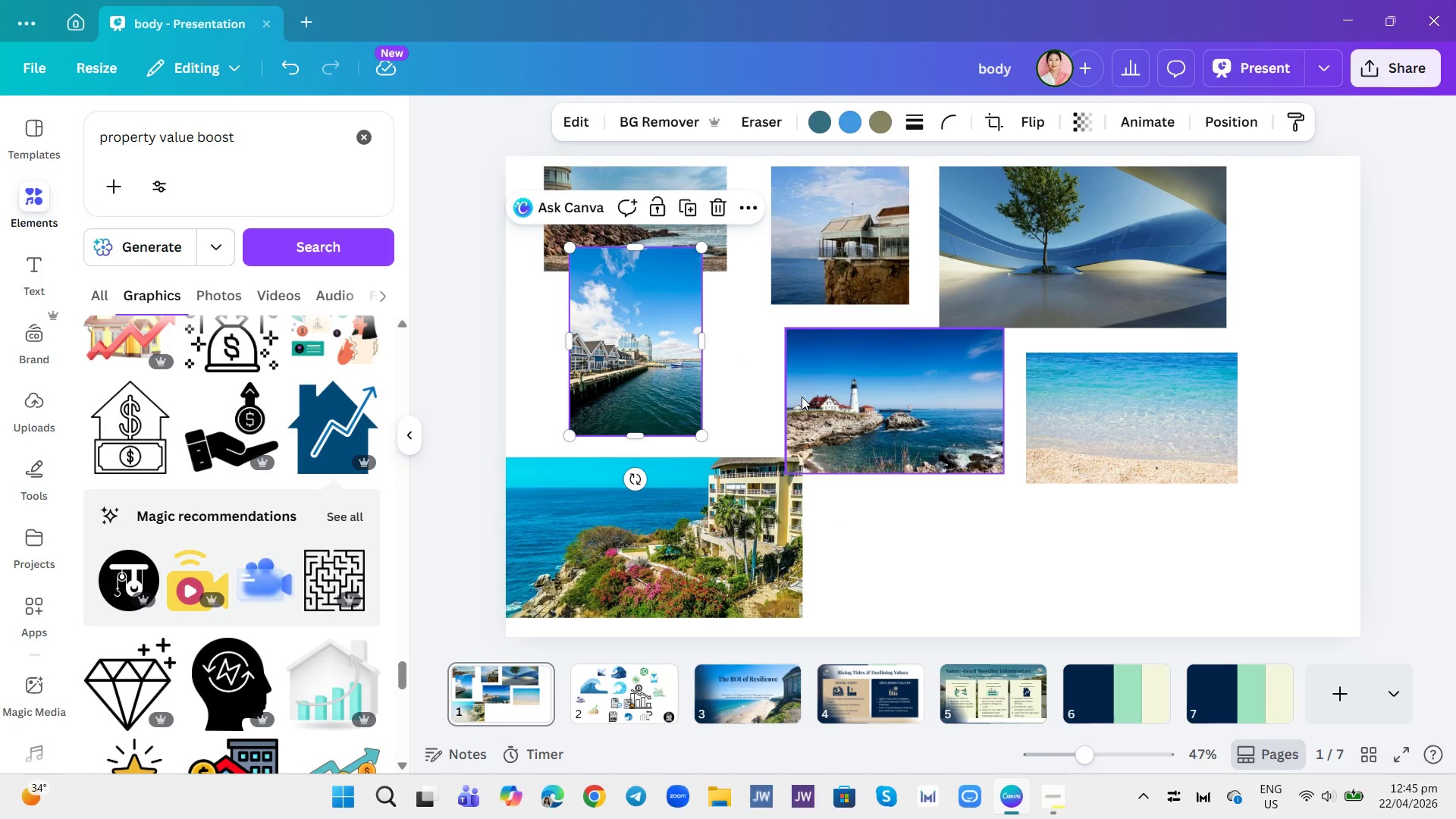 
left_click([1030, 697])
 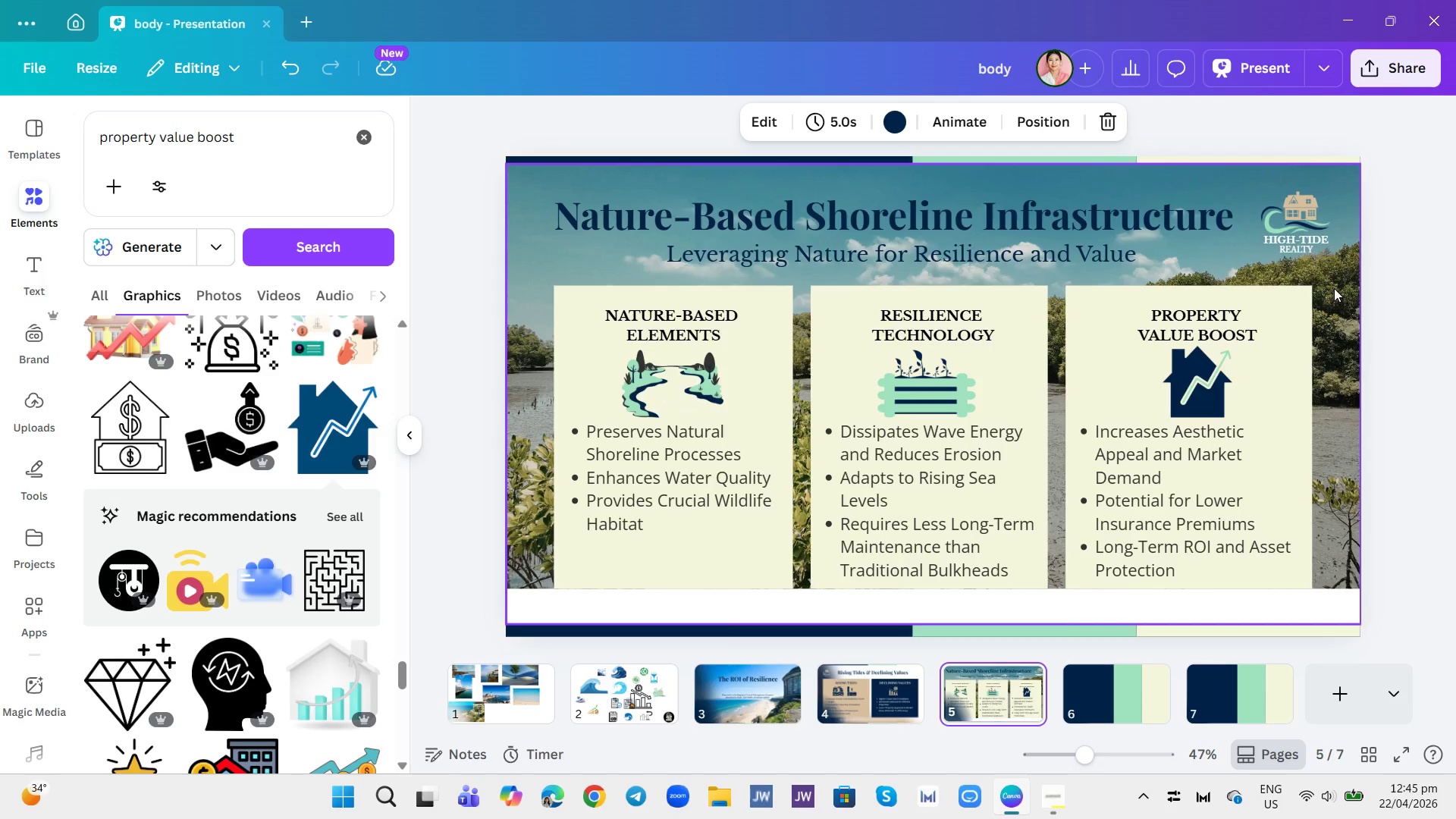 
left_click([1347, 301])
 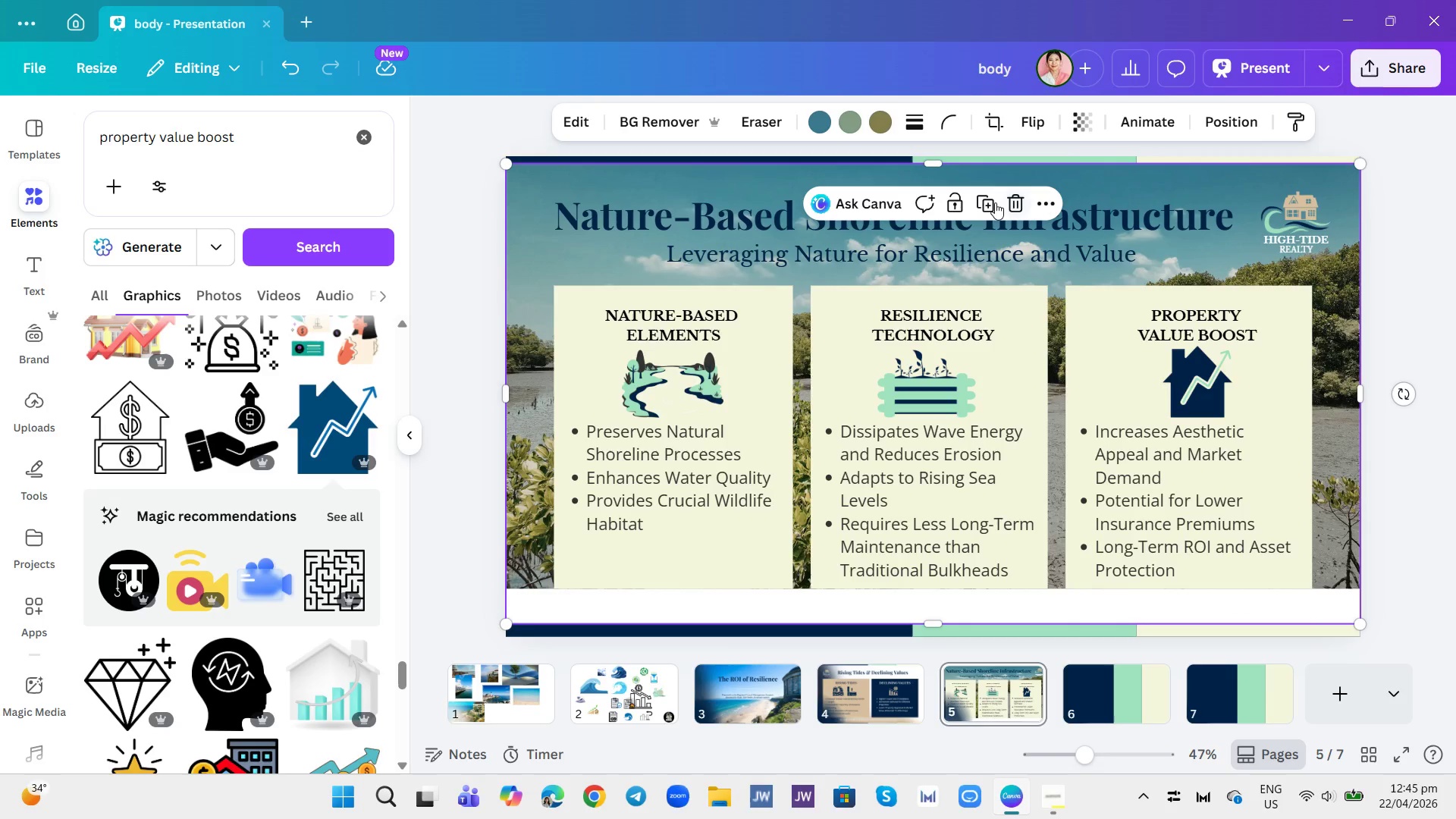 
left_click([990, 197])
 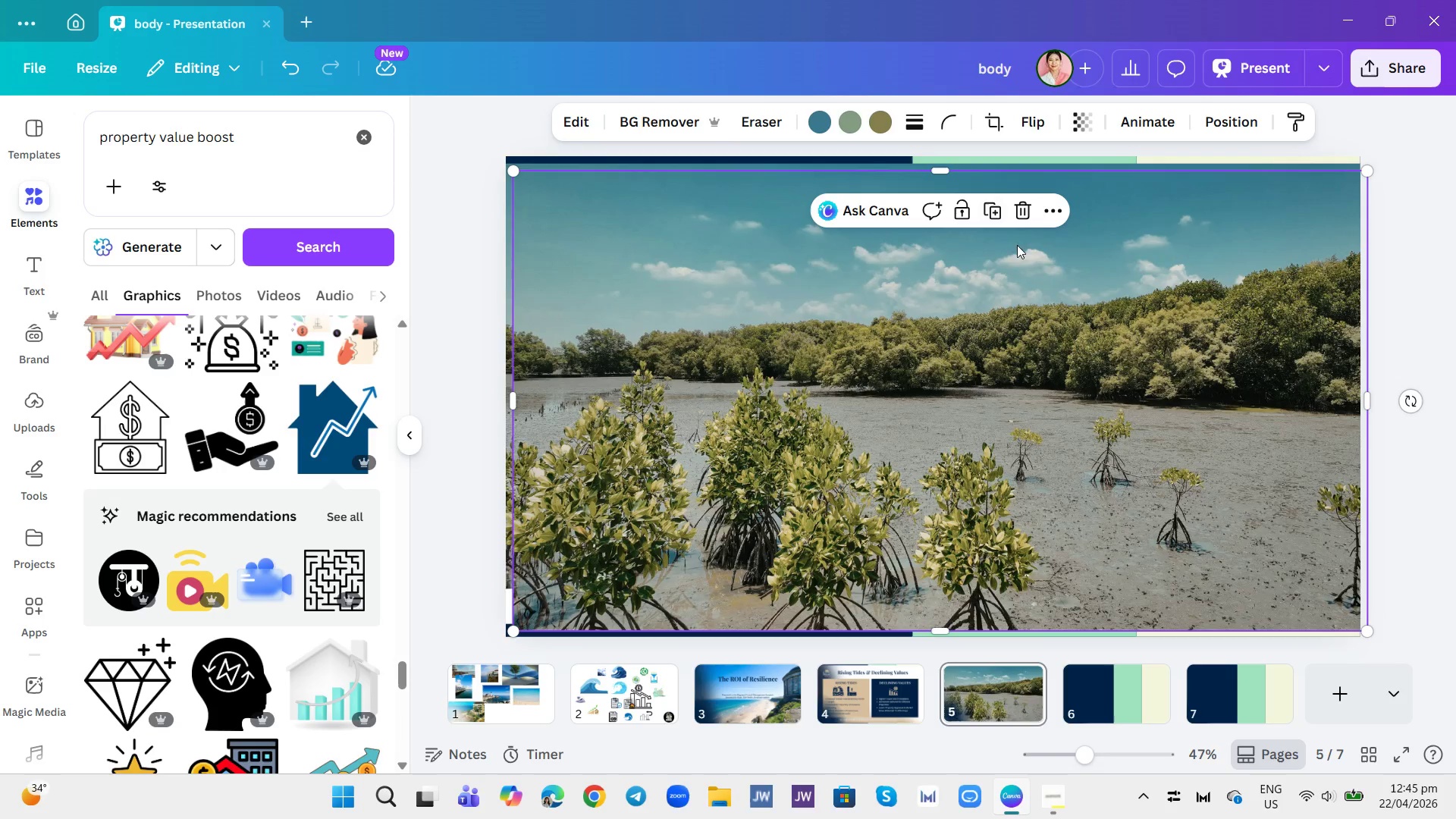 
left_click_drag(start_coordinate=[1020, 247], to_coordinate=[1100, 680])
 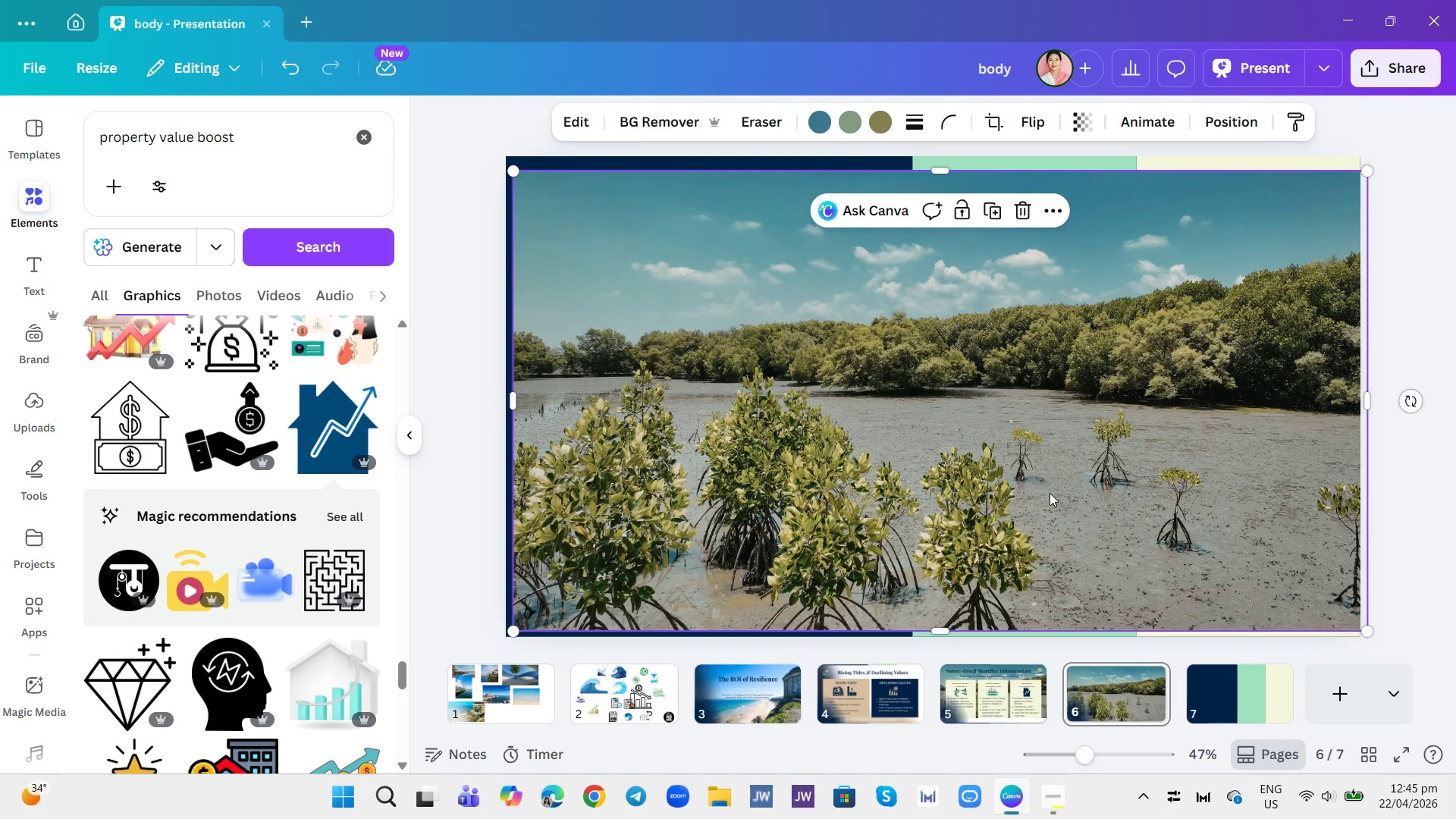 
left_click_drag(start_coordinate=[1050, 485], to_coordinate=[1043, 484])
 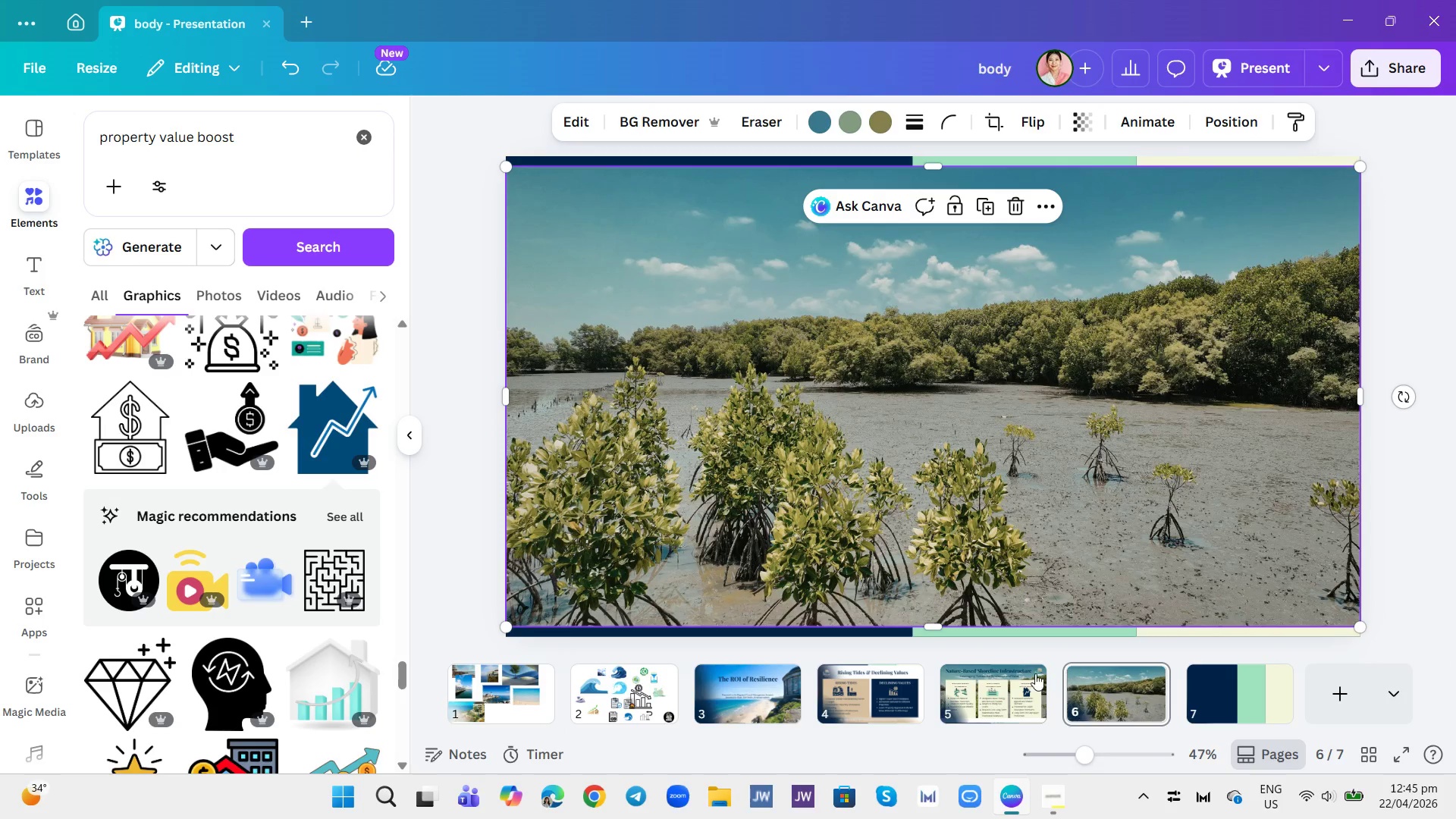 
left_click([1010, 682])
 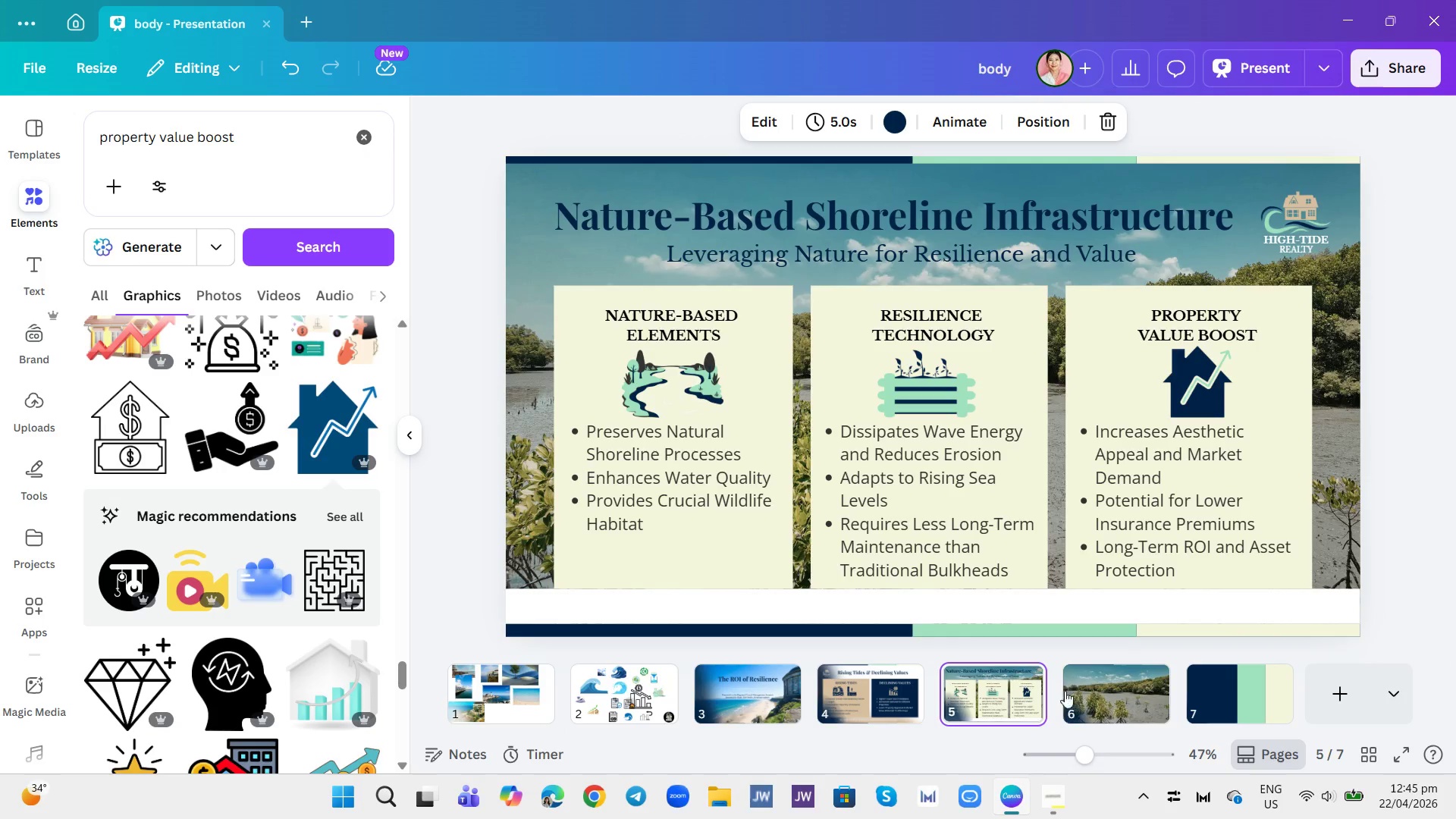 
left_click([1084, 700])
 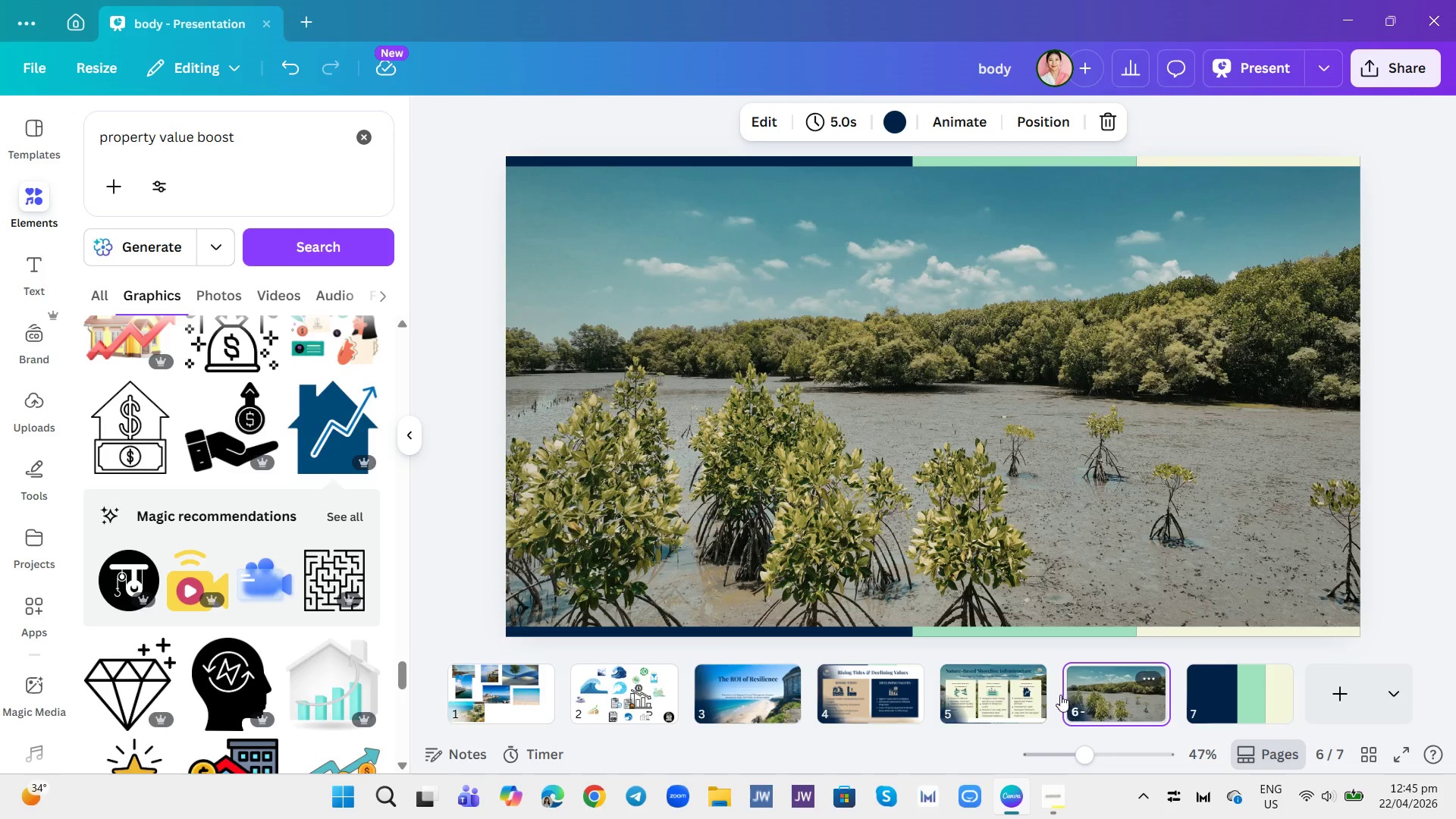 
left_click([1009, 696])
 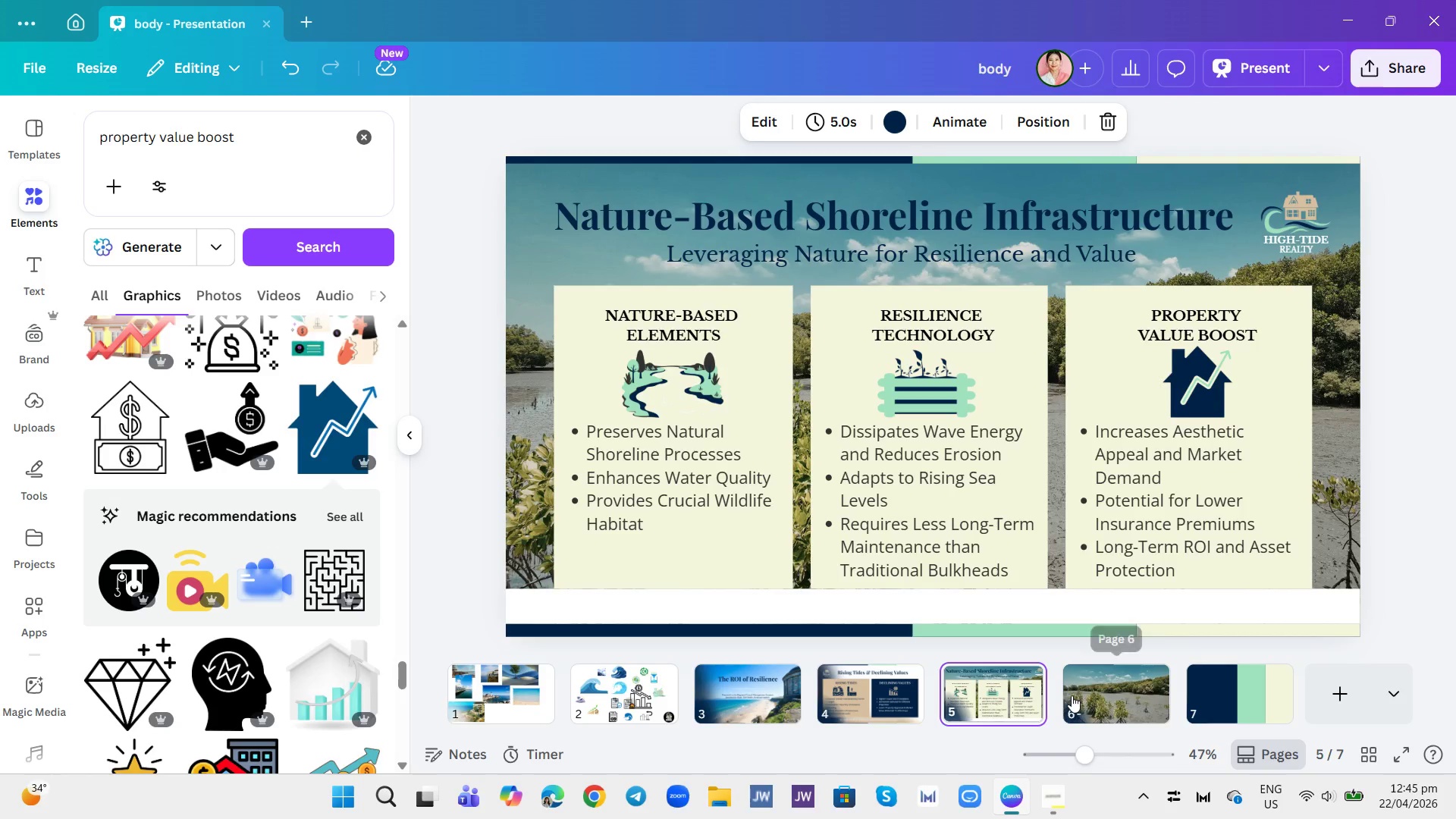 
left_click([1087, 699])
 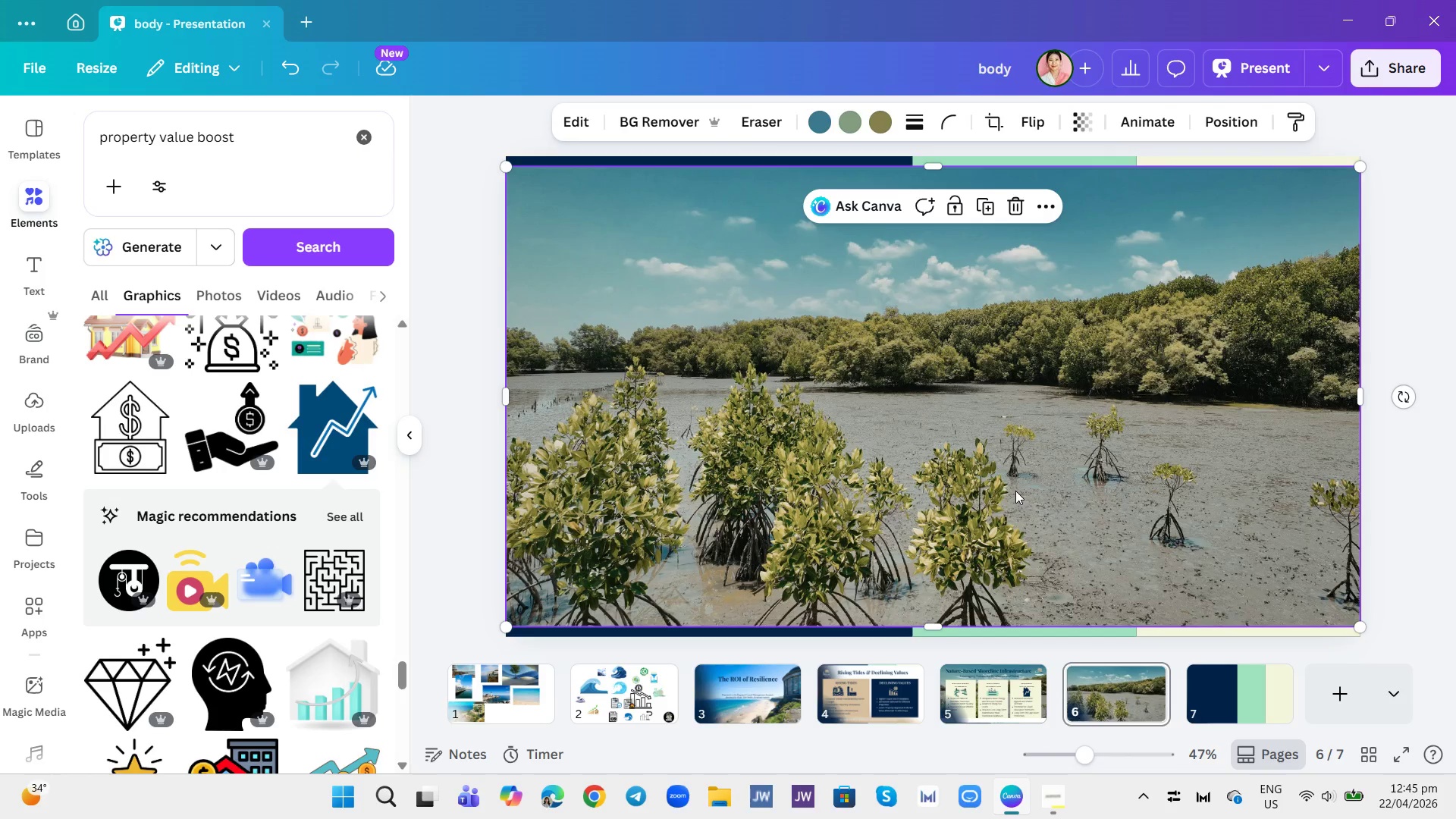 
left_click([1015, 489])
 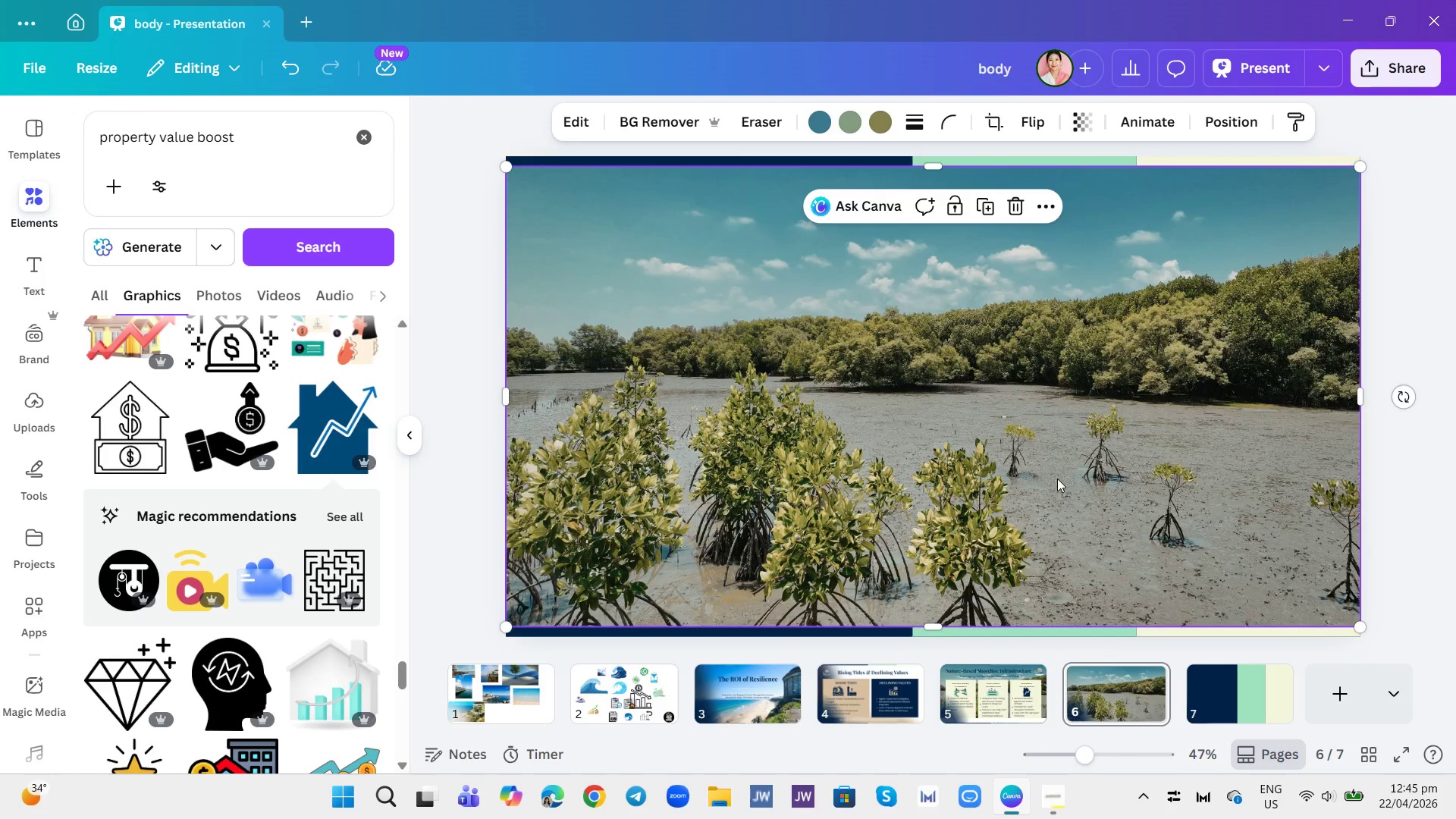 
left_click([1021, 679])
 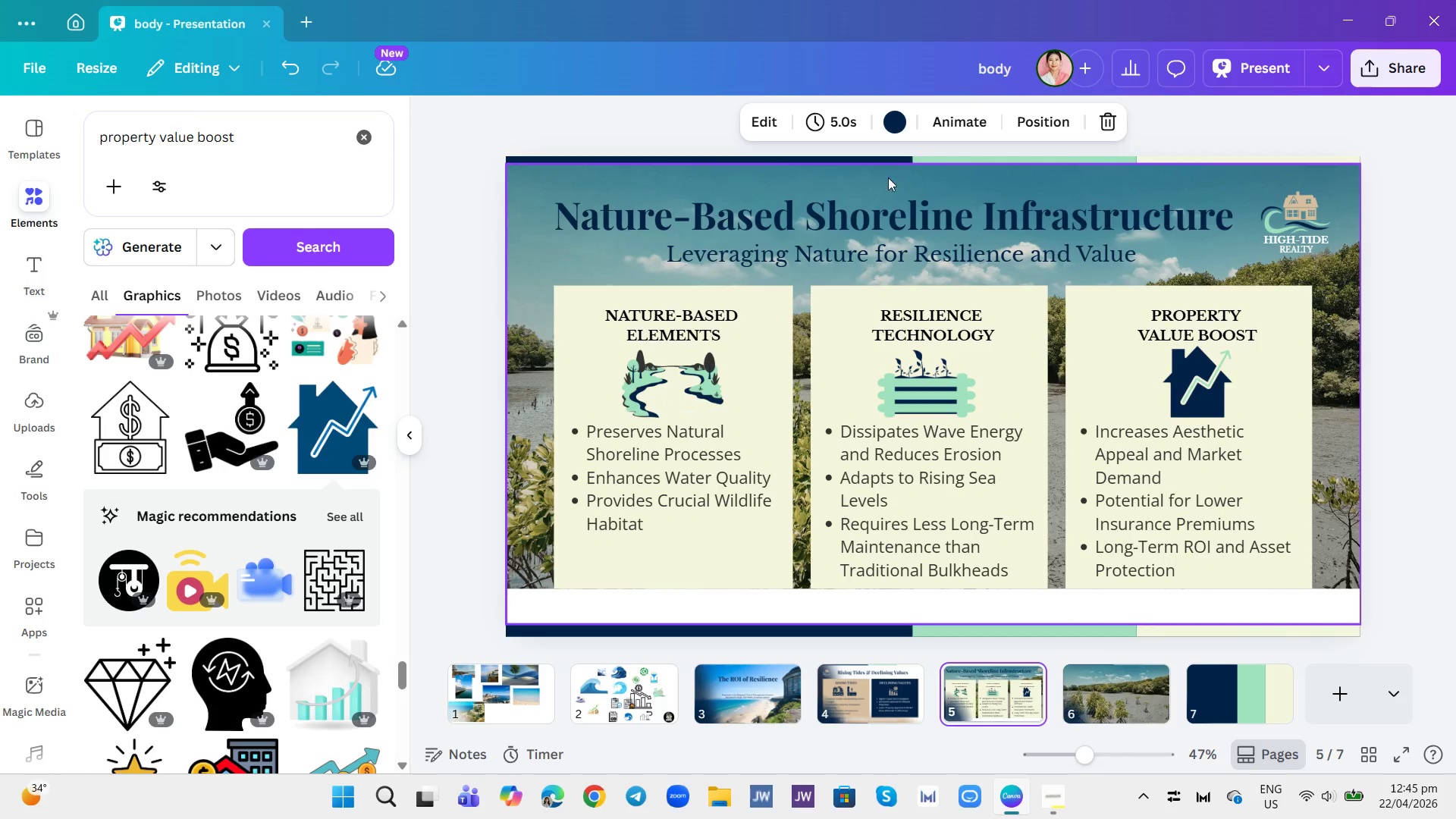 
left_click([897, 202])
 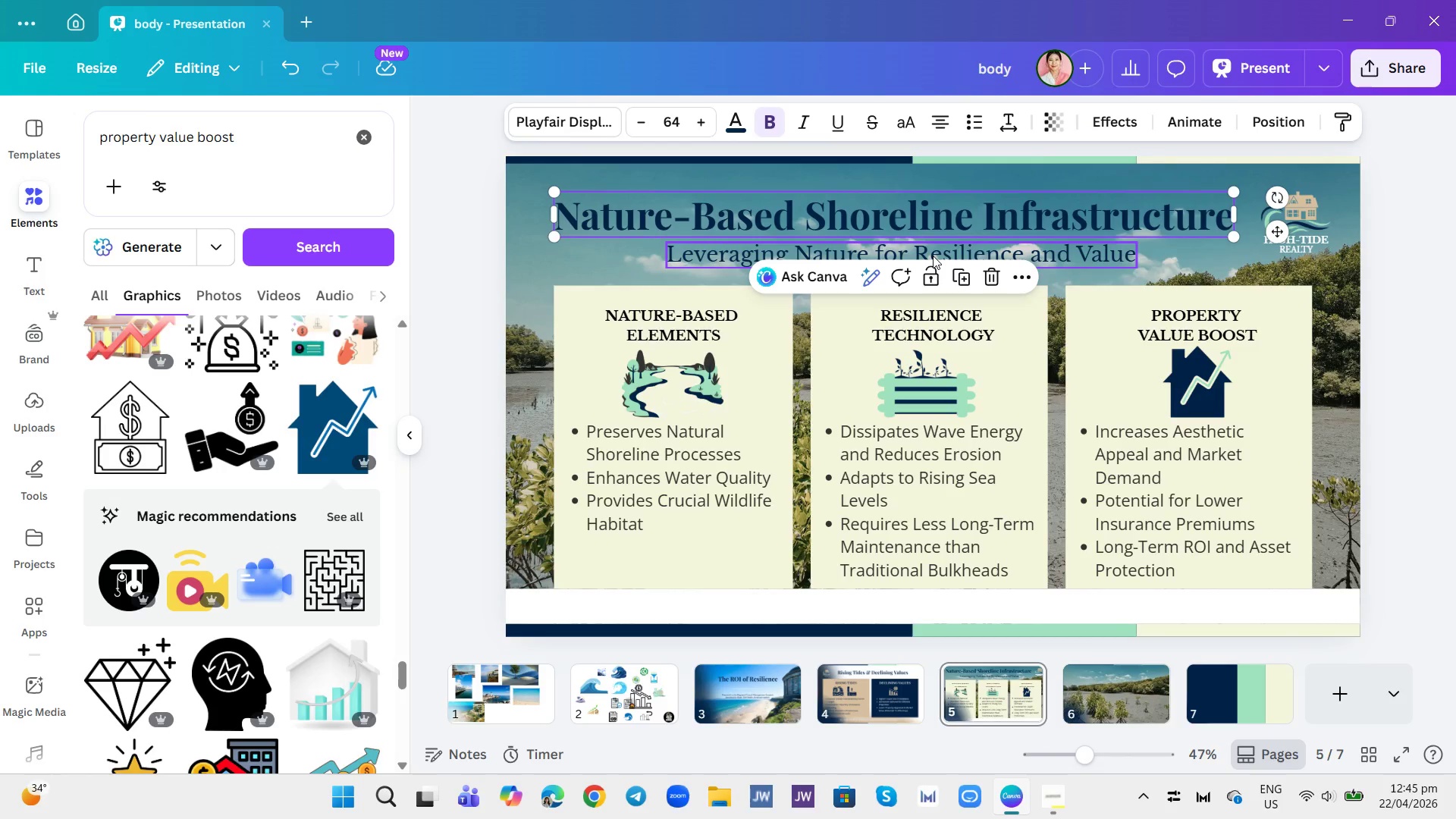 
key(Control+C)
 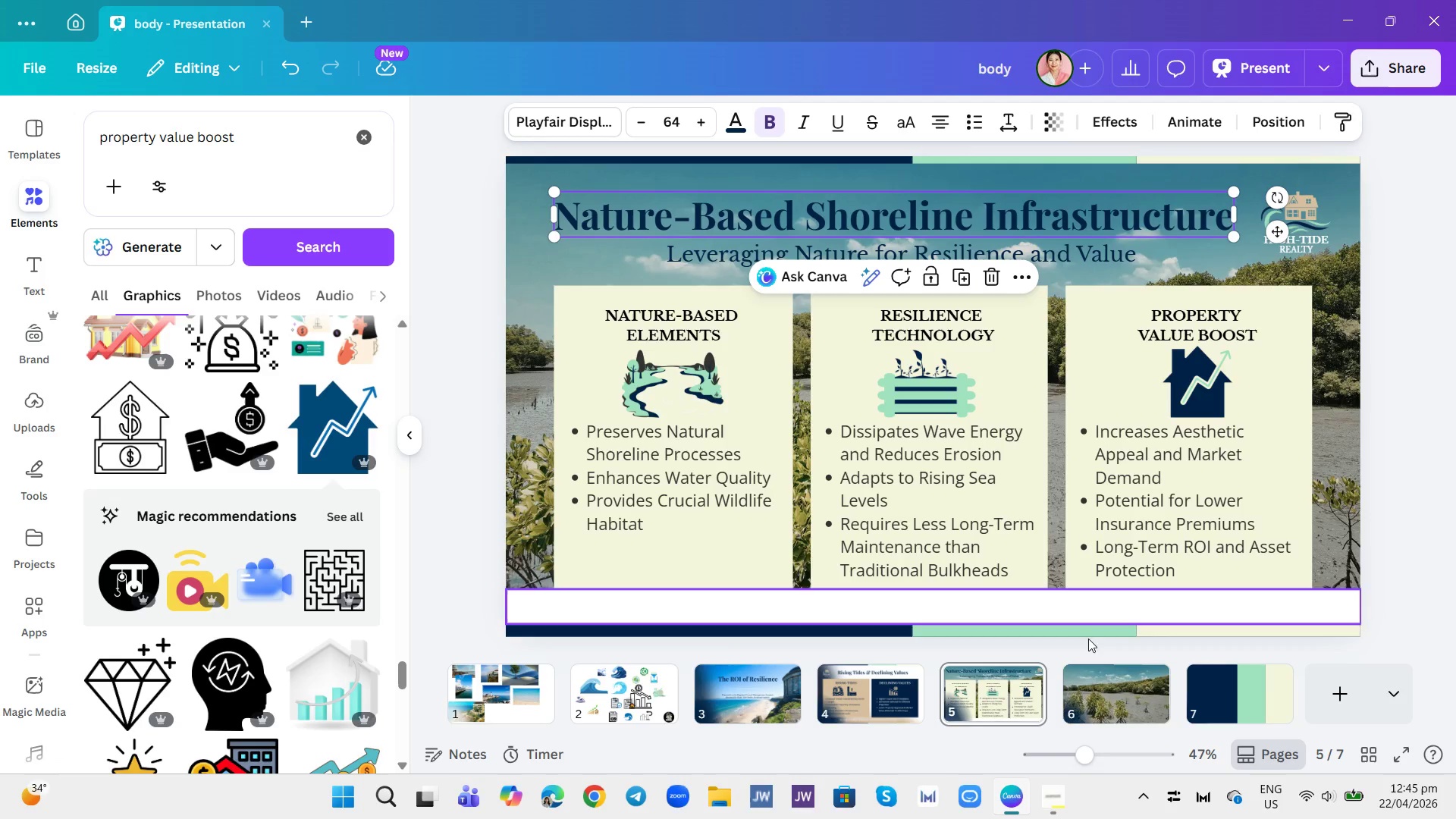 
left_click([1107, 686])
 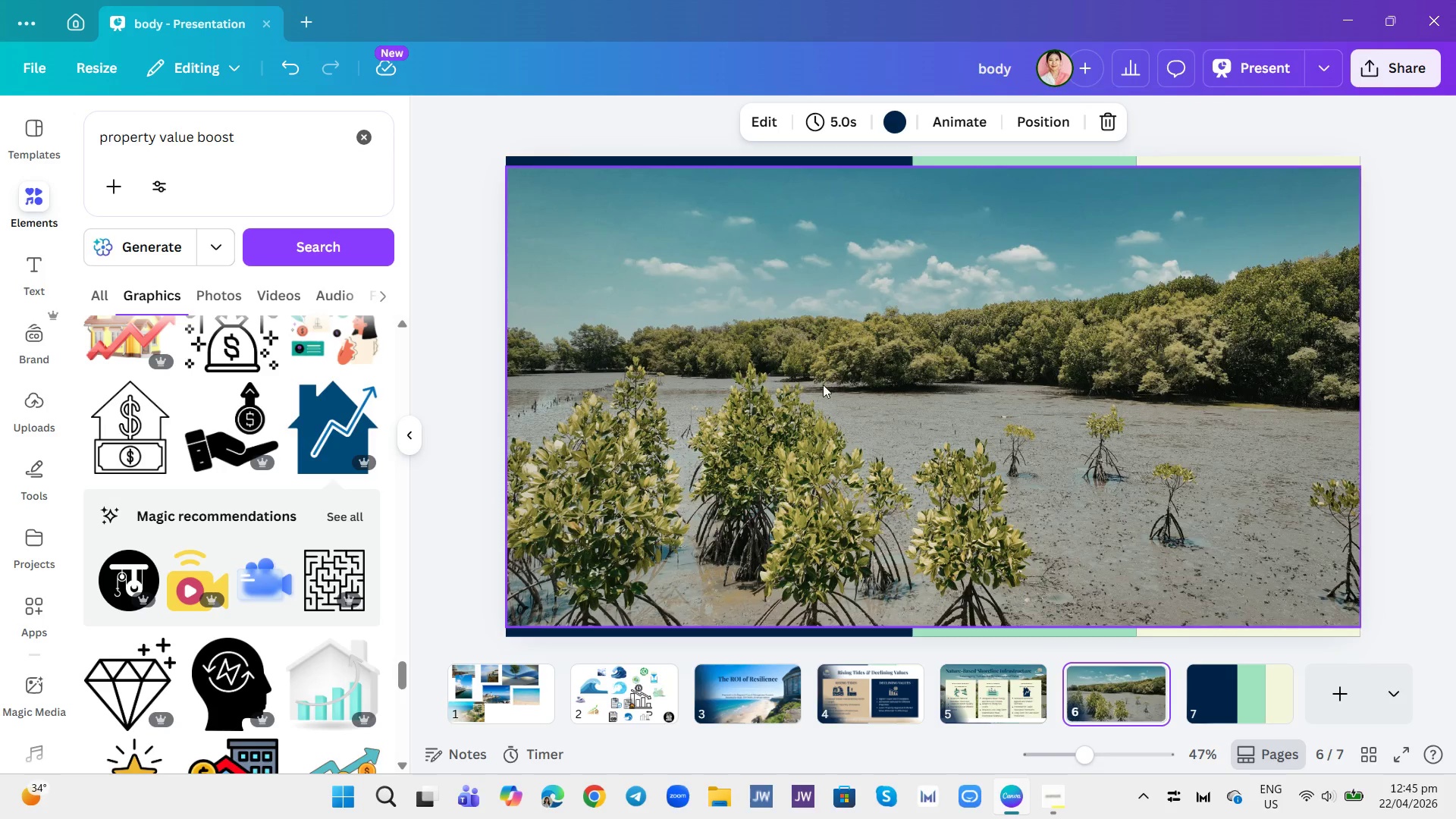 
left_click([813, 221])
 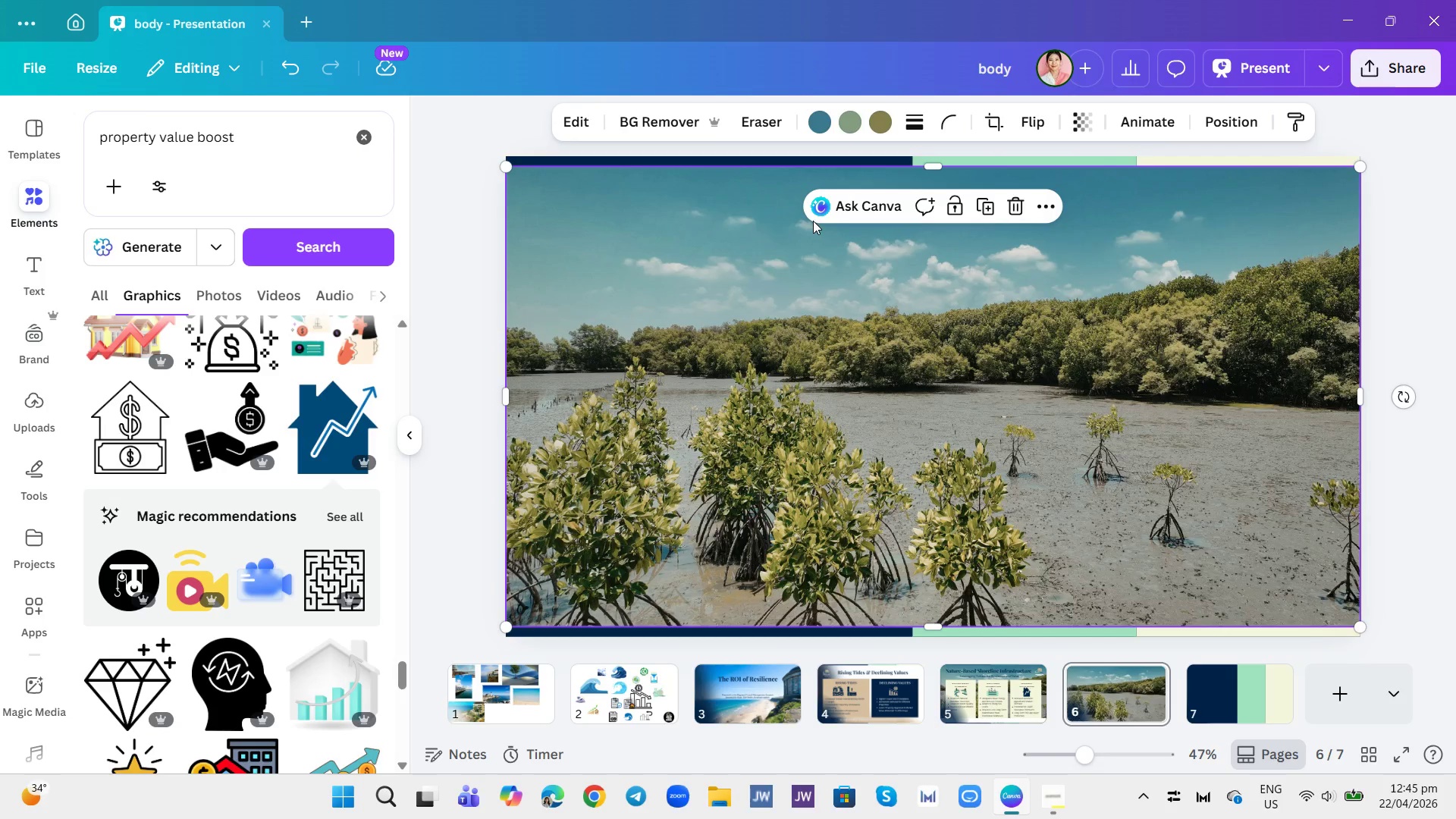 
key(Control+V)
 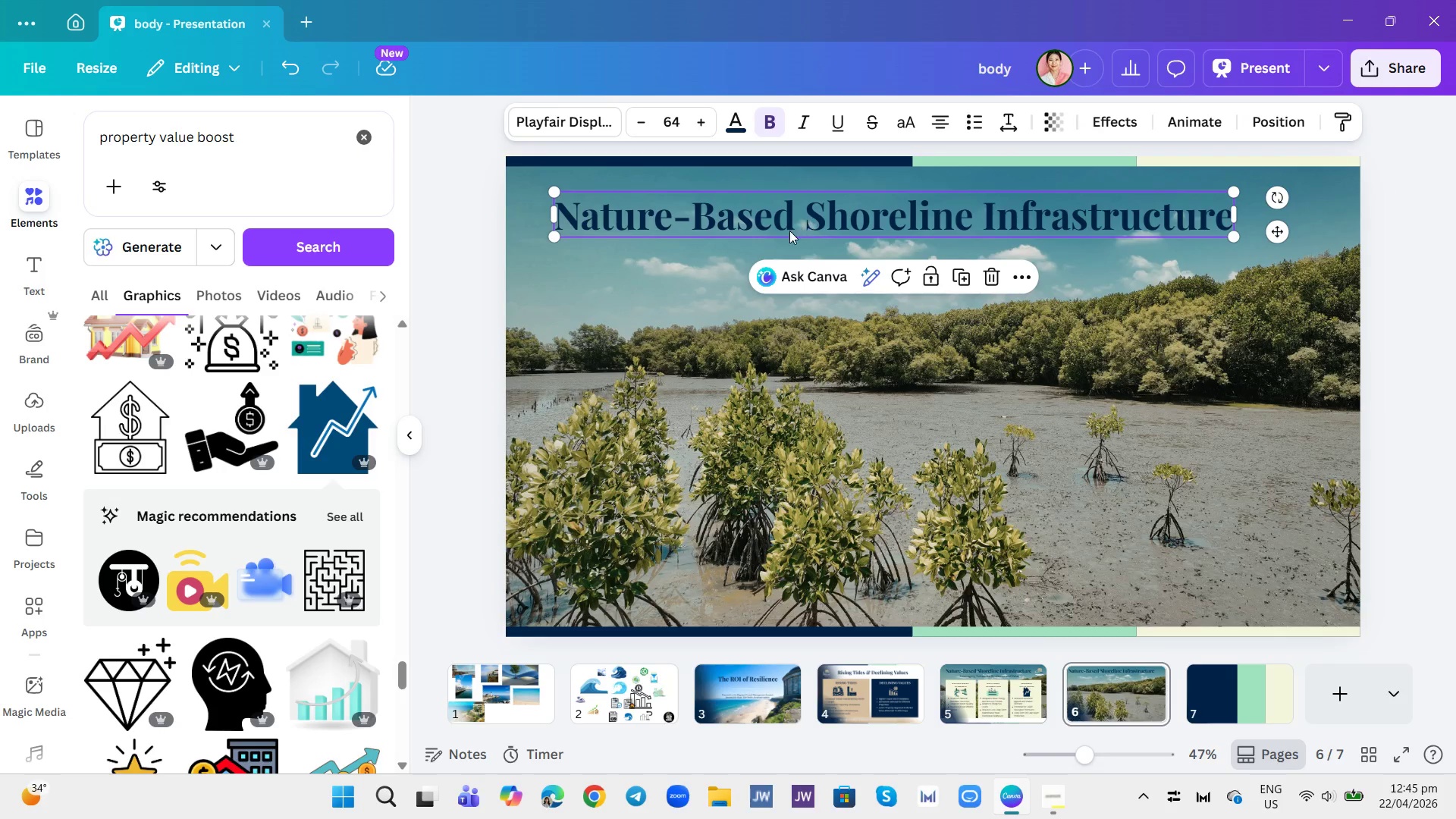 
left_click([790, 235])
 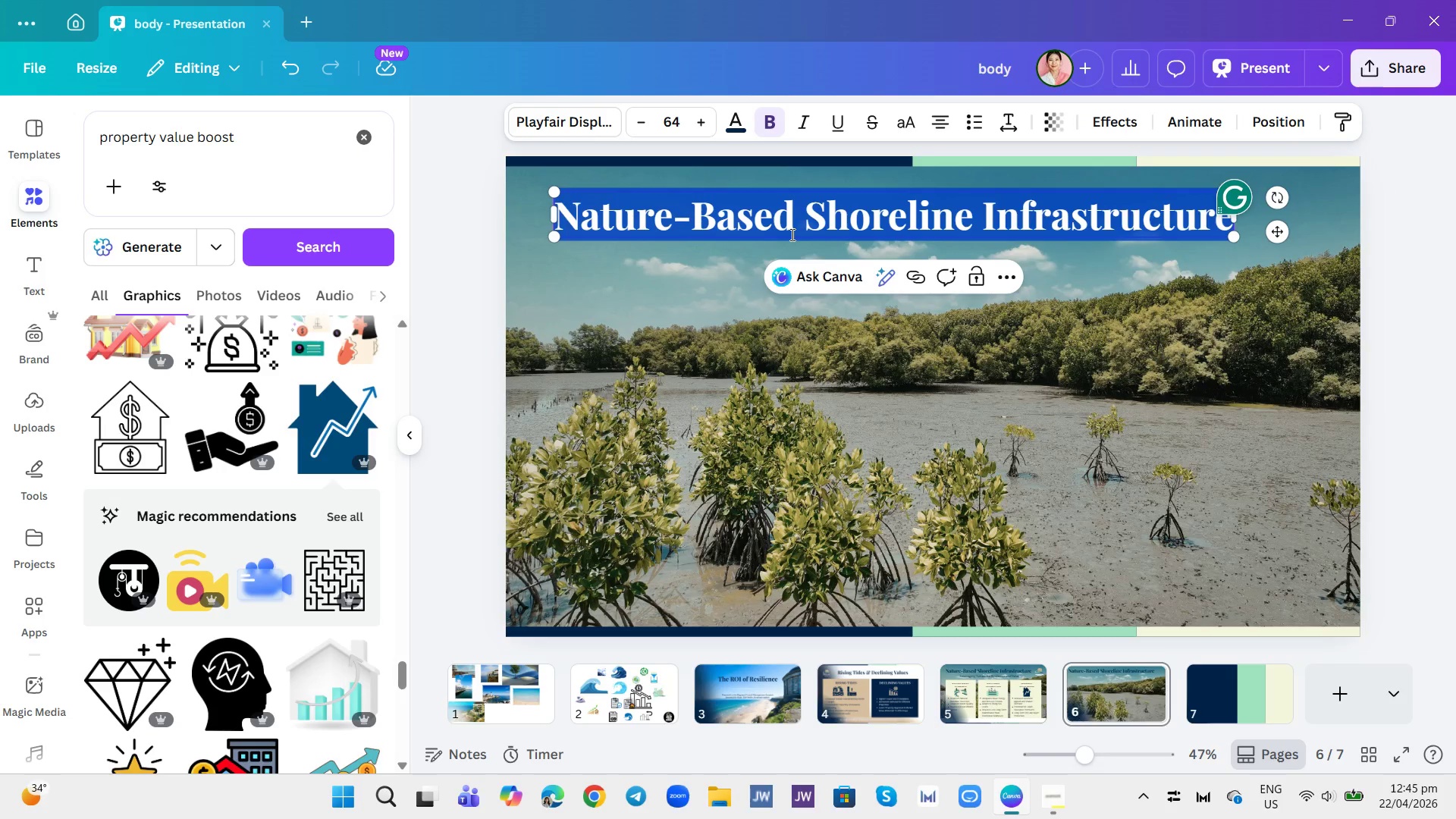 
type(Property Value Comparisio)
key(Backspace)
key(Backspace)
type(on (Tradito)
key(Backspace)
 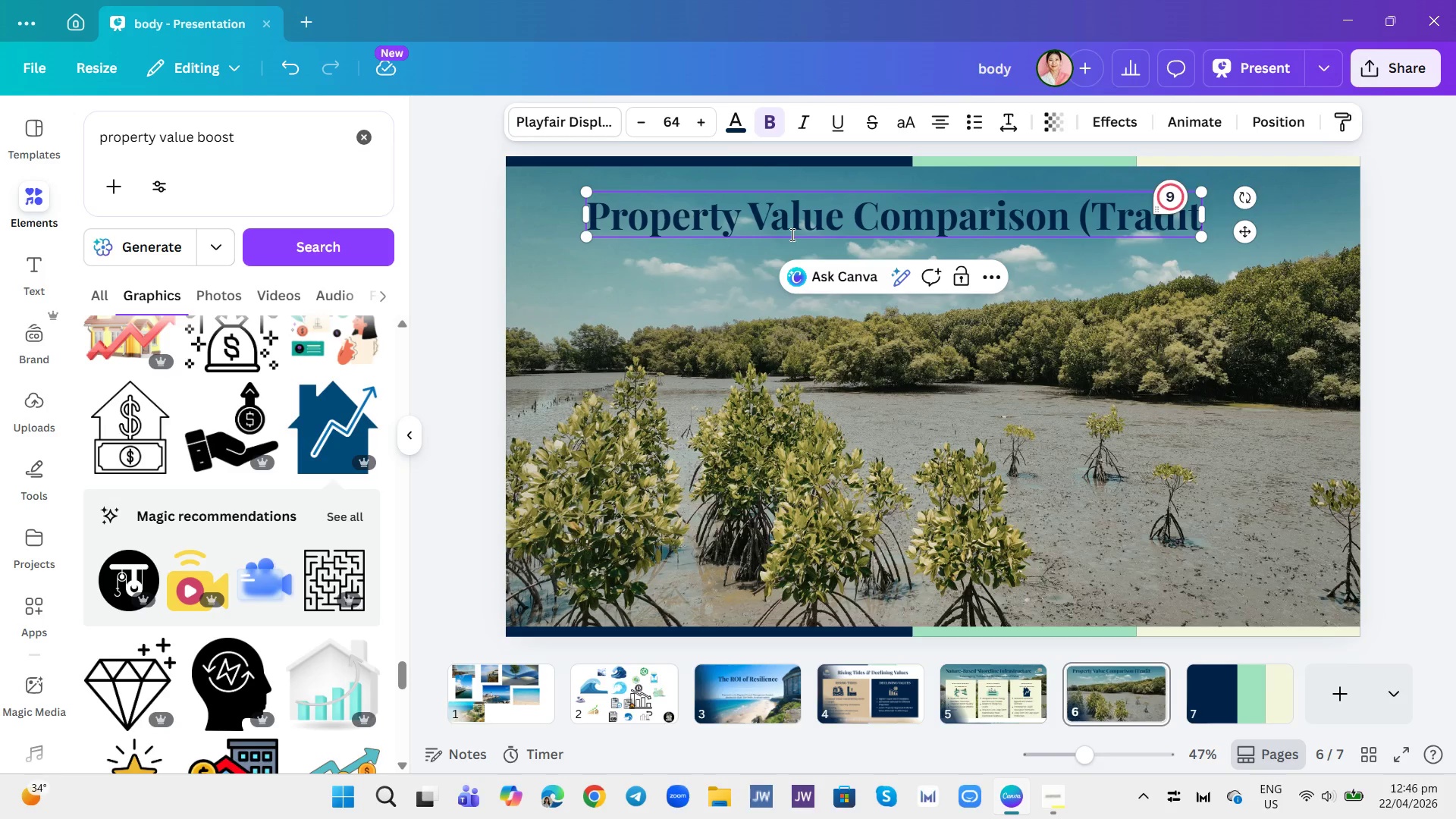 
type(ional BUlkheas)
key(Backspace)
type(ad)
key(Backspace)
key(Backspace)
type(s vs. Living Shoreline))
 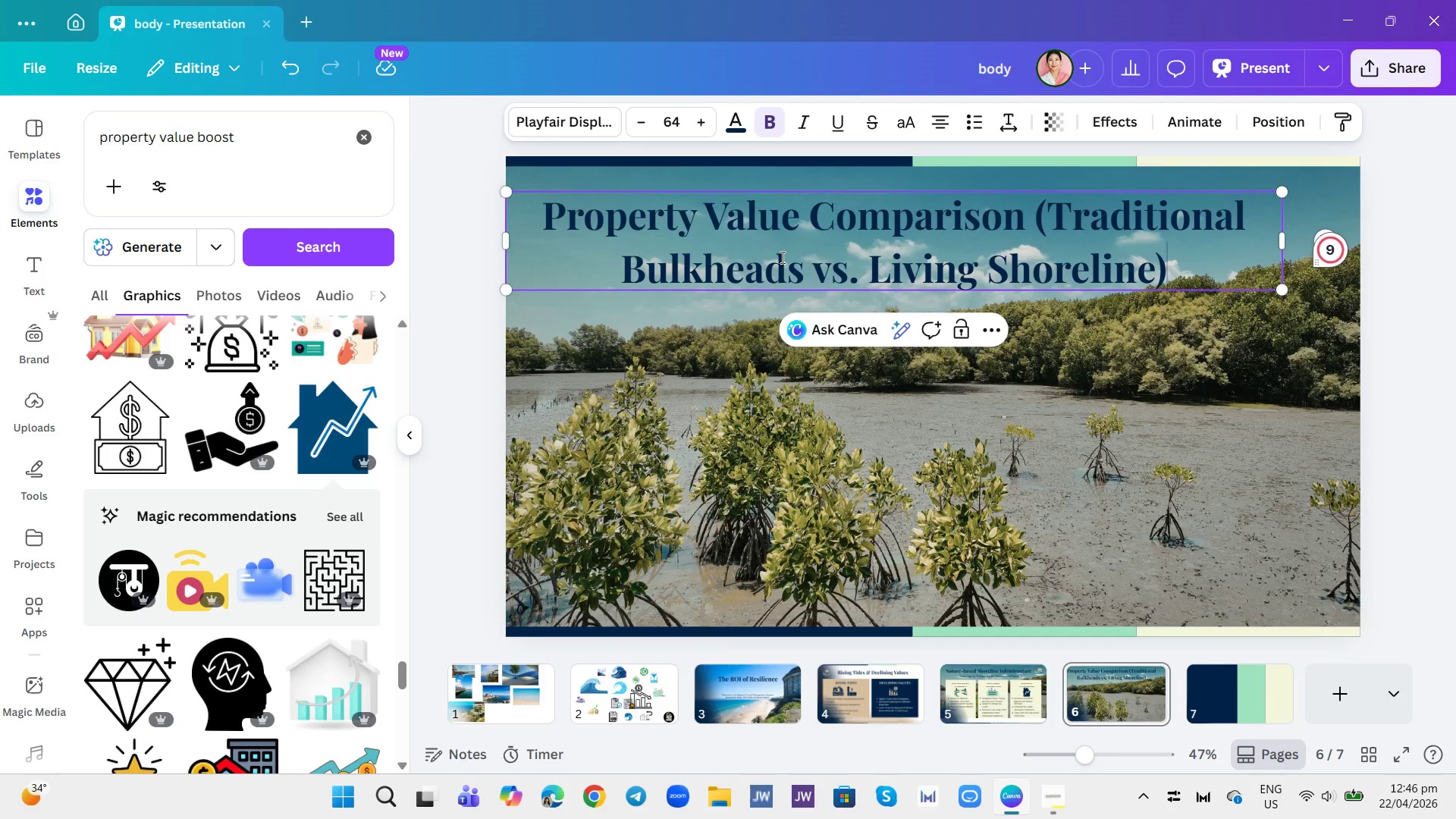 
left_click([940, 121])
 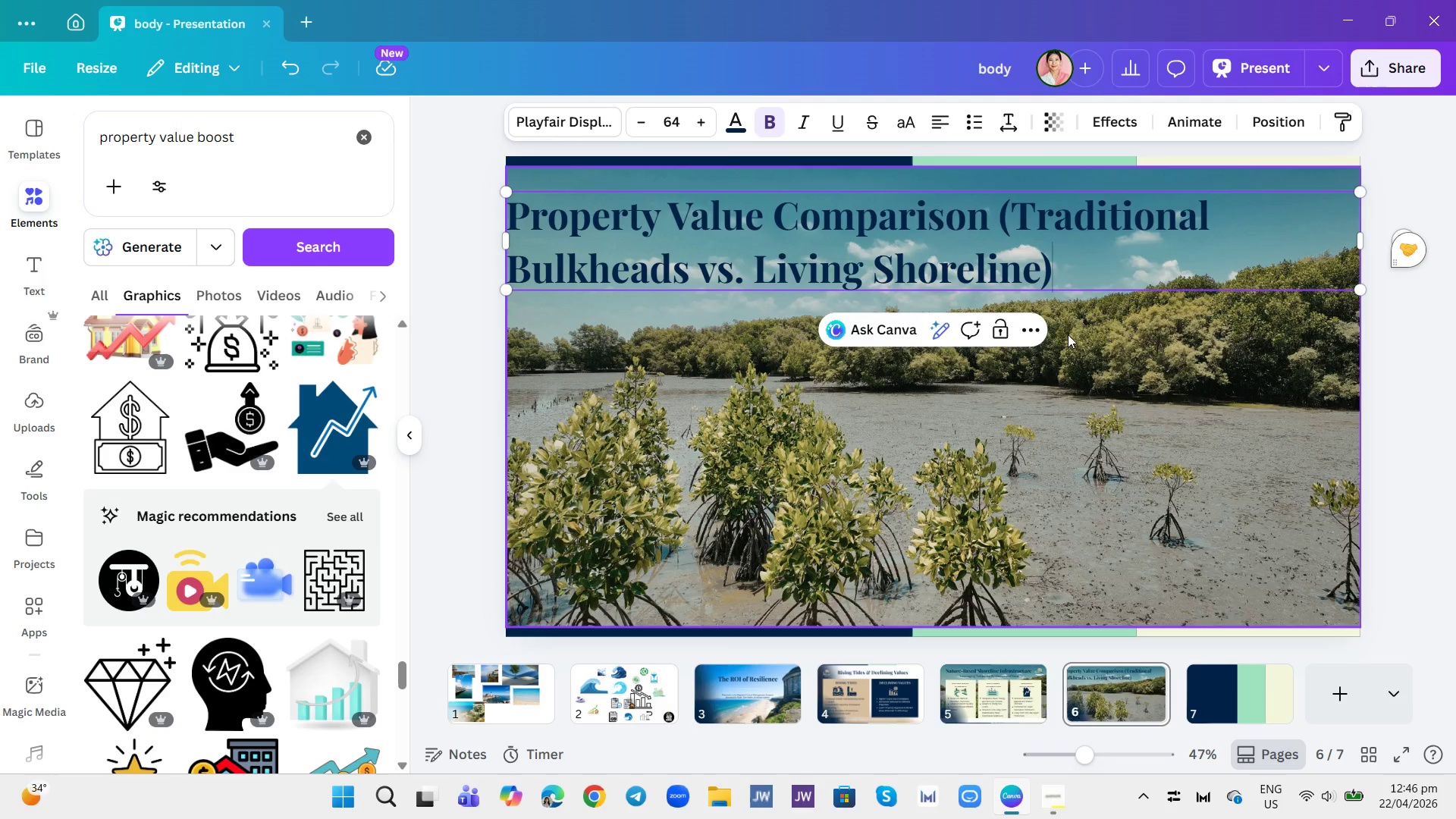 
left_click([1125, 337])
 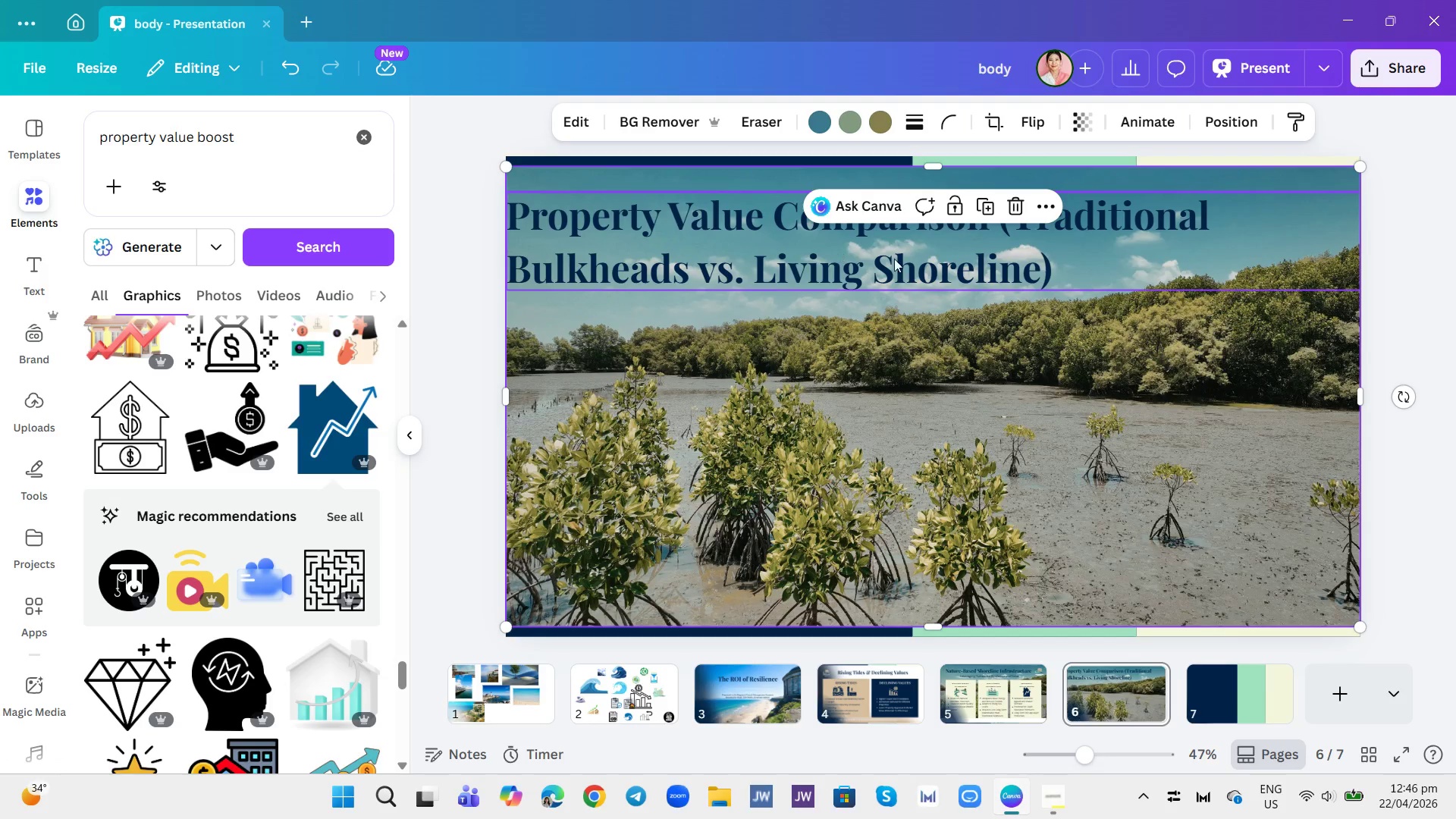 
left_click([1168, 262])
 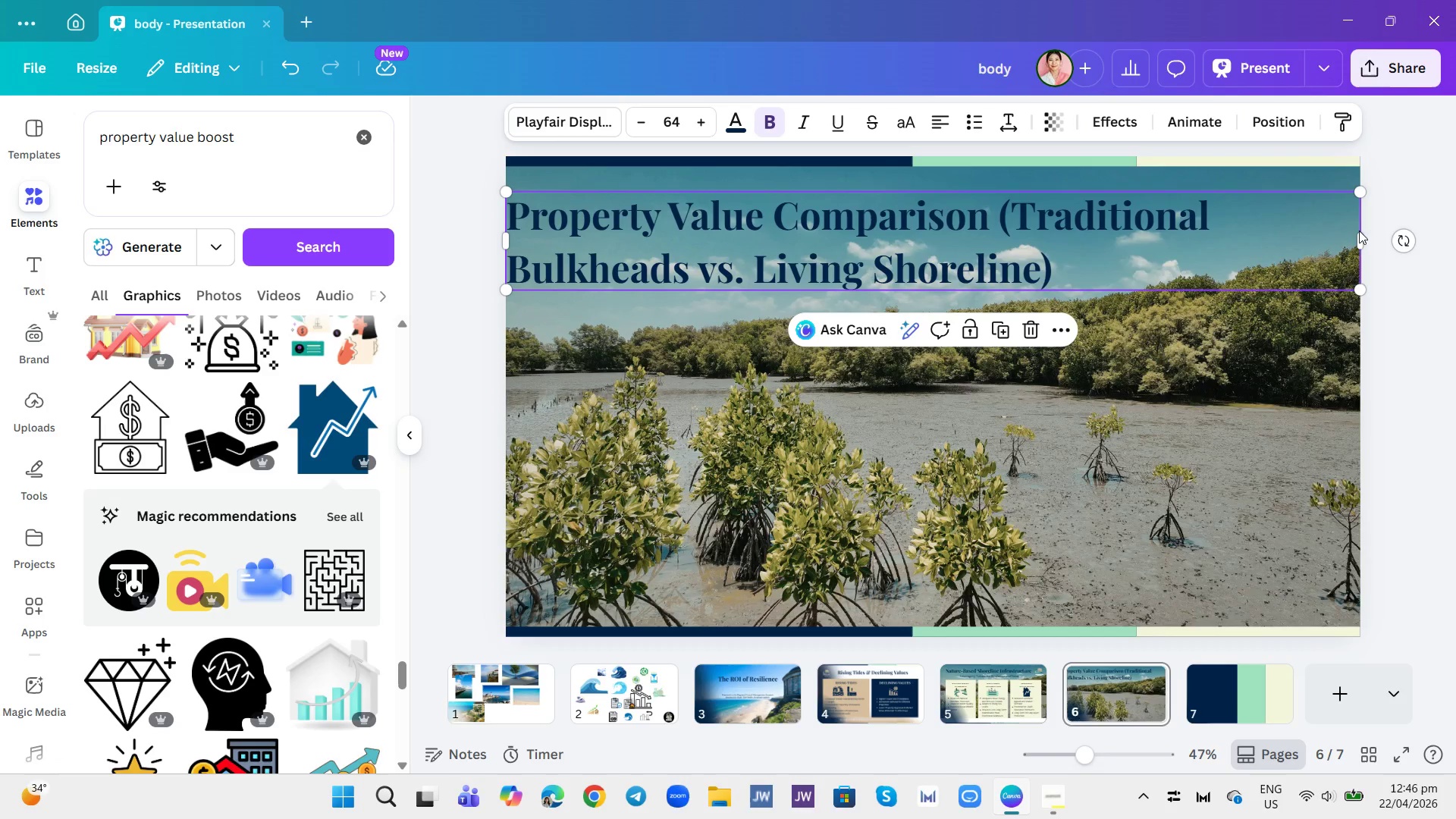 
left_click_drag(start_coordinate=[1363, 233], to_coordinate=[1232, 231])
 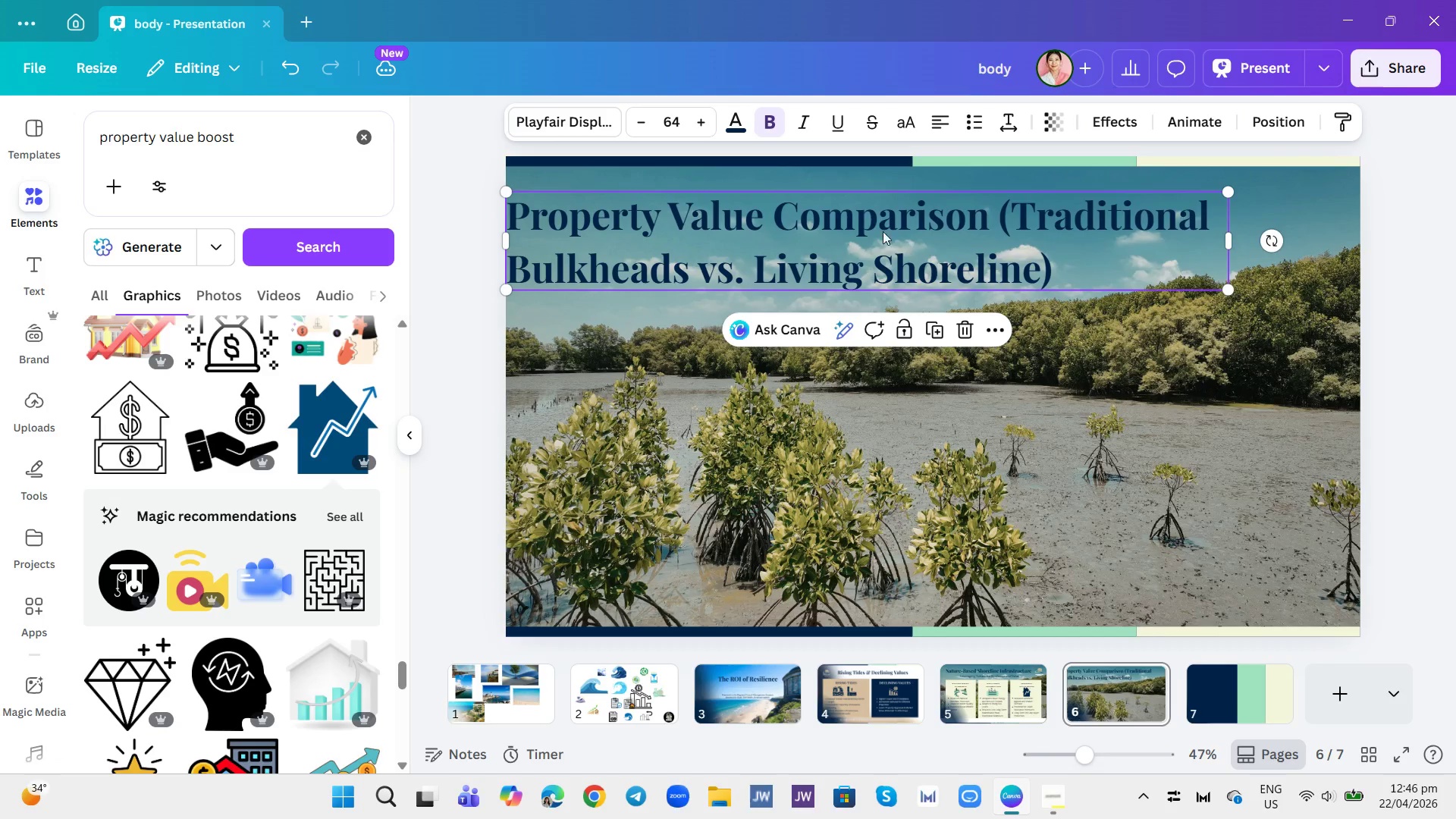 
left_click_drag(start_coordinate=[879, 228], to_coordinate=[940, 232])
 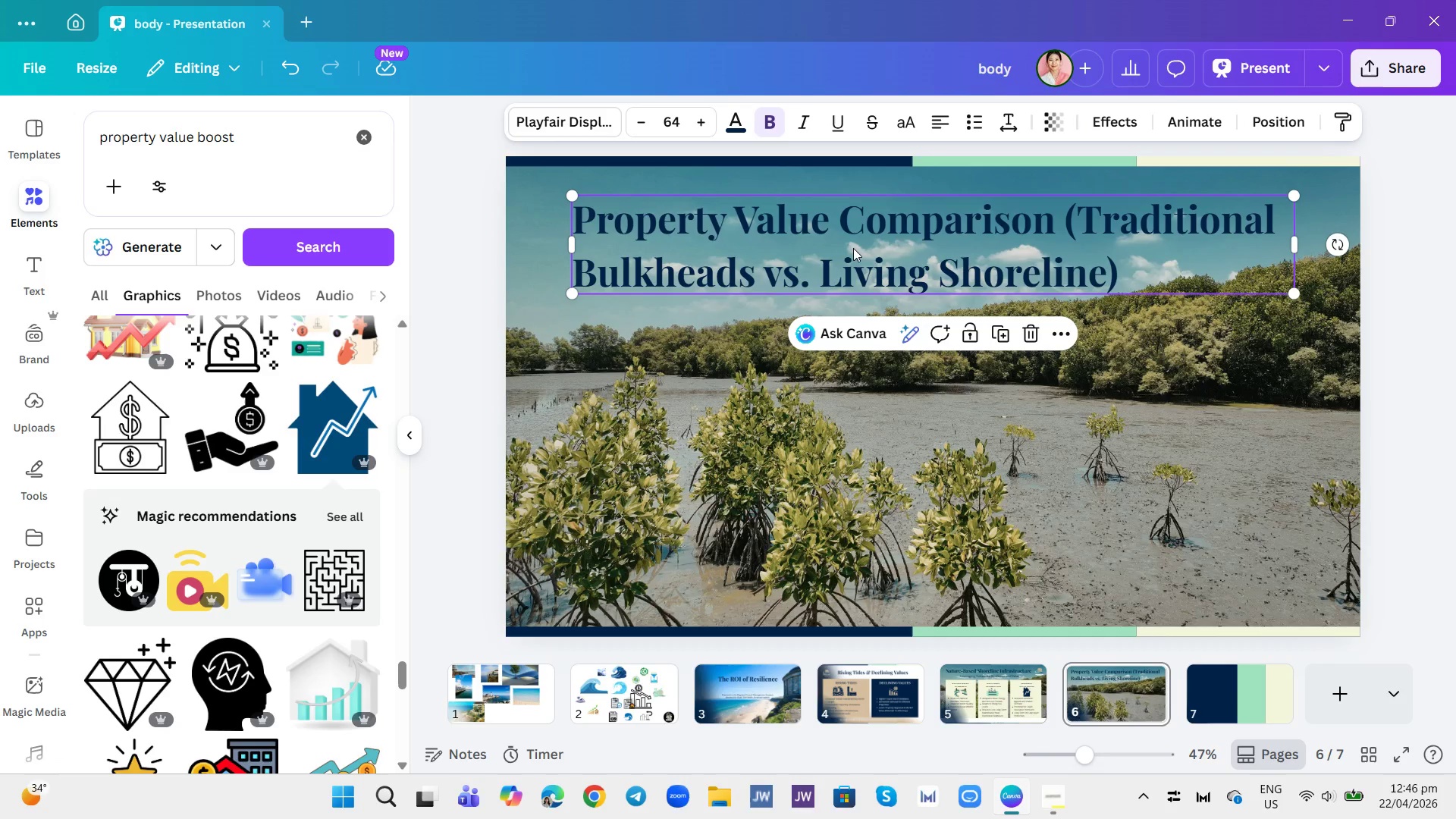 
left_click_drag(start_coordinate=[836, 237], to_coordinate=[792, 228])
 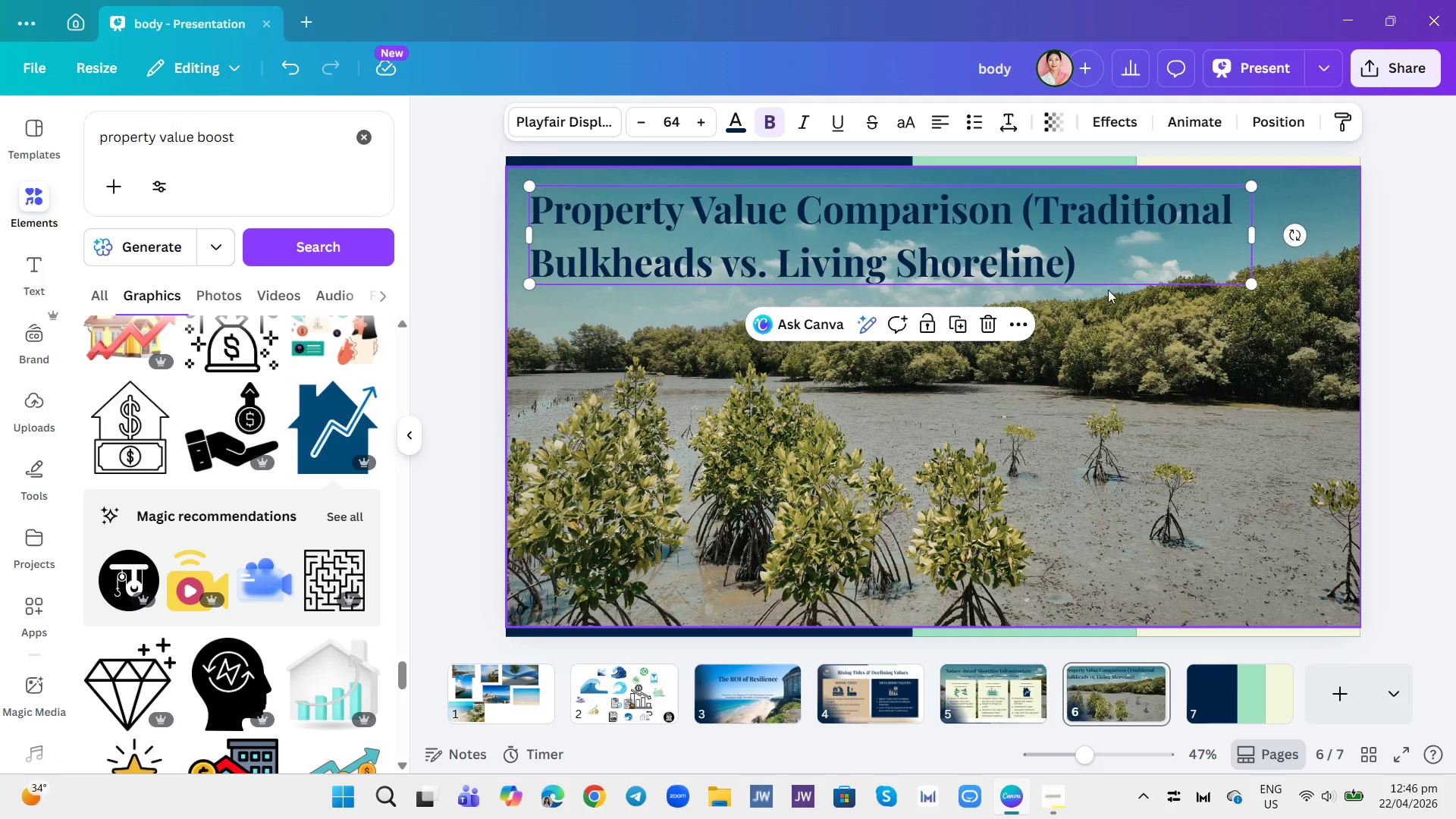 
left_click([1113, 293])
 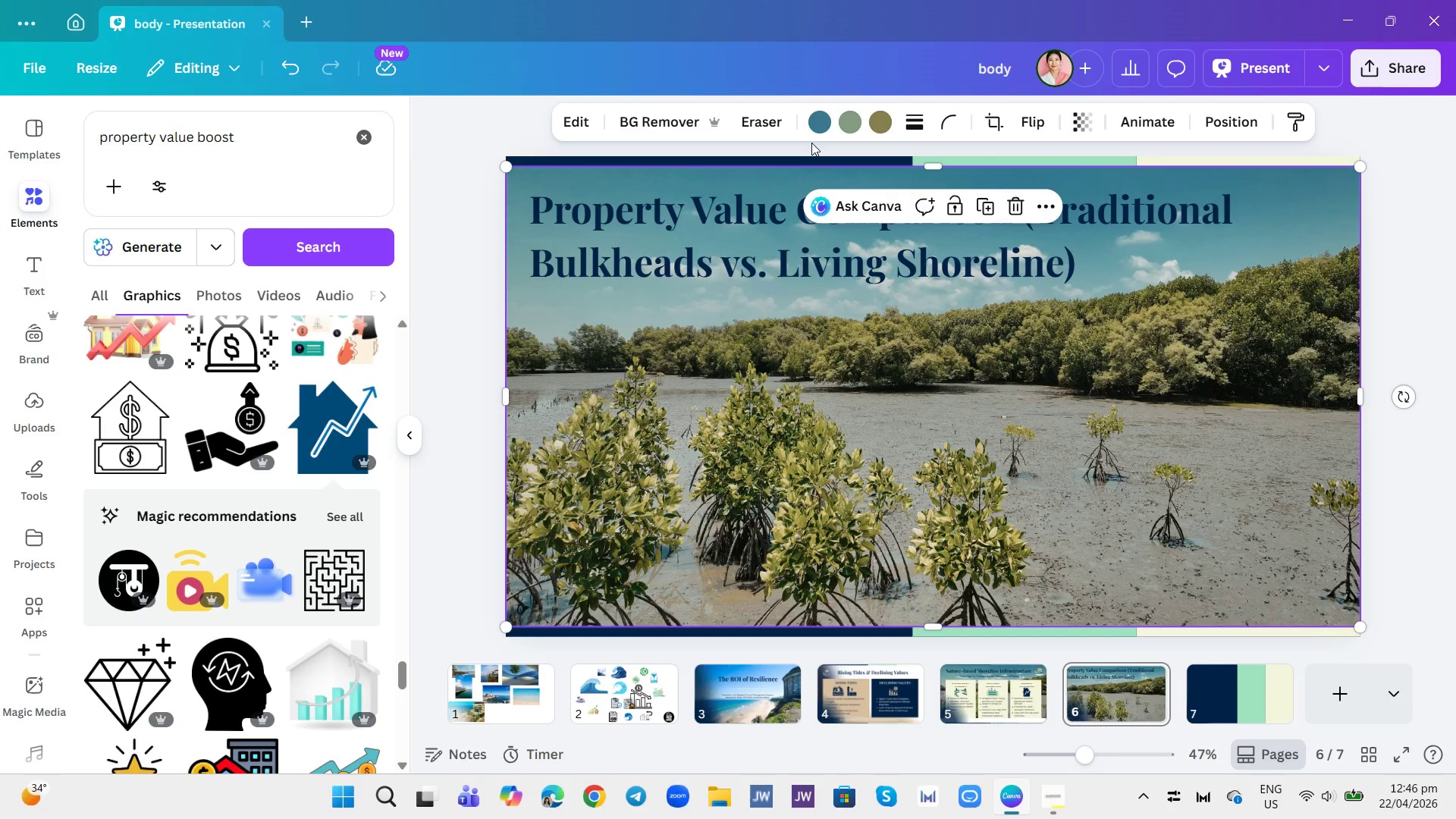 
left_click([816, 120])
 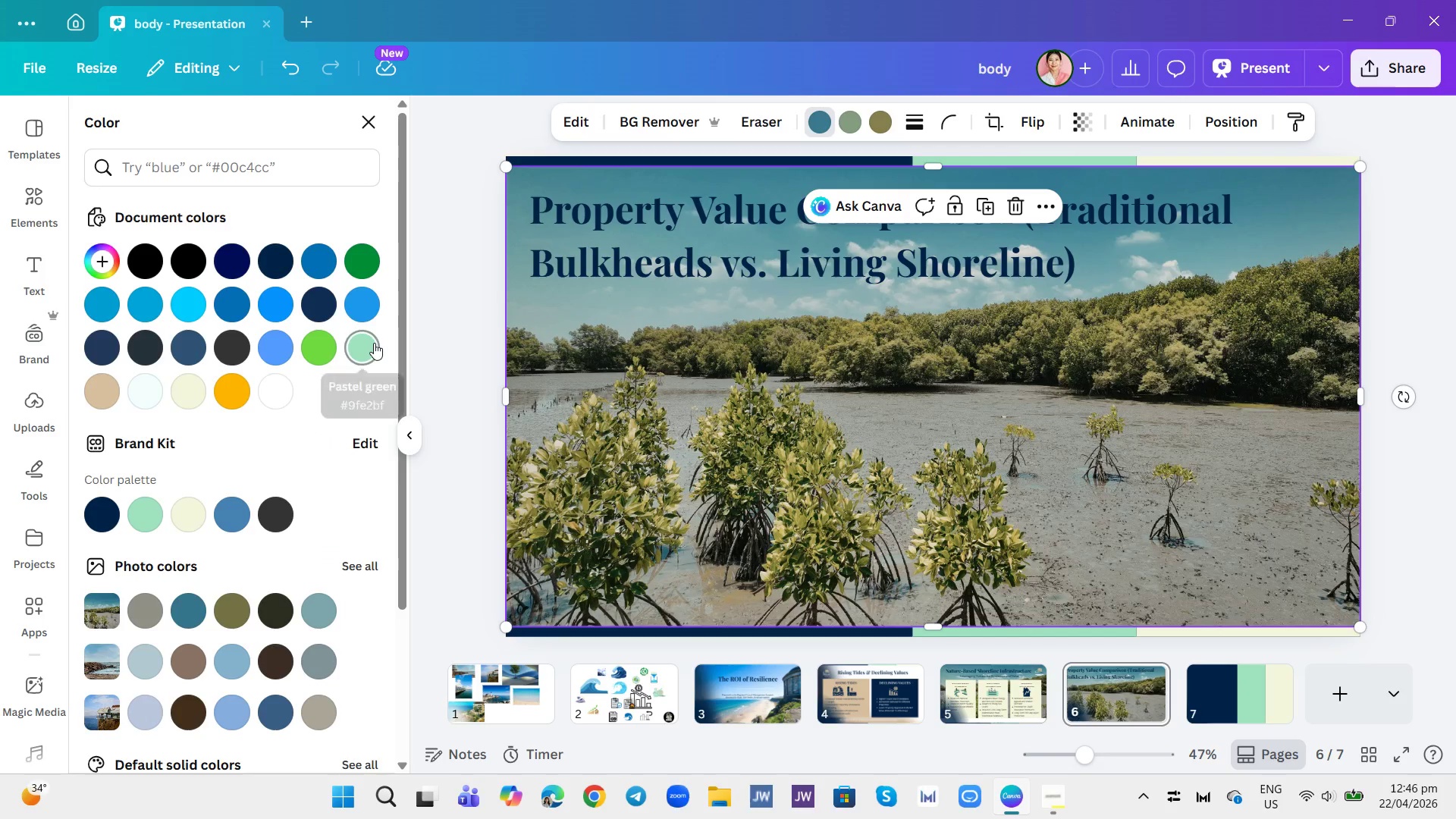 
left_click([374, 343])
 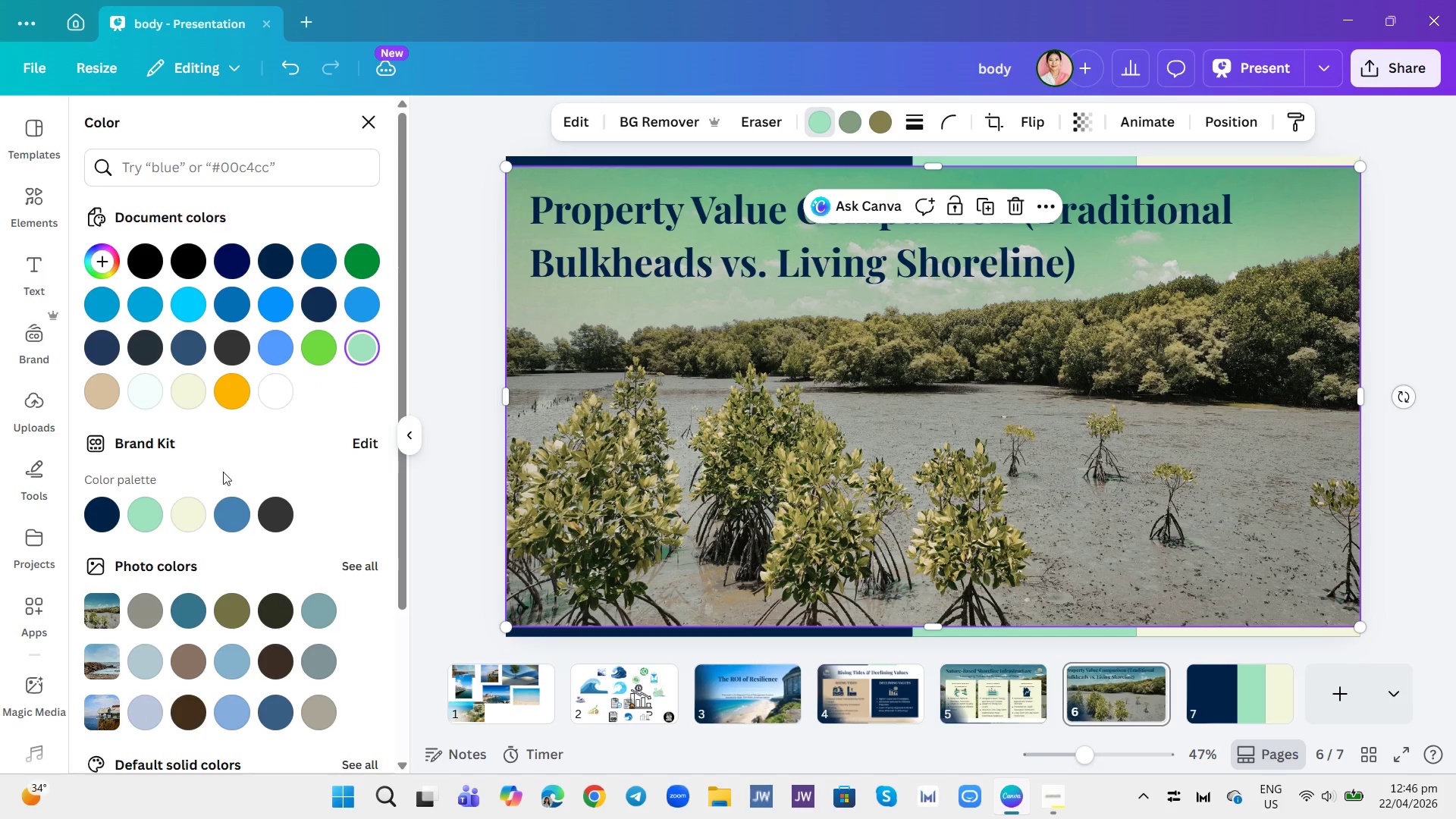 
left_click([147, 512])
 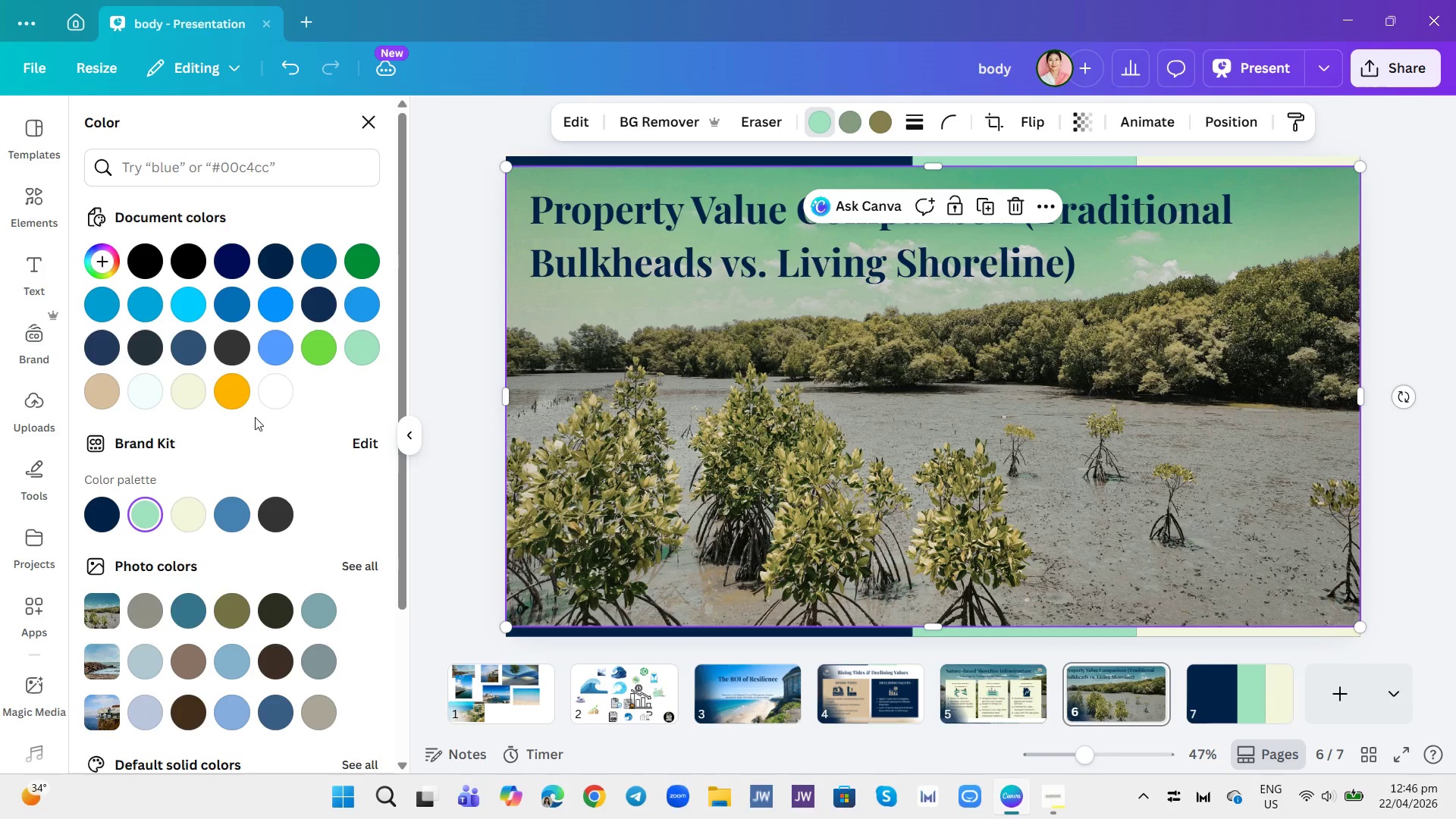 
scroll: coordinate [279, 390], scroll_direction: down, amount: 1.0
 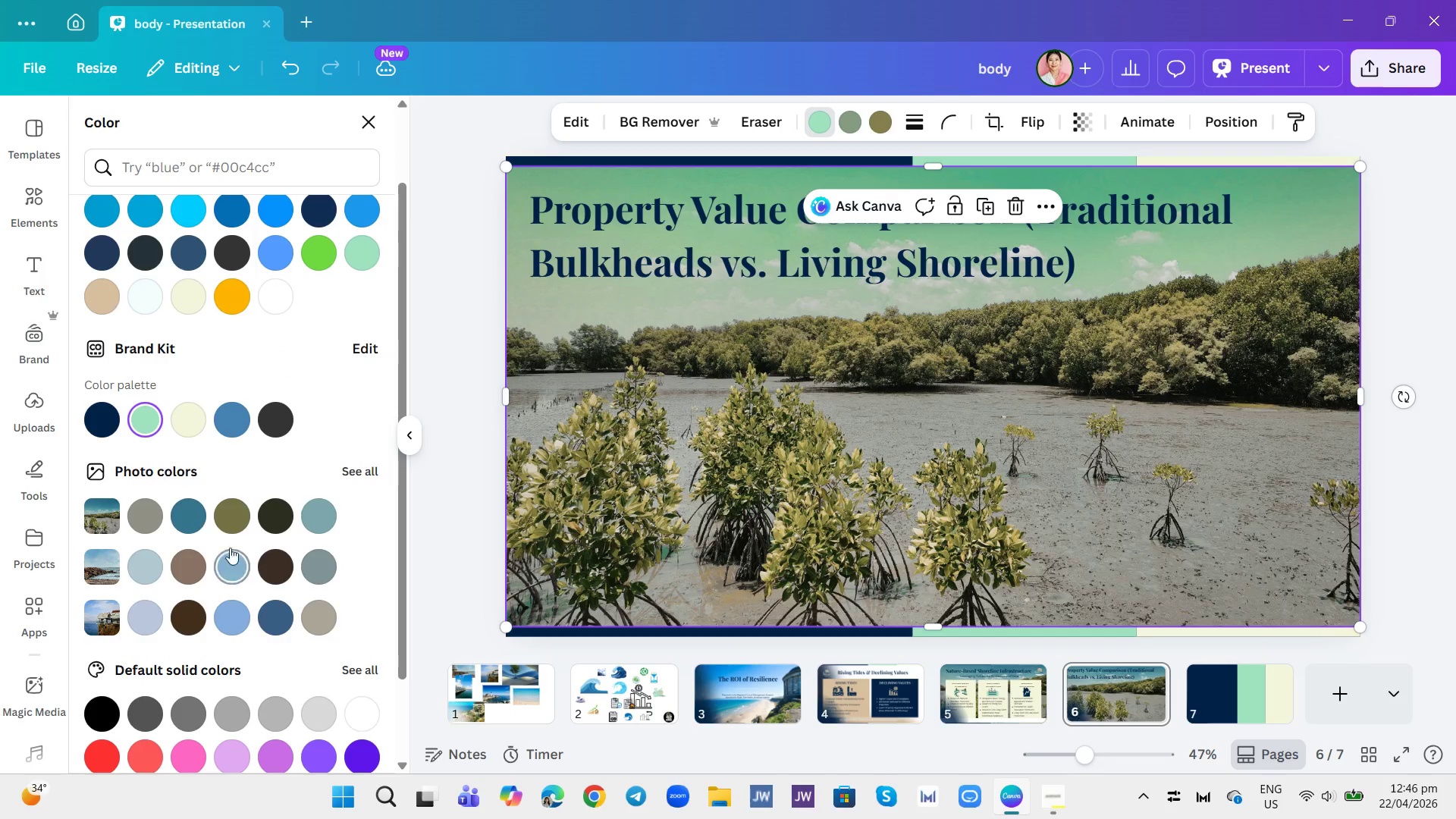 
scroll: coordinate [235, 520], scroll_direction: none, amount: 0.0
 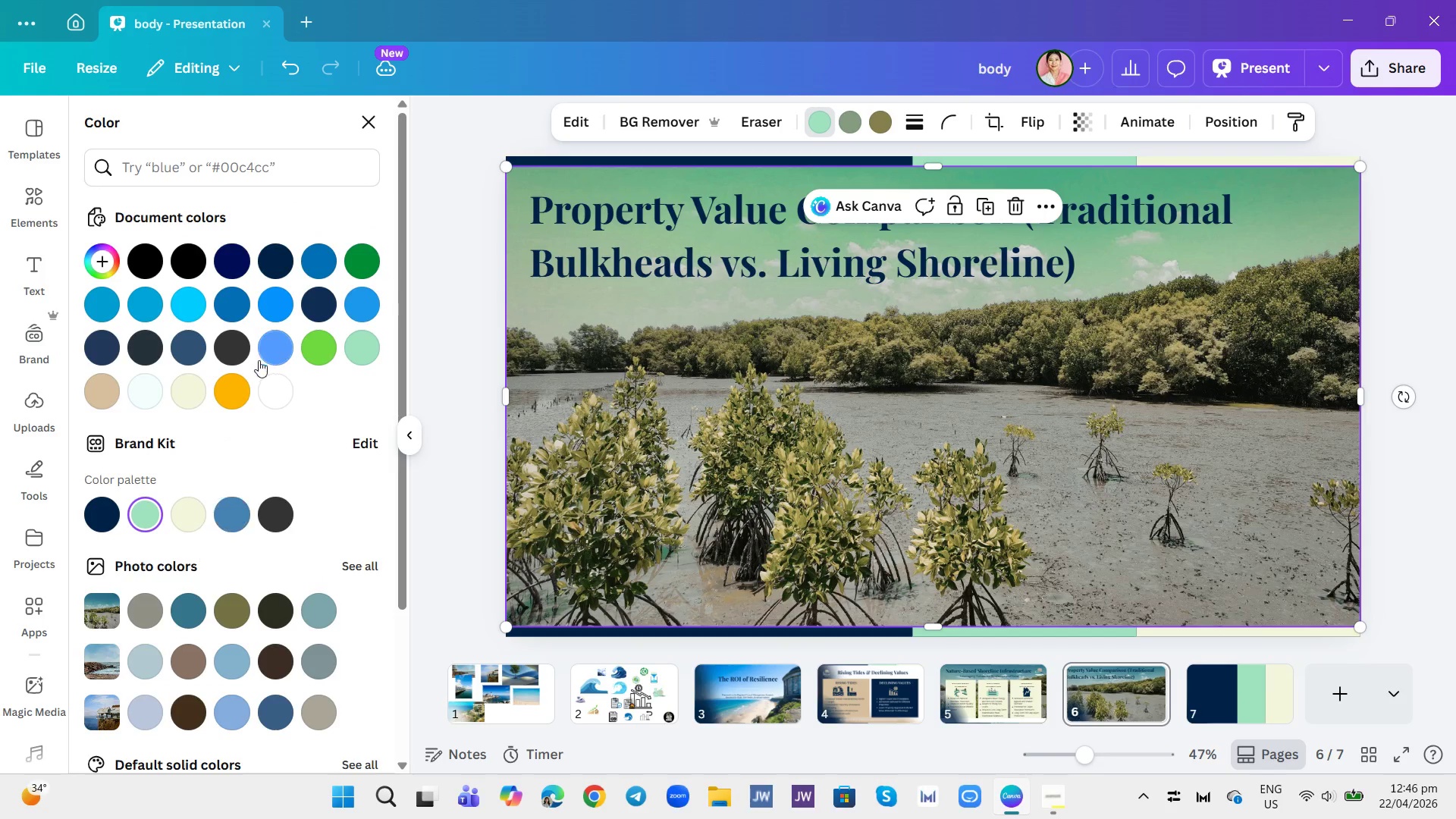 
left_click([280, 407])
 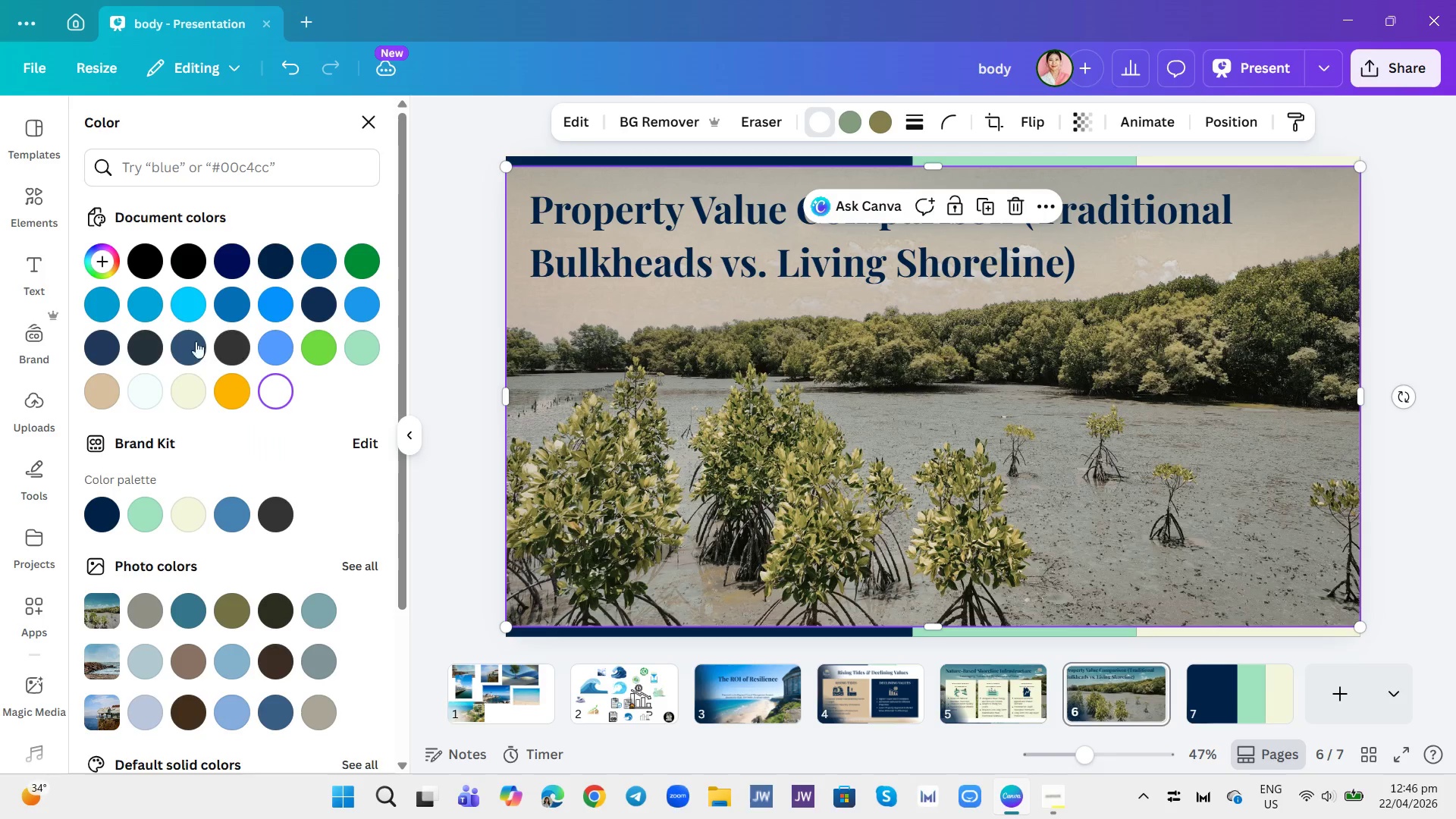 
left_click([184, 309])
 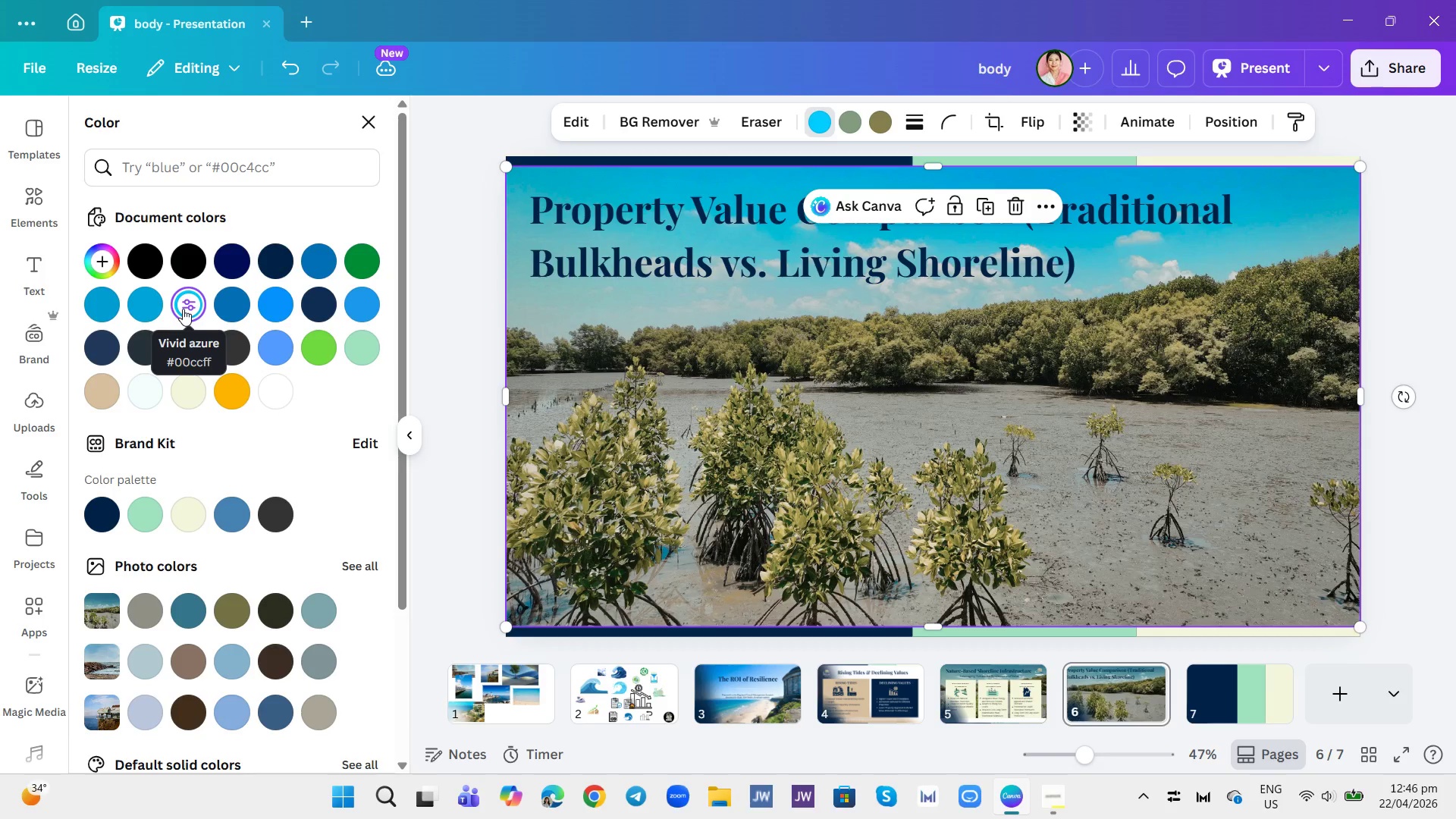 
left_click([96, 306])
 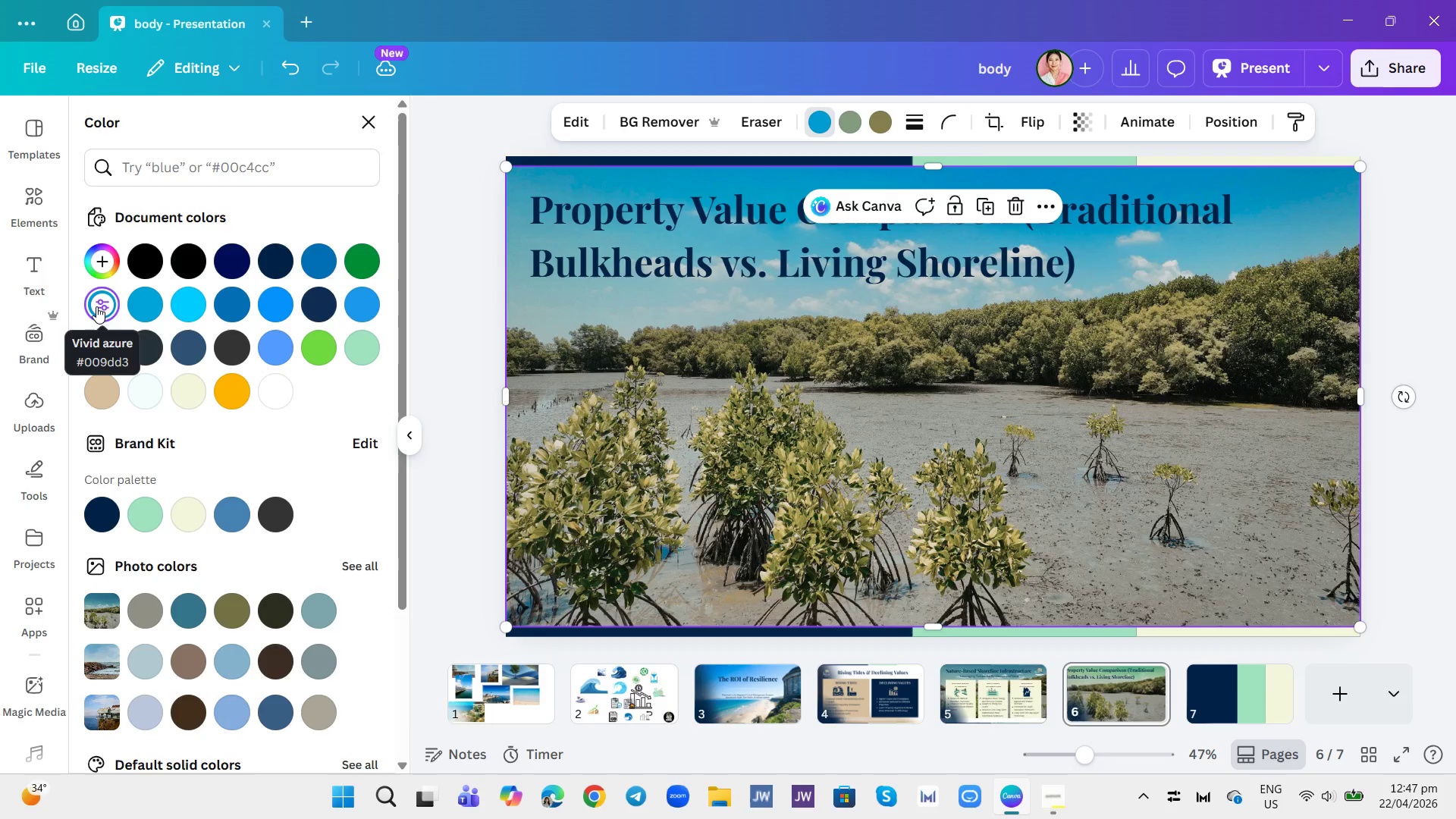 
wait(6.61)
 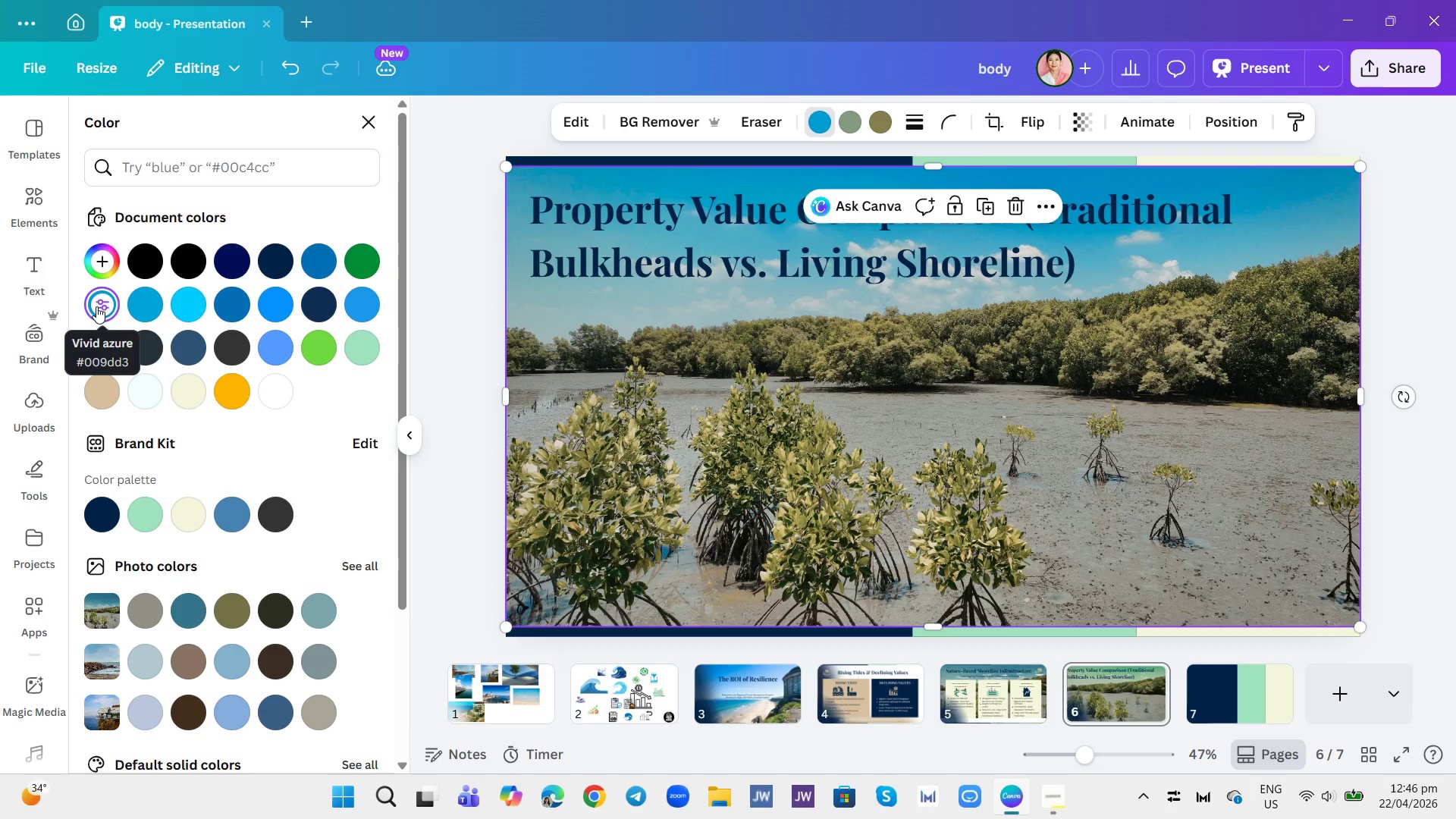 
left_click([472, 378])
 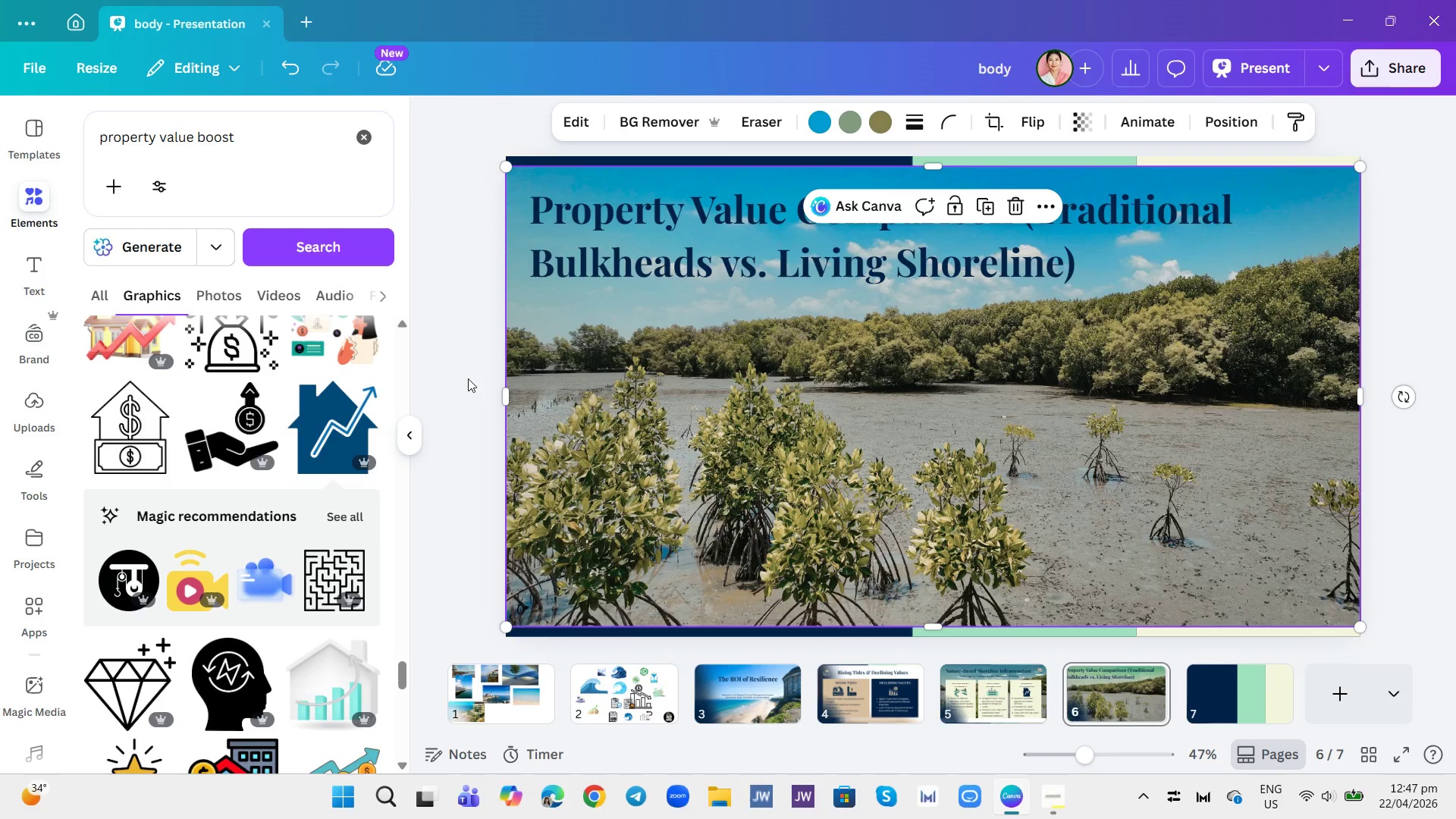 
left_click([924, 407])
 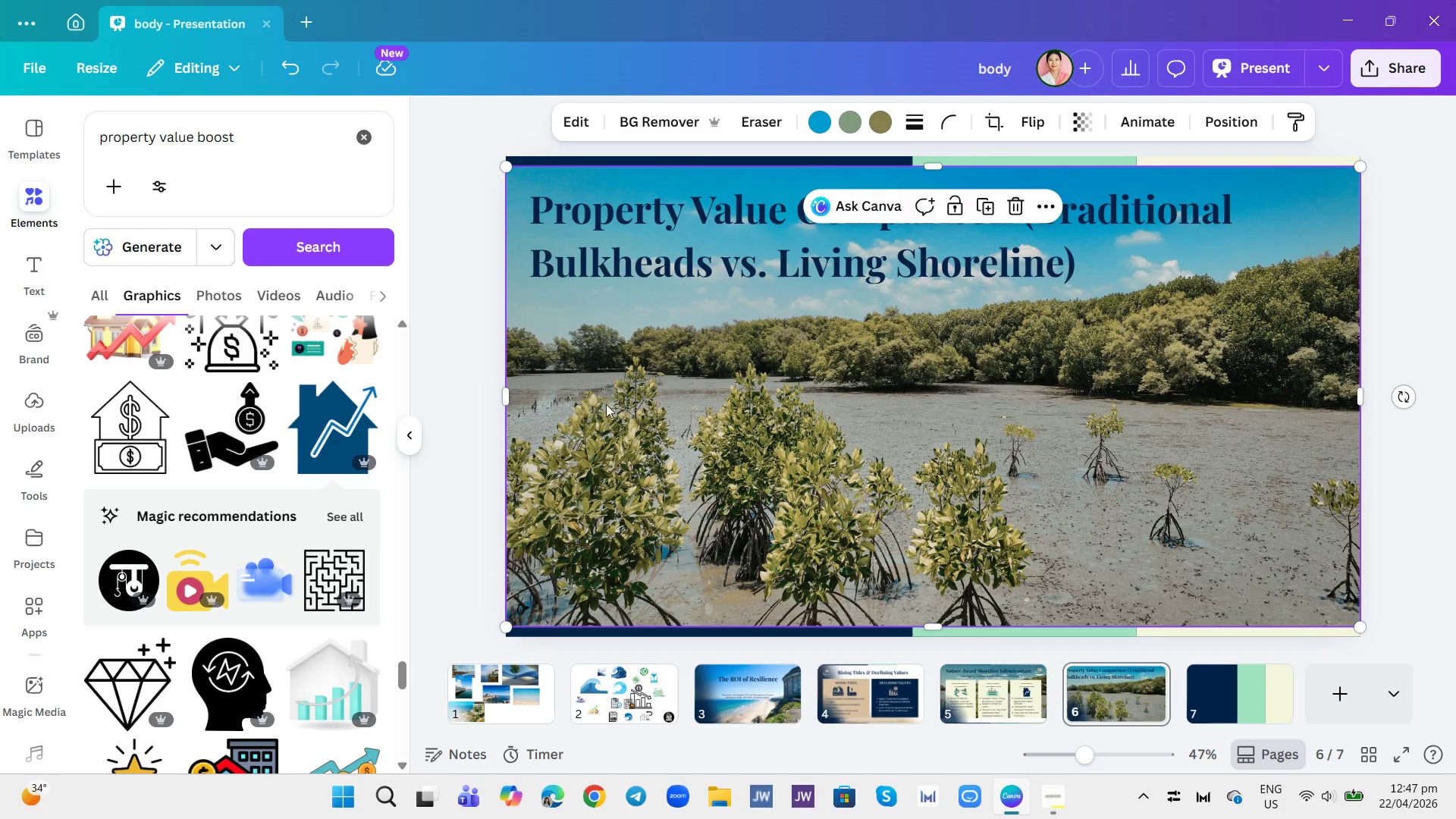 
left_click([993, 679])
 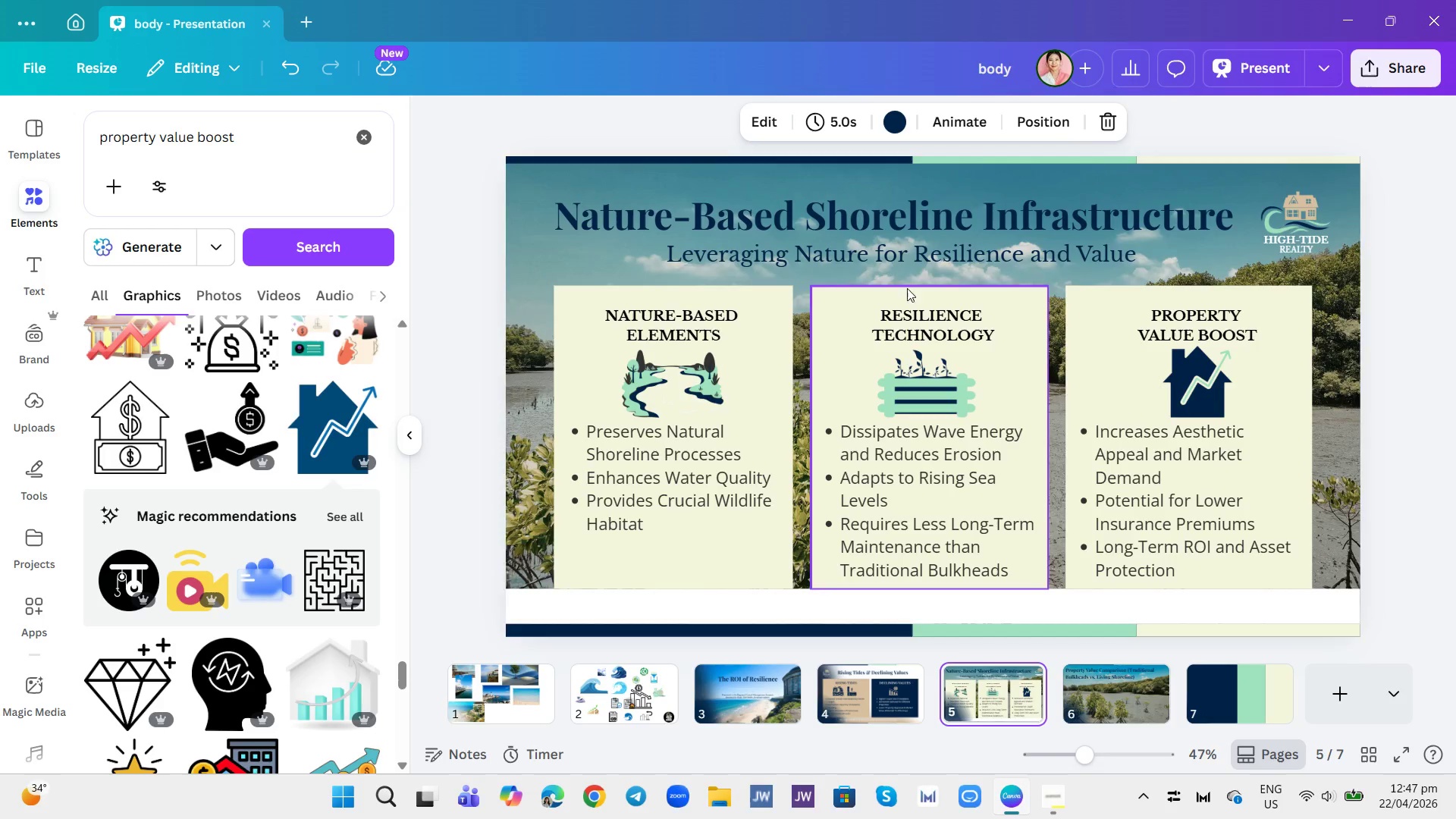 
left_click([921, 255])
 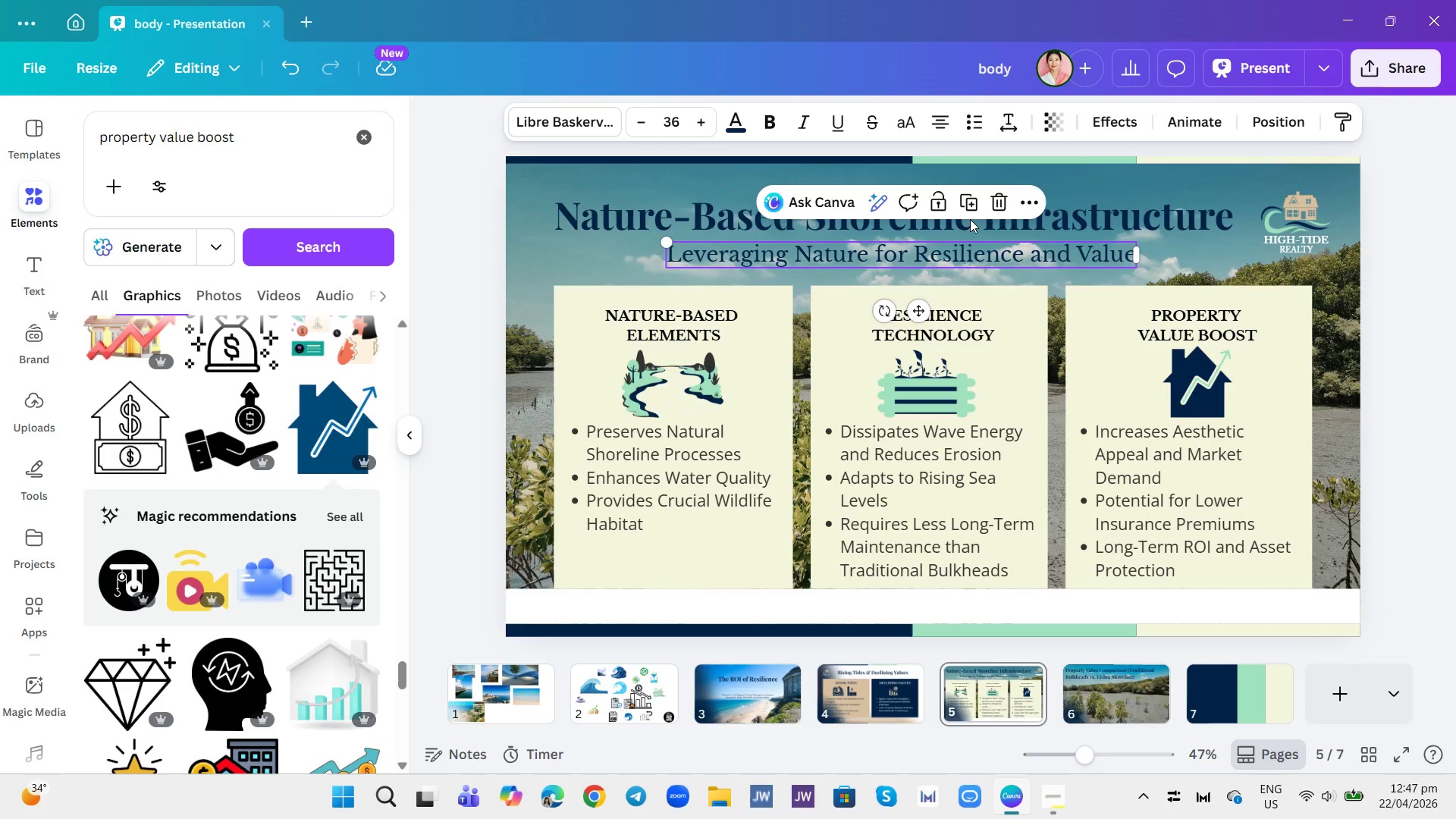 
key(Control+C)
 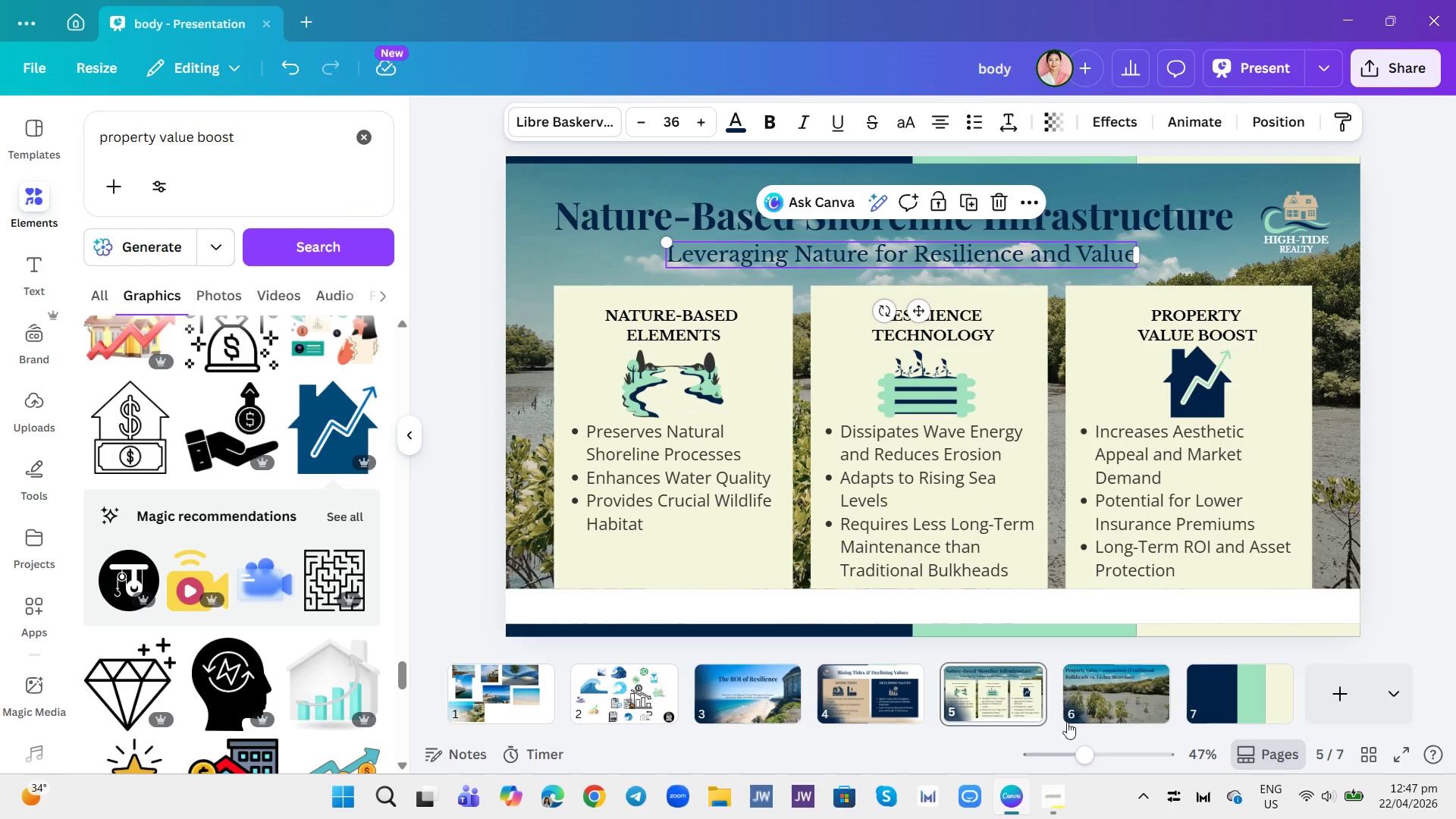 
left_click([1086, 702])
 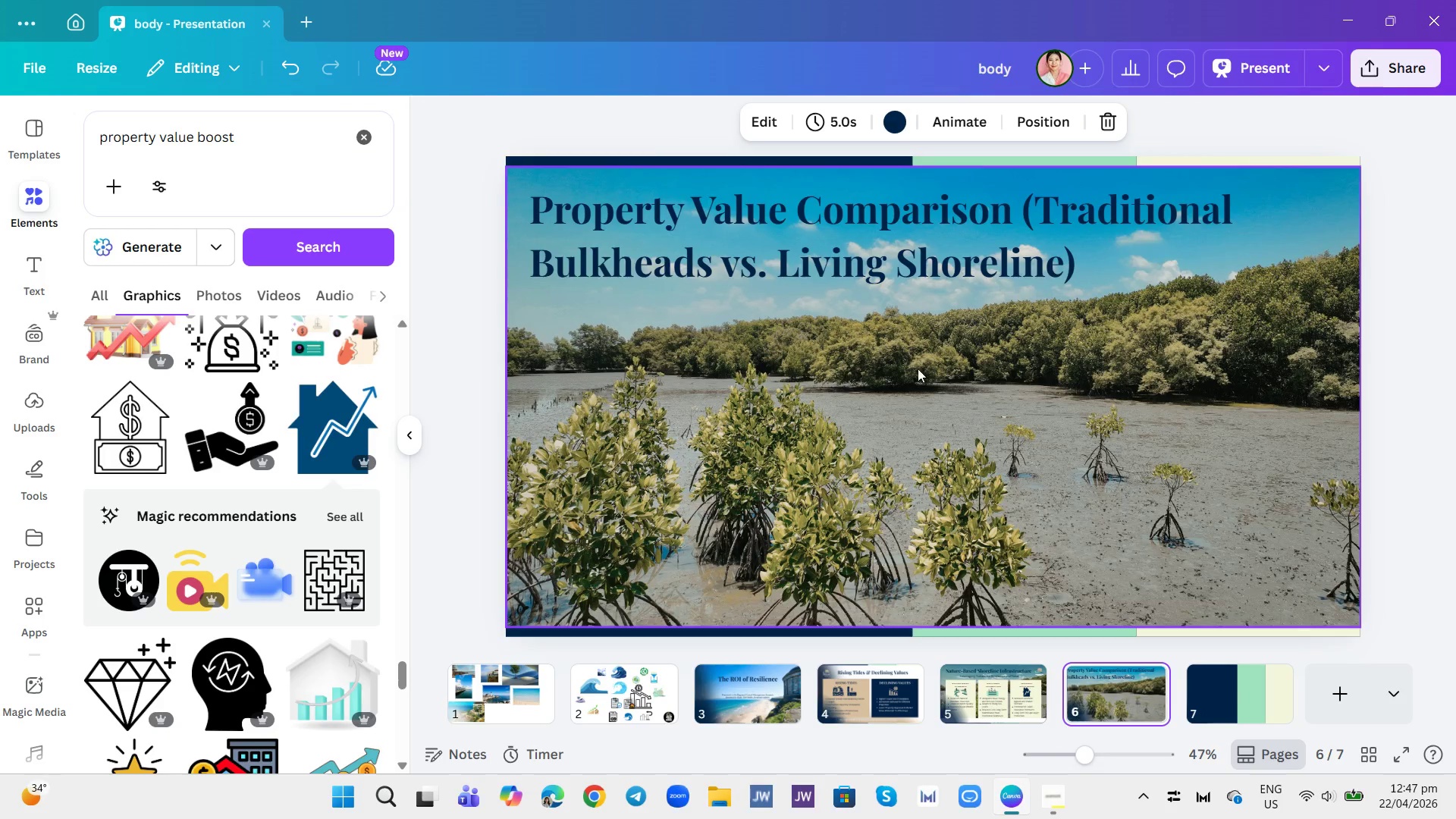 
left_click([908, 319])
 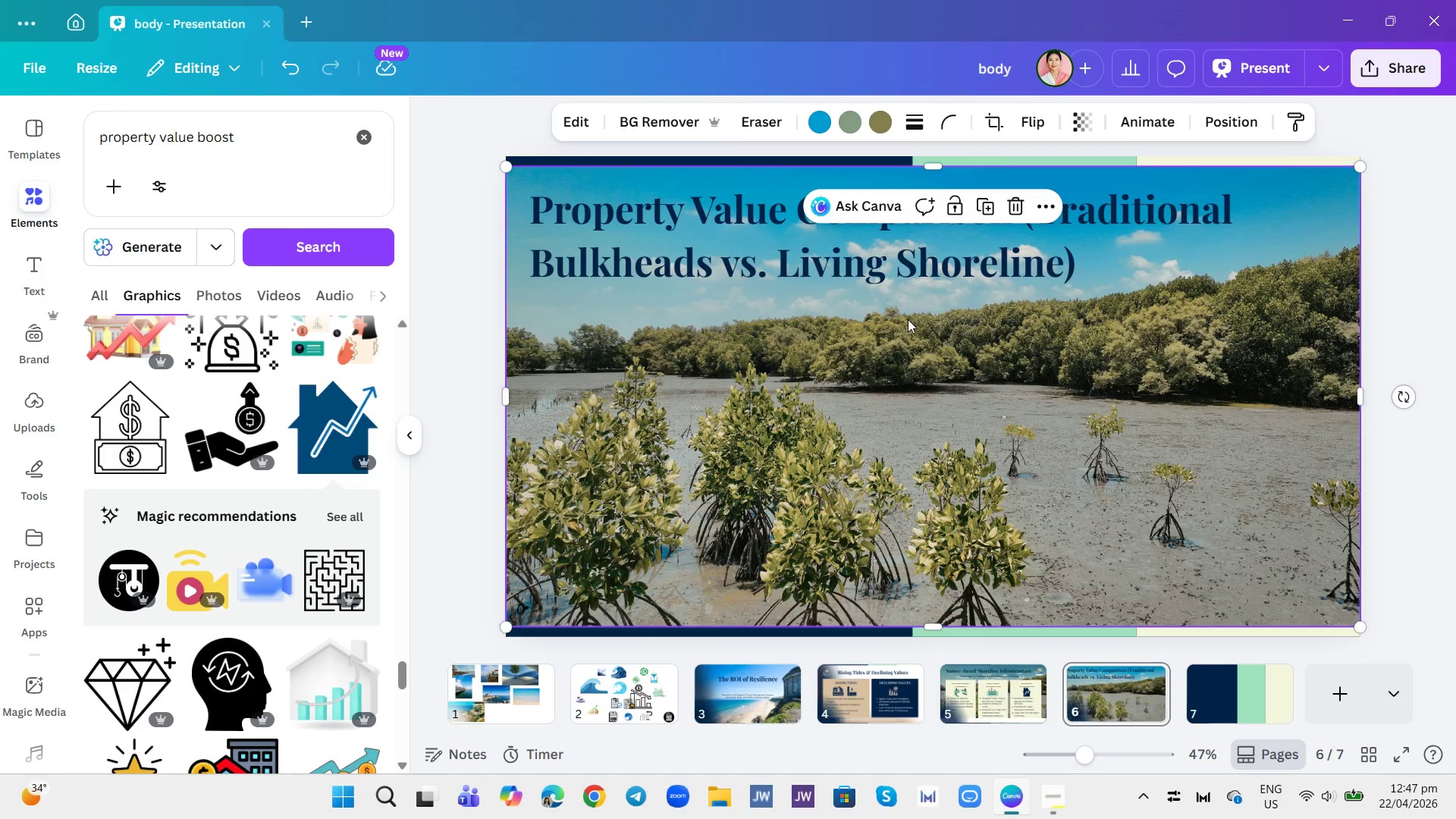 
key(Control+V)
 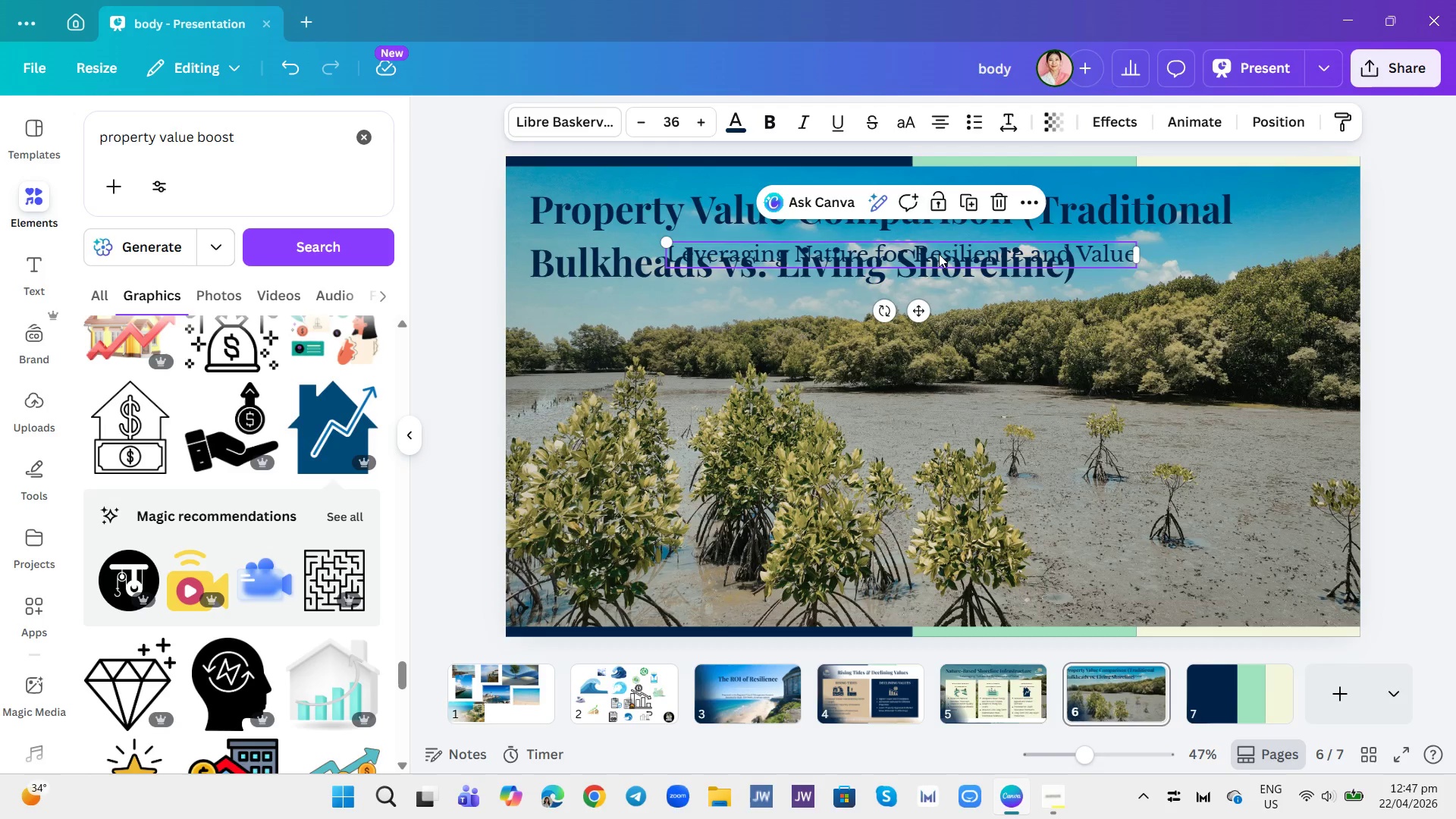 
double_click([942, 248])
 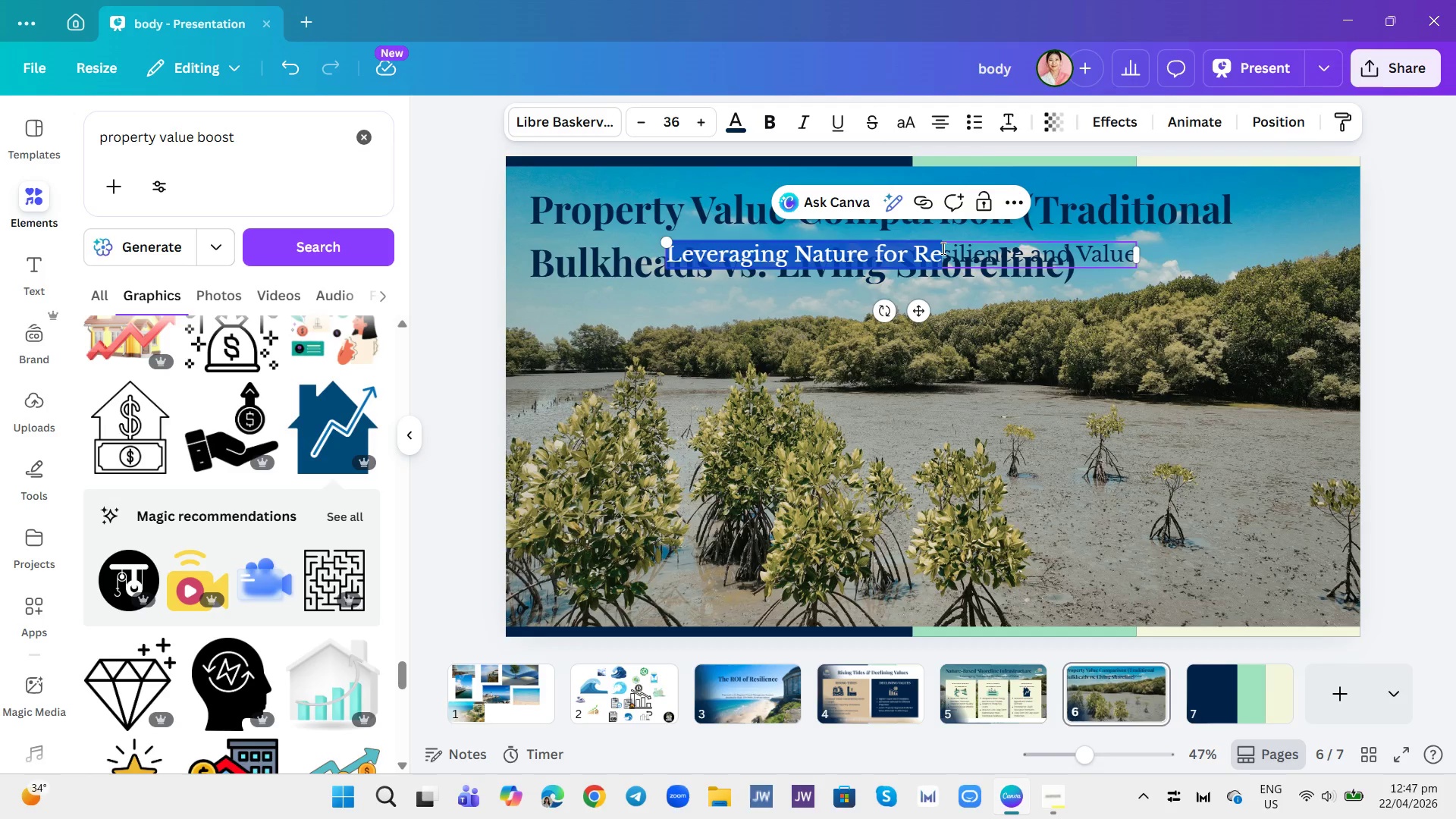 
triple_click([942, 248])
 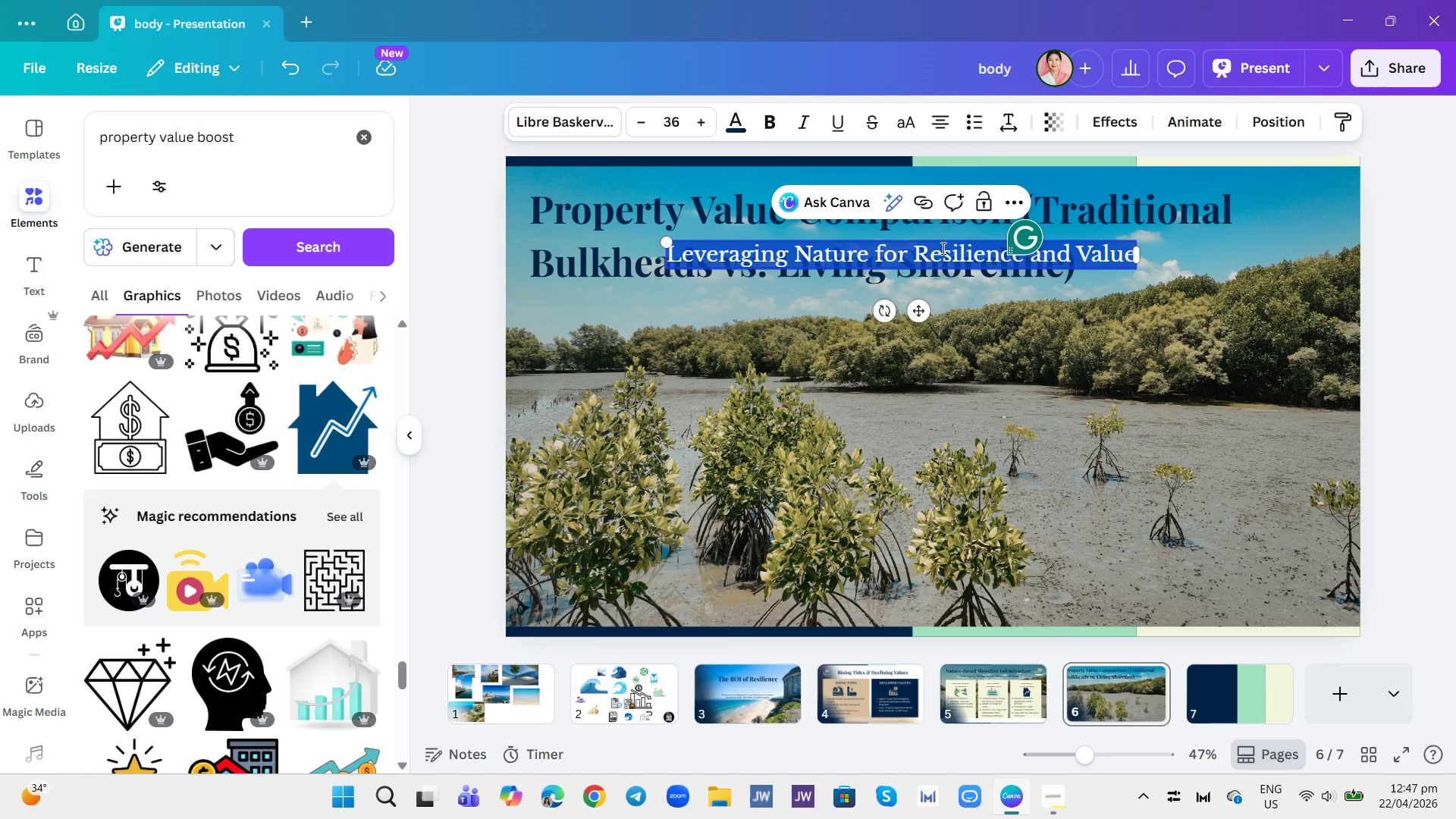 
type(Value Retention over 10 years)
 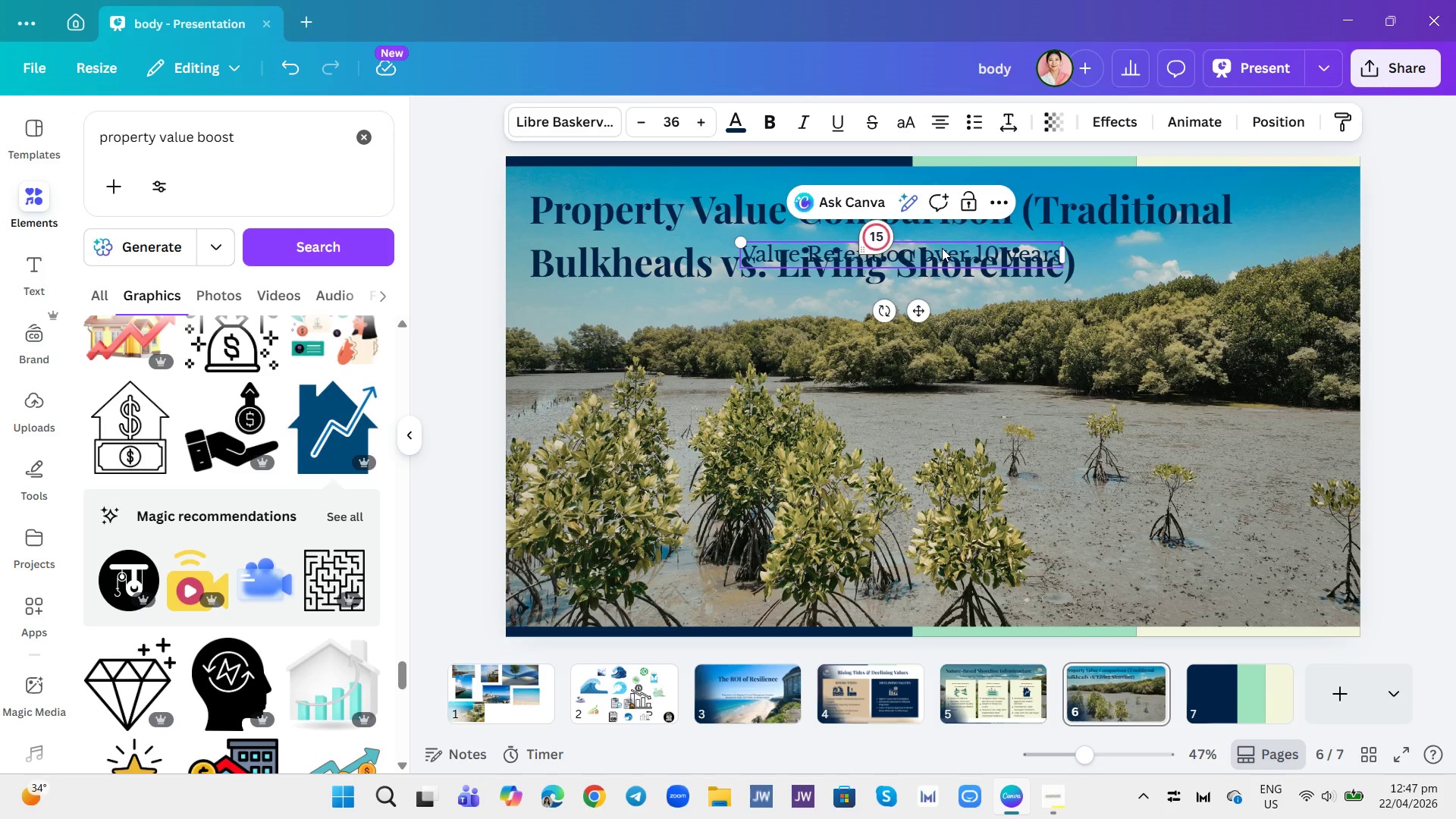 
wait(5.24)
 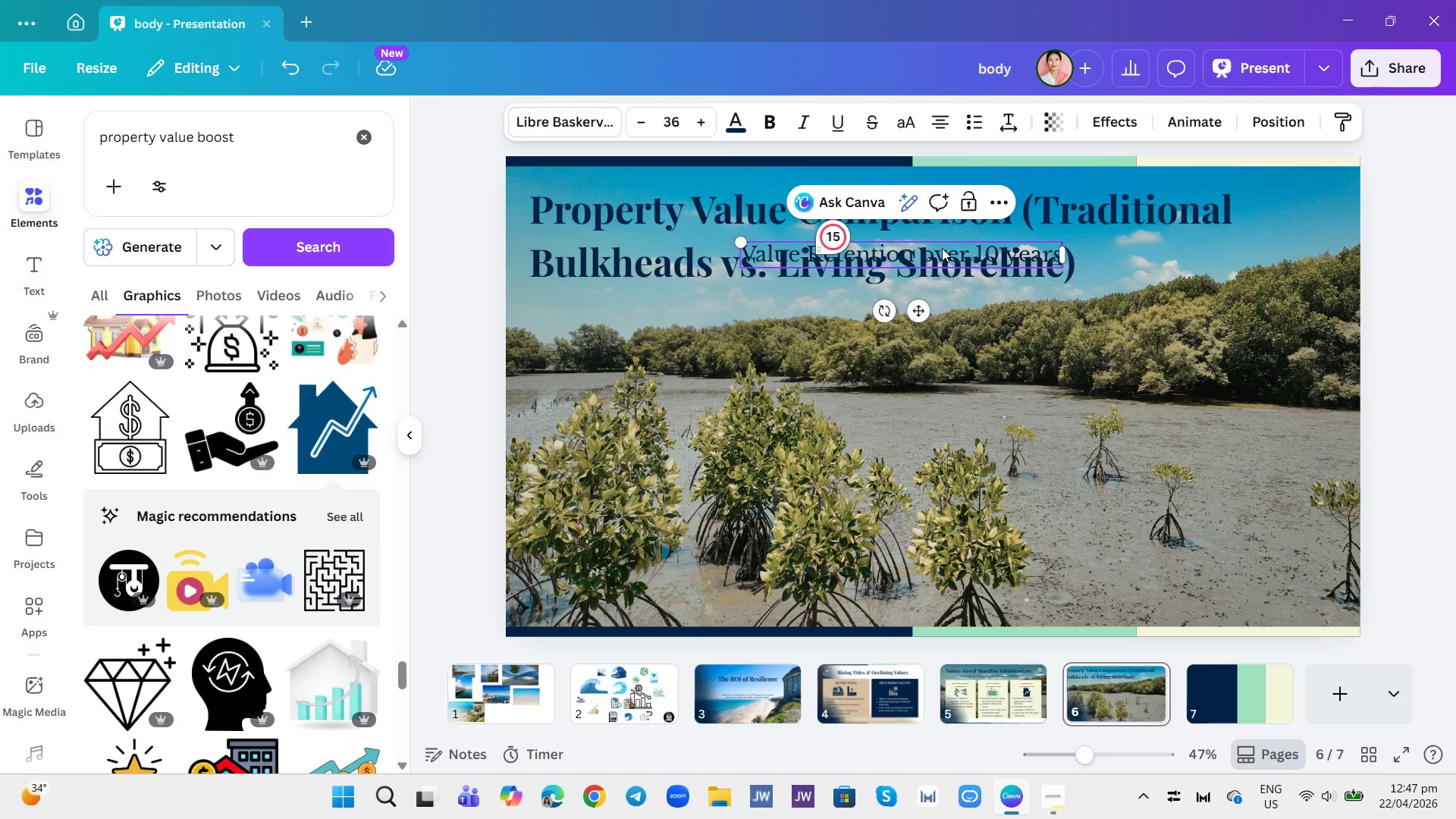 
key(Backspace)
 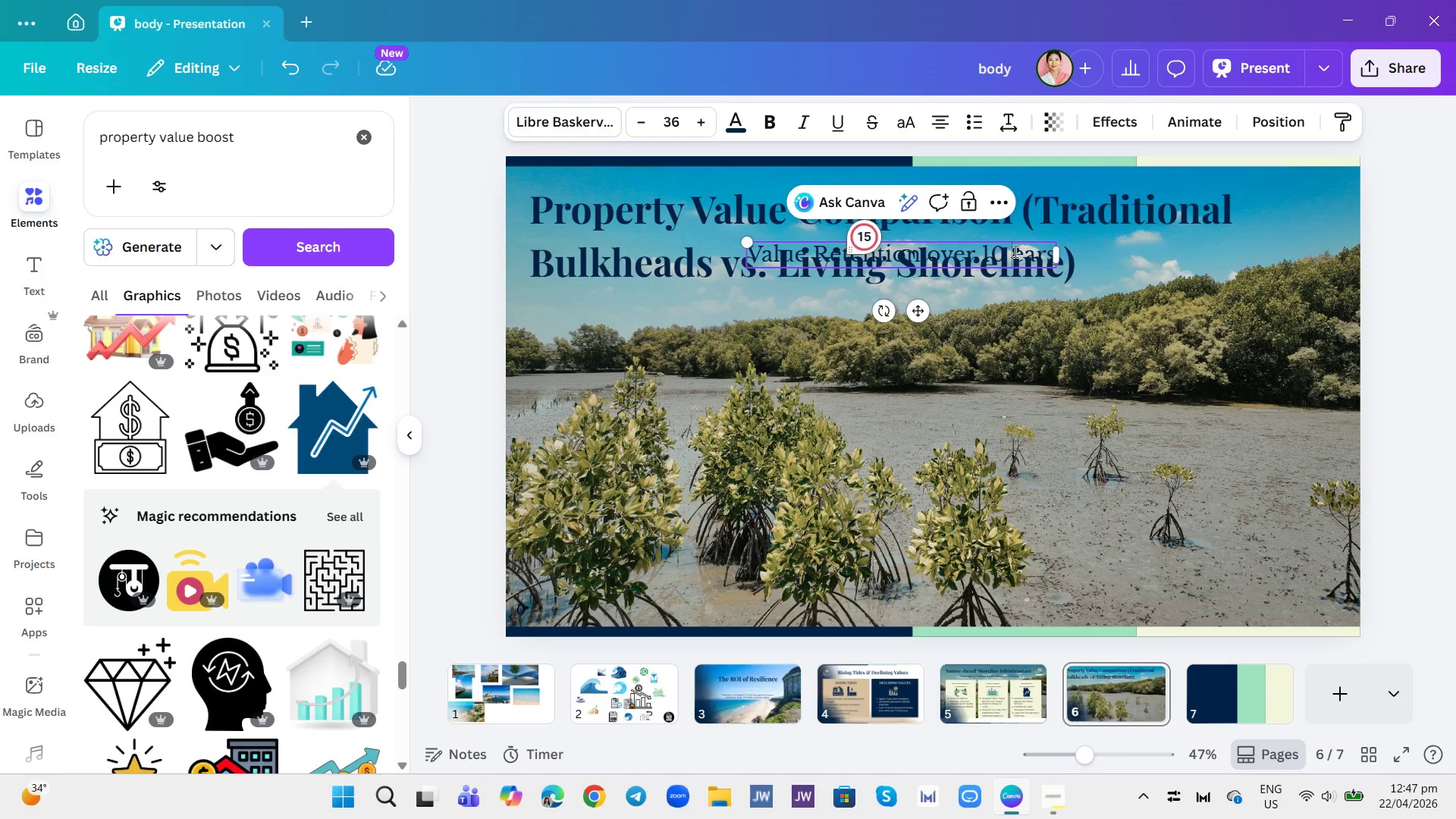 
key(Shift+ShiftRight)
 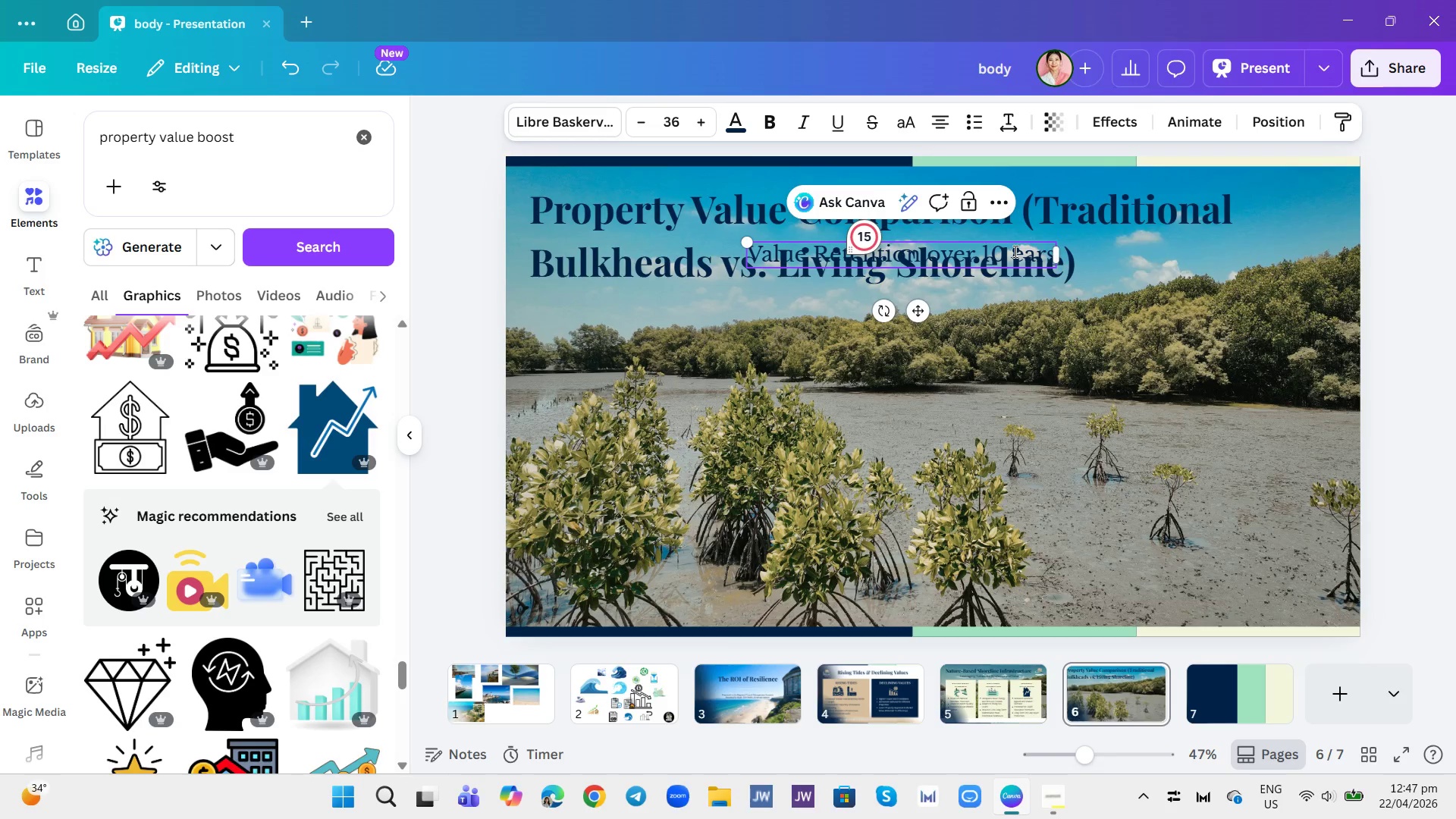 
key(Shift+Y)
 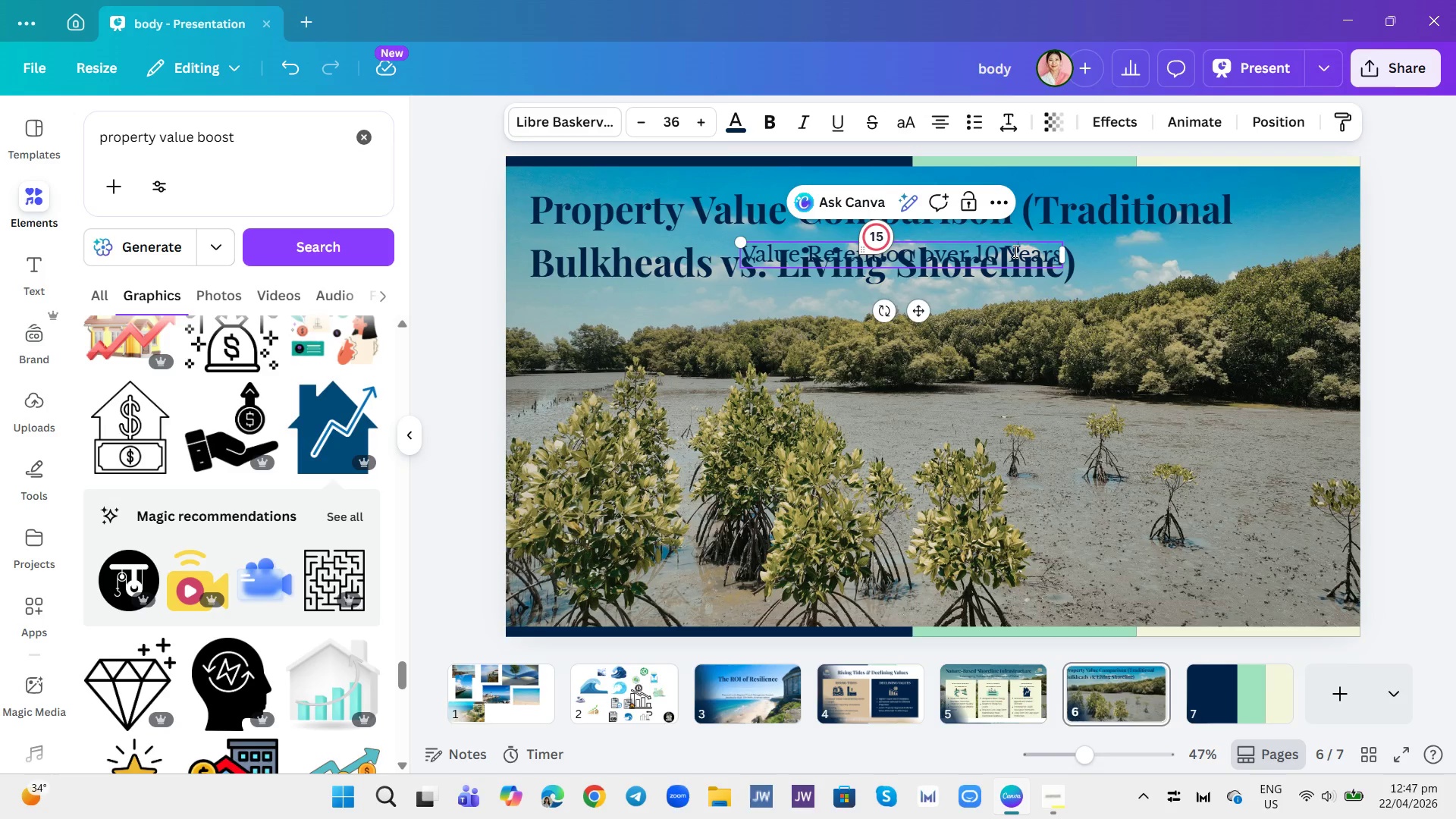 
key(Control+A)
 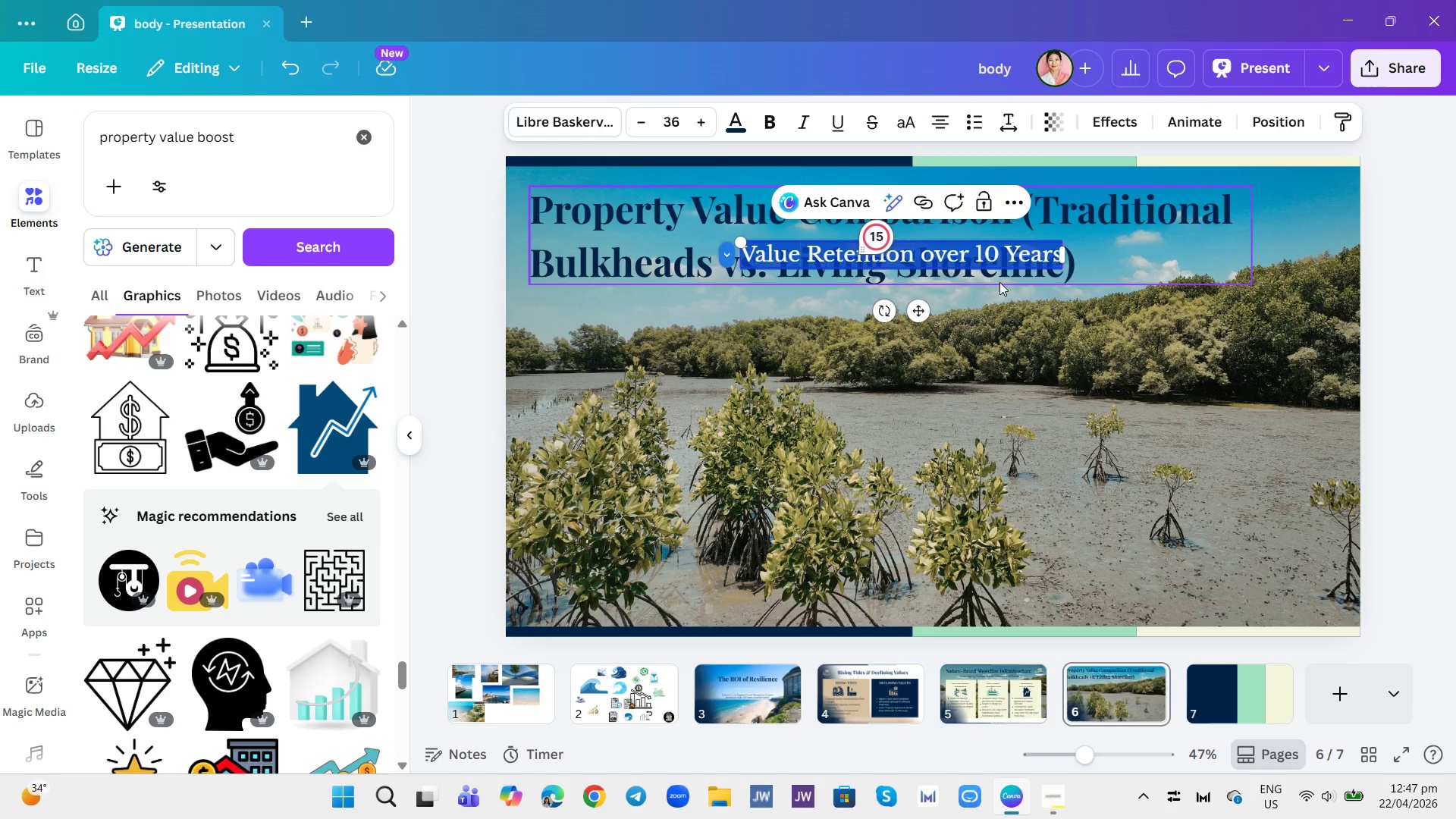 
left_click([735, 121])
 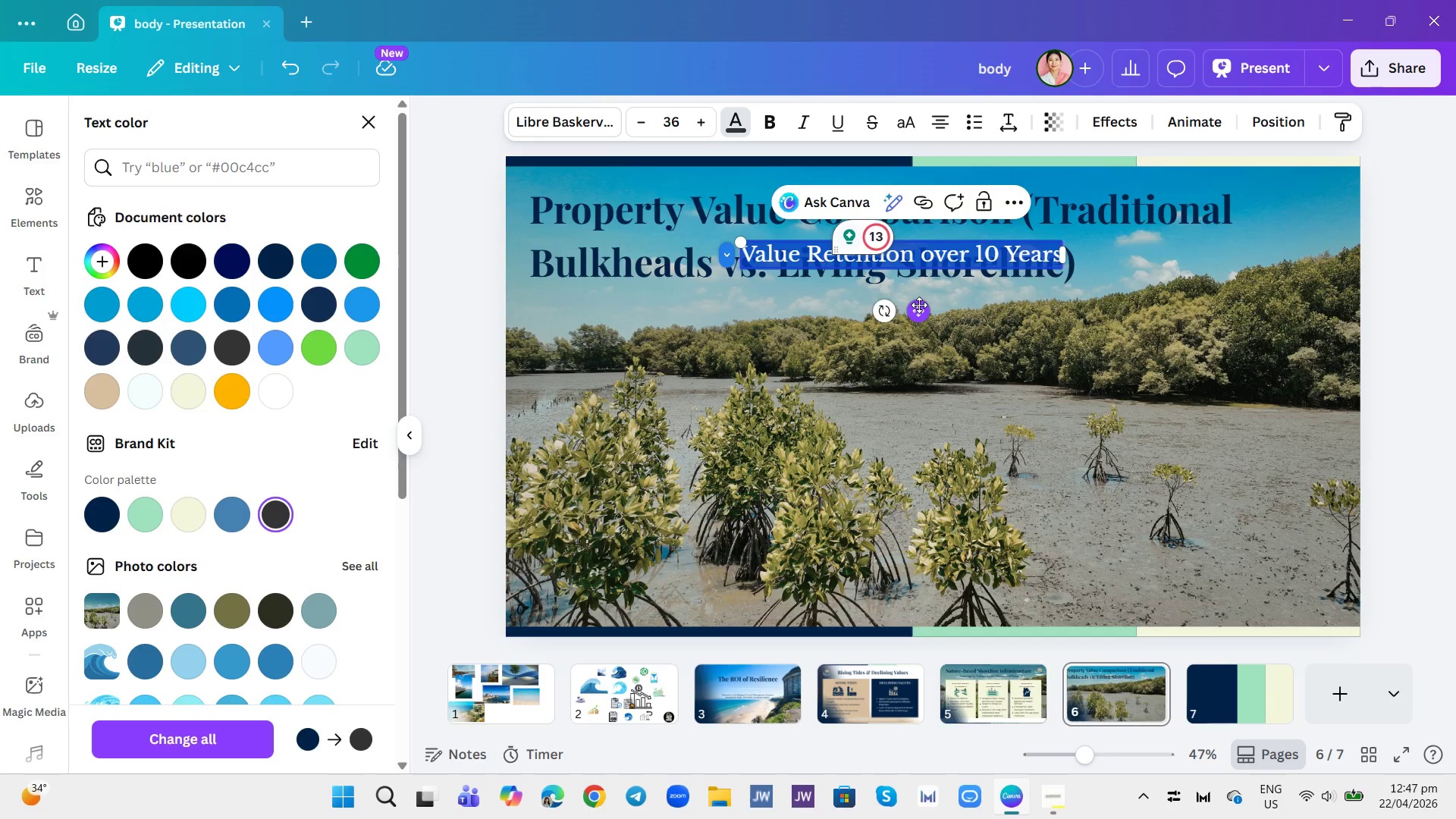 
wait(9.59)
 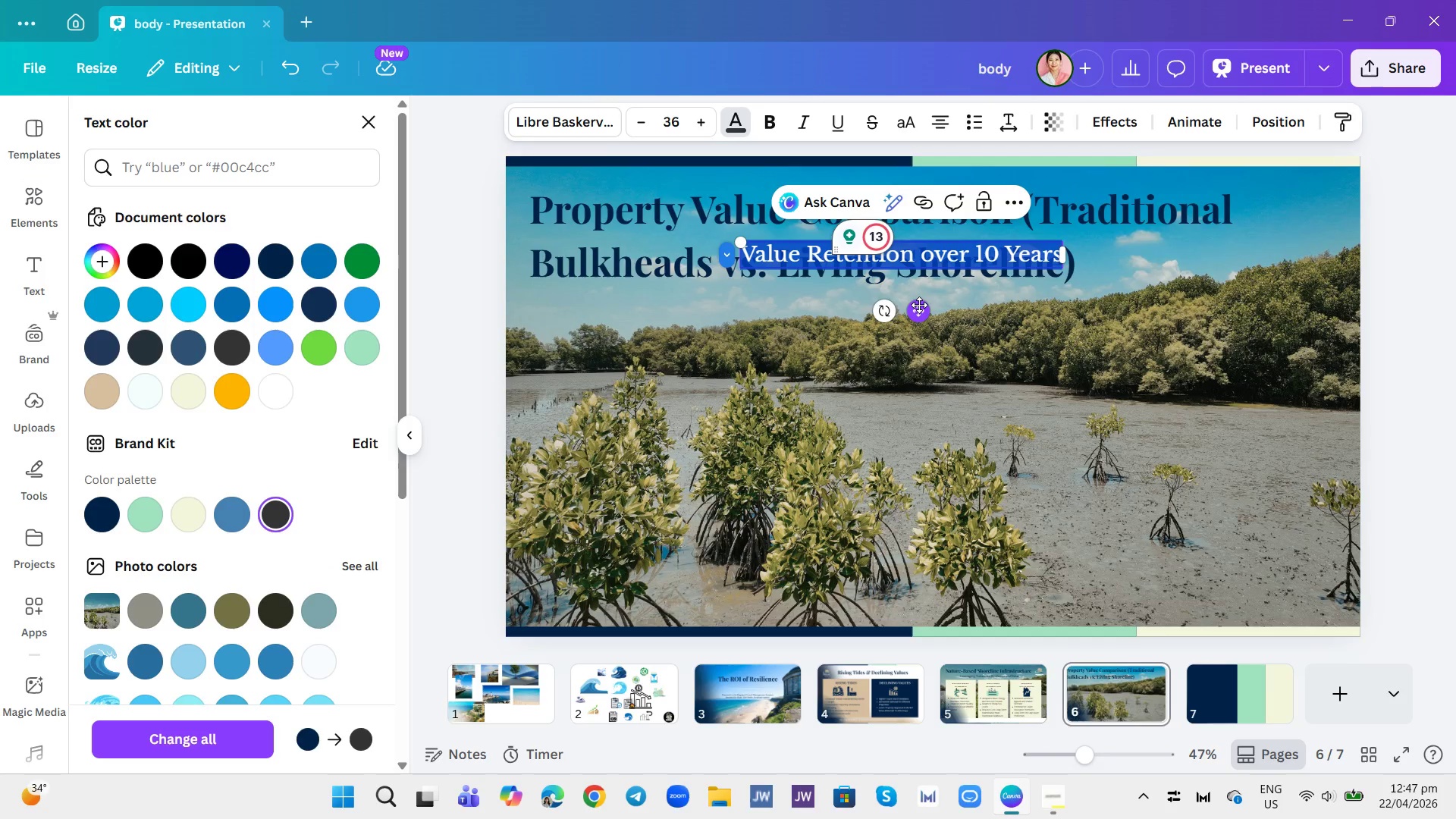 
left_click([962, 255])
 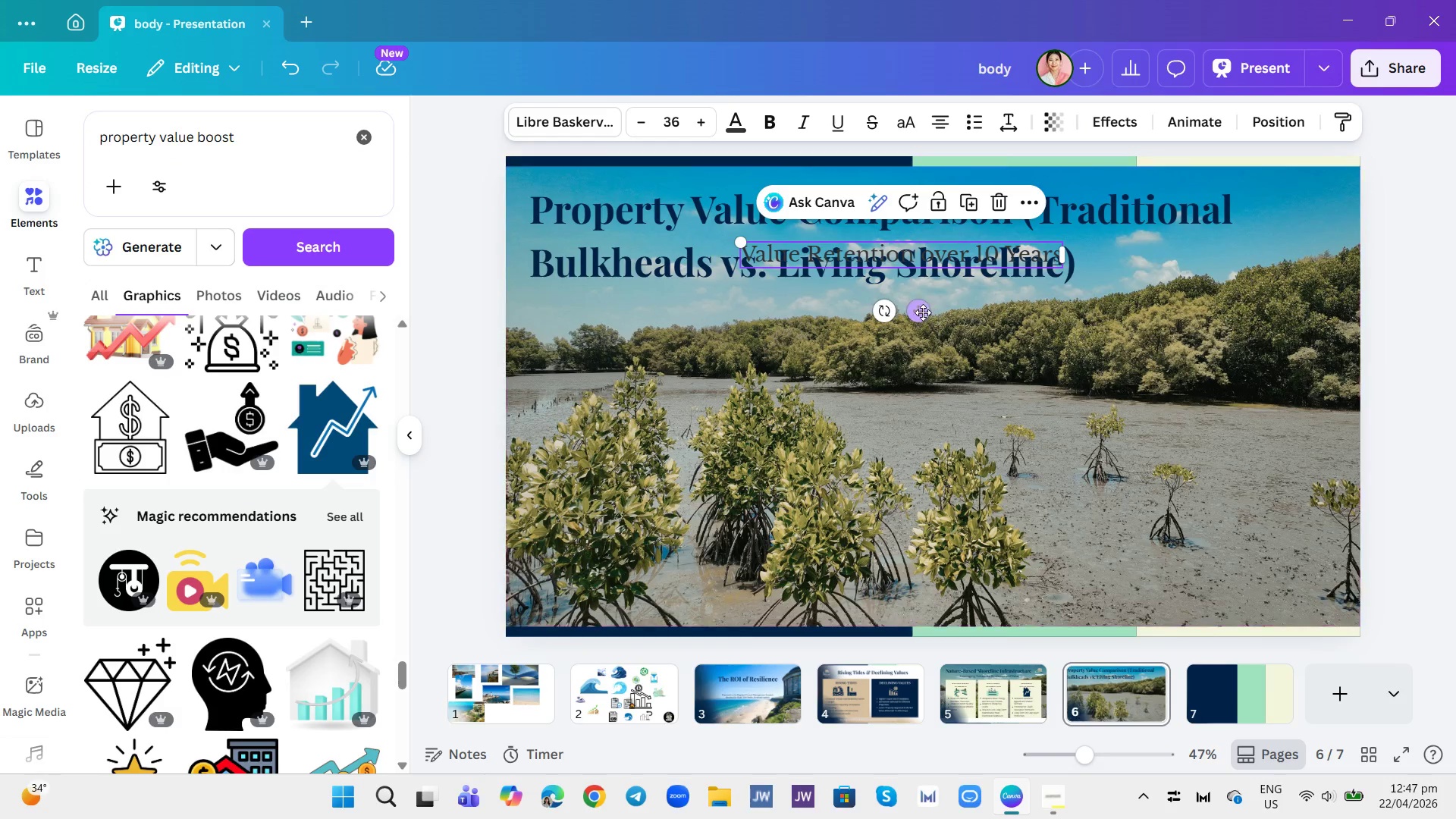 
left_click_drag(start_coordinate=[918, 315], to_coordinate=[915, 352])
 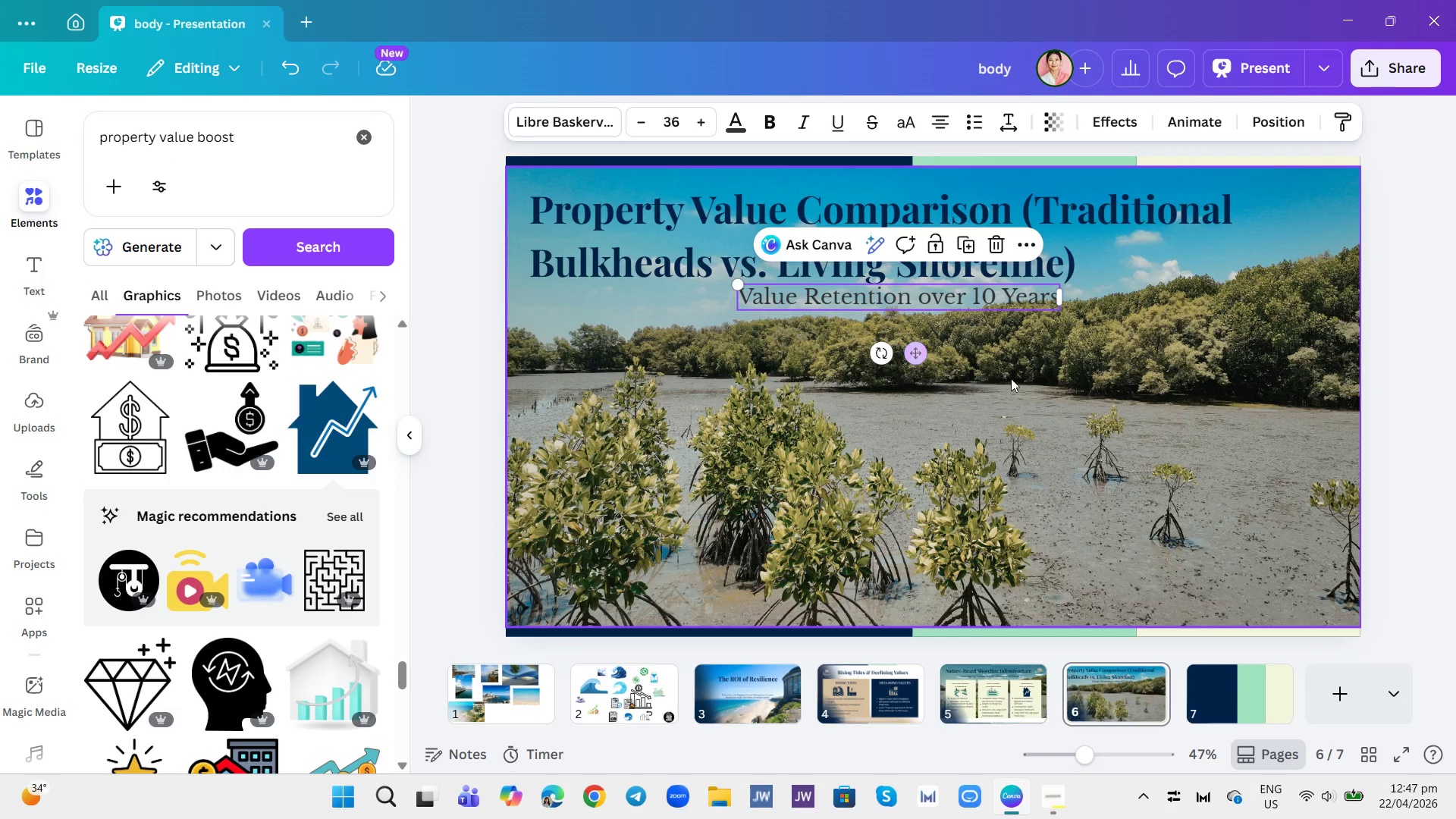 
left_click([1021, 378])
 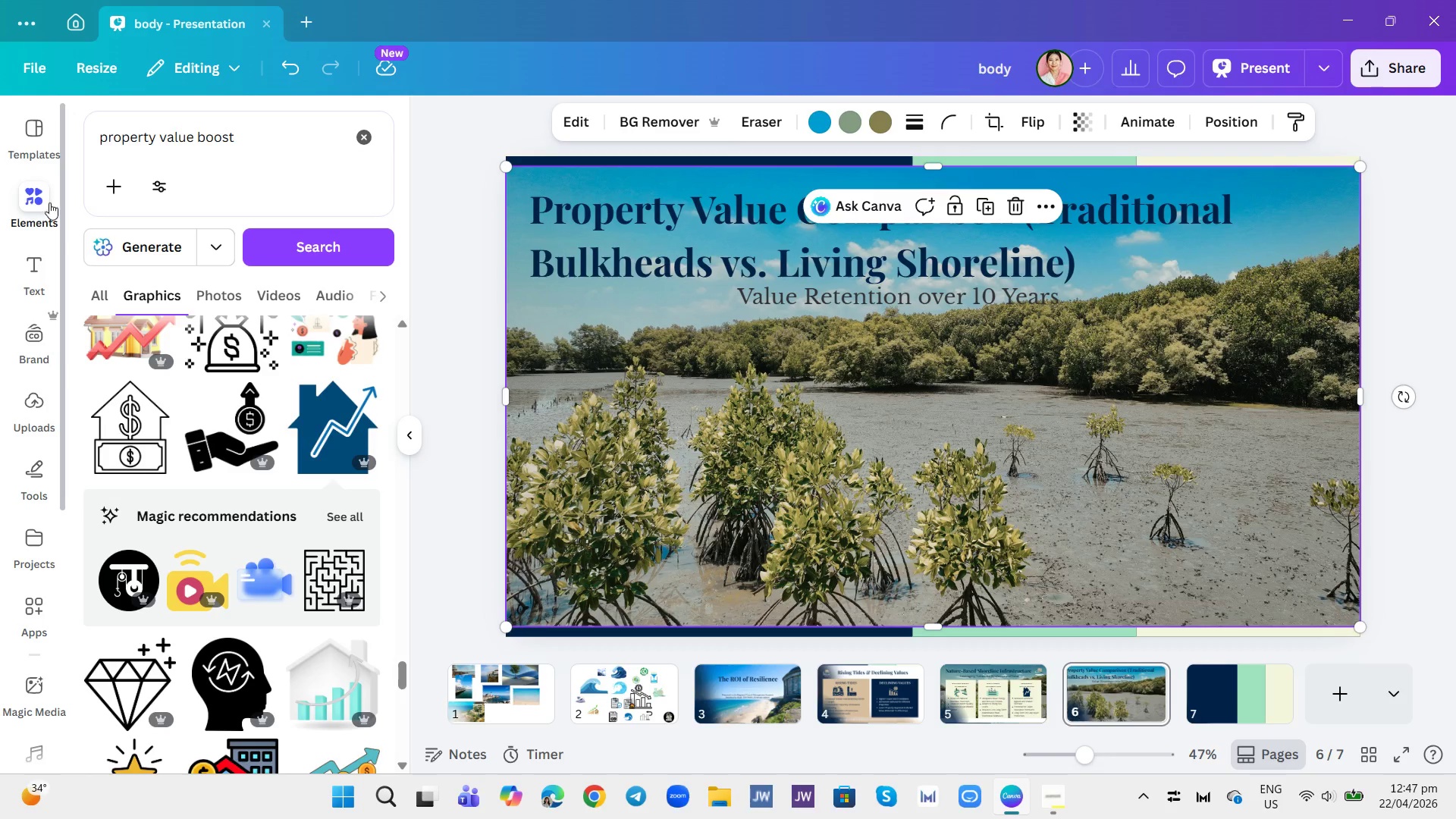 
left_click([365, 130])
 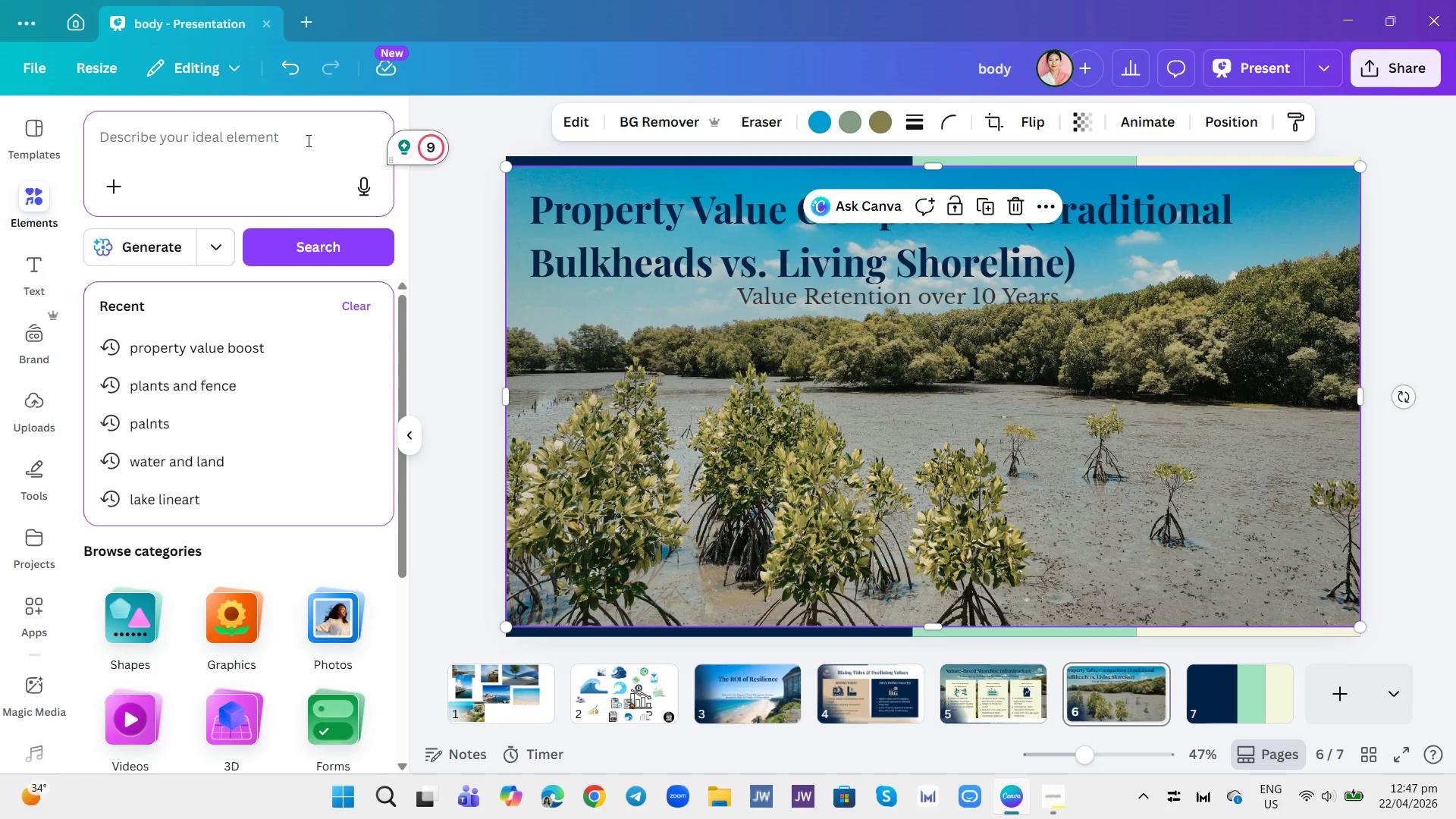 
type(mangrr)
key(Backspace)
type(oove)
 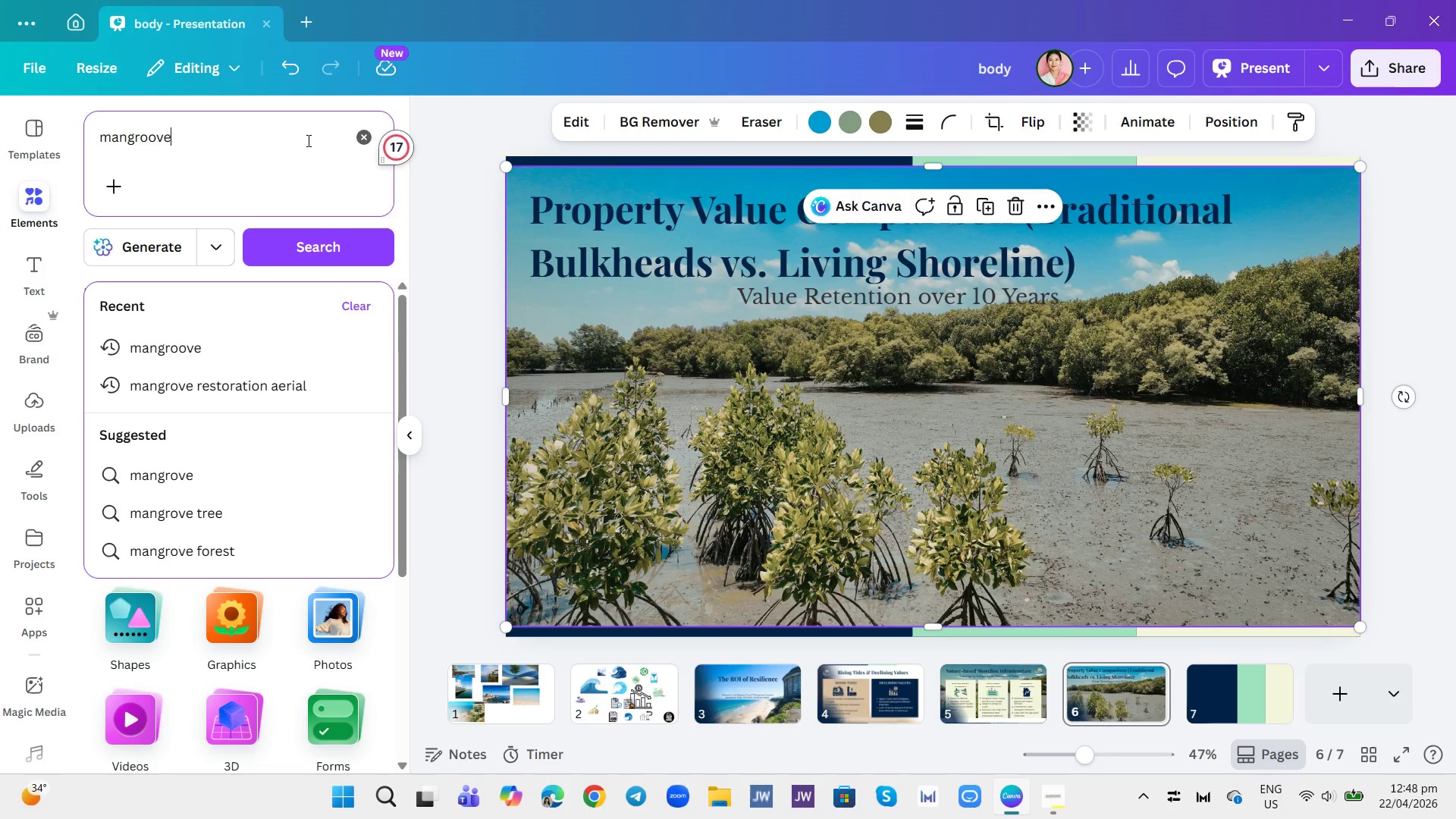 
key(Enter)
 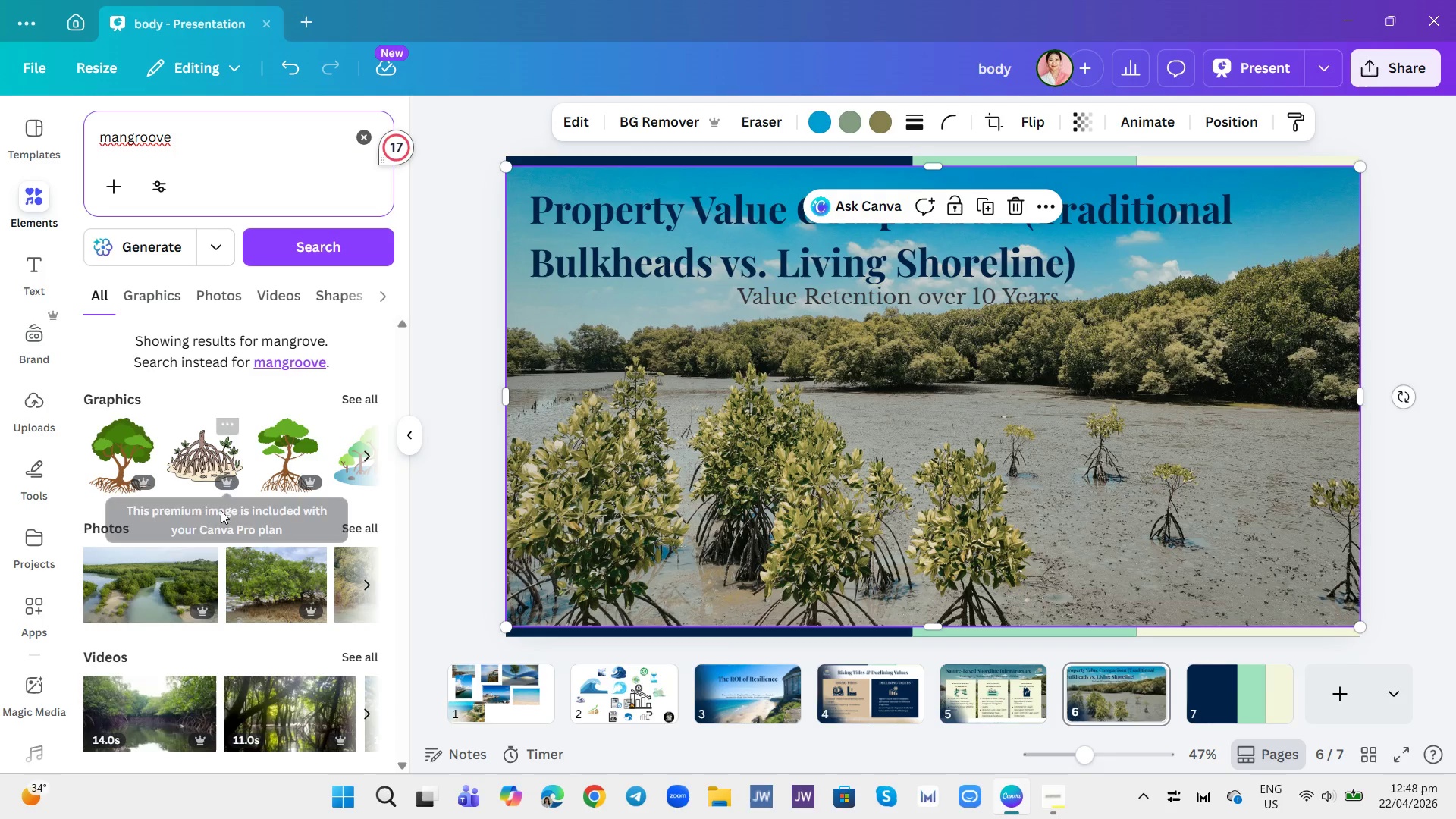 
wait(5.2)
 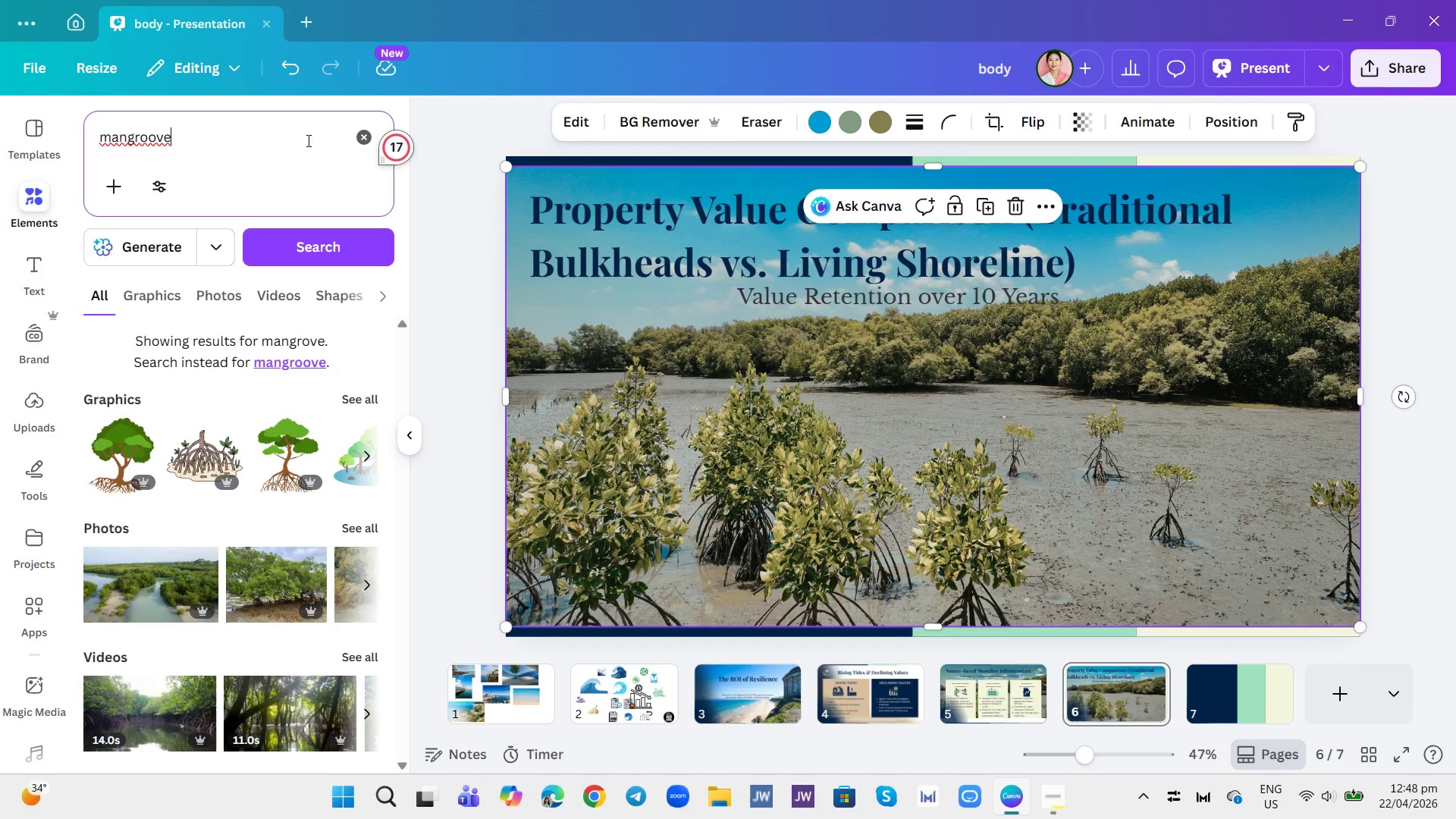 
left_click([225, 301])
 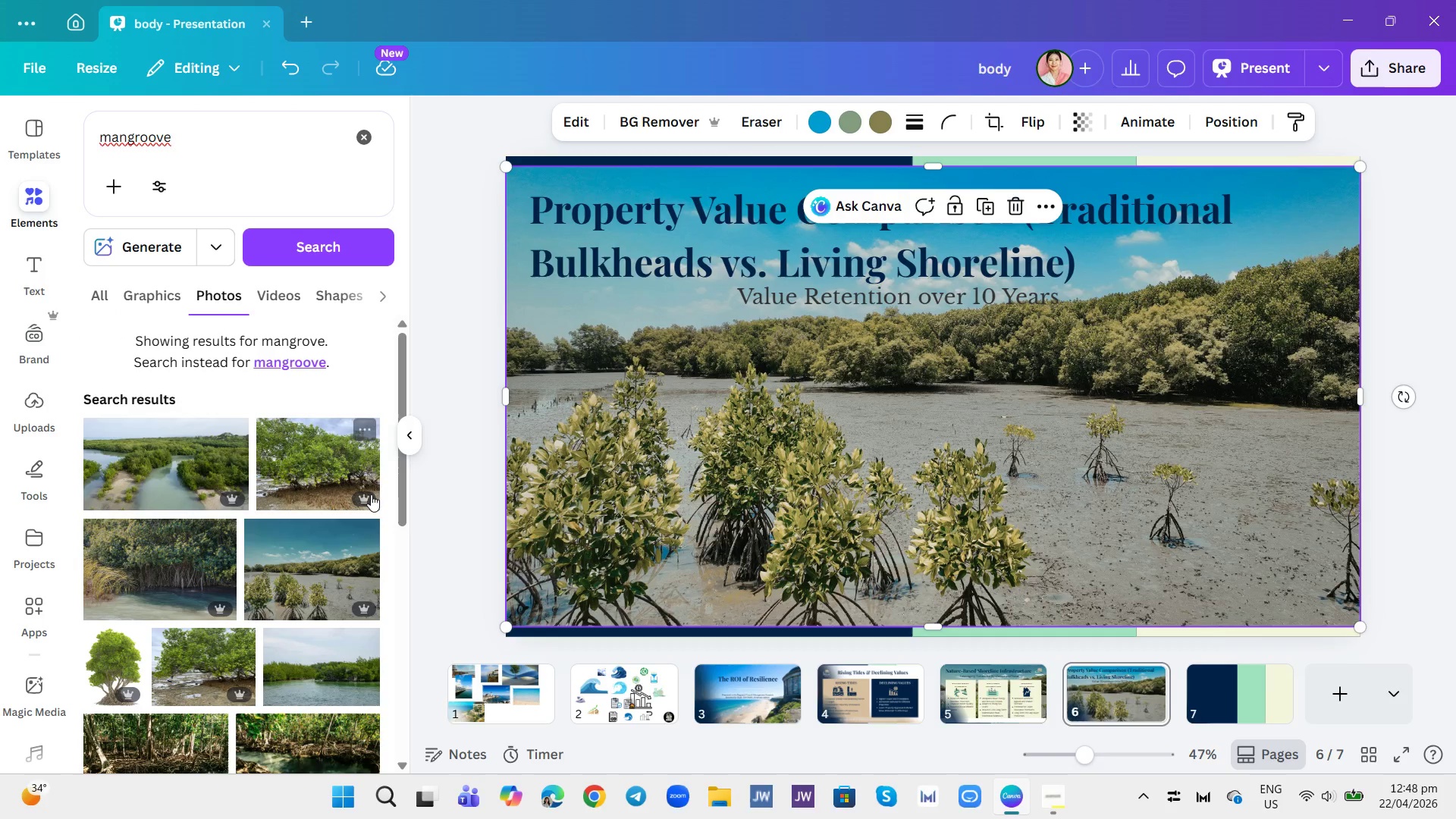 
scroll: coordinate [321, 518], scroll_direction: down, amount: 12.0
 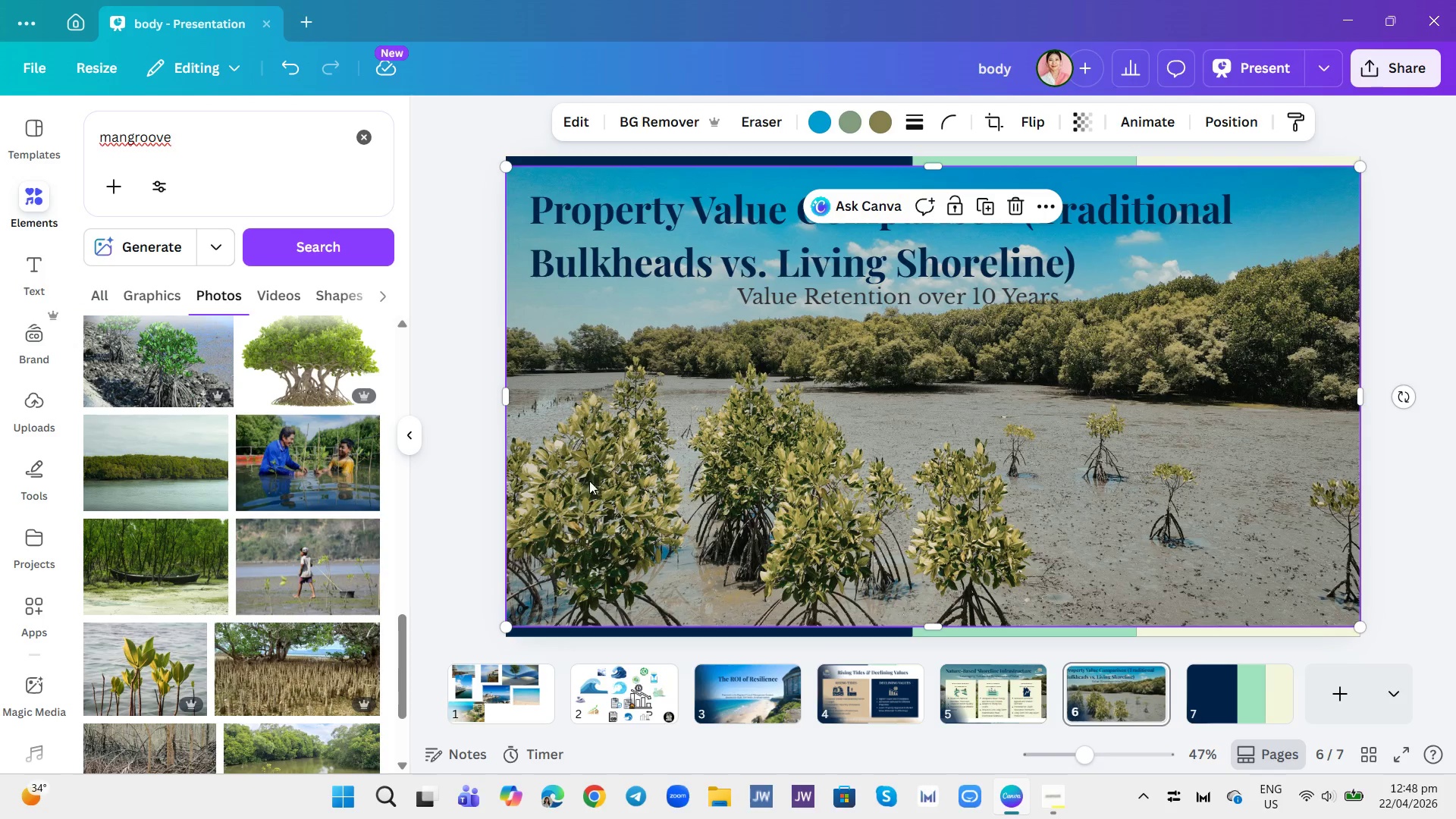 
left_click([1127, 404])
 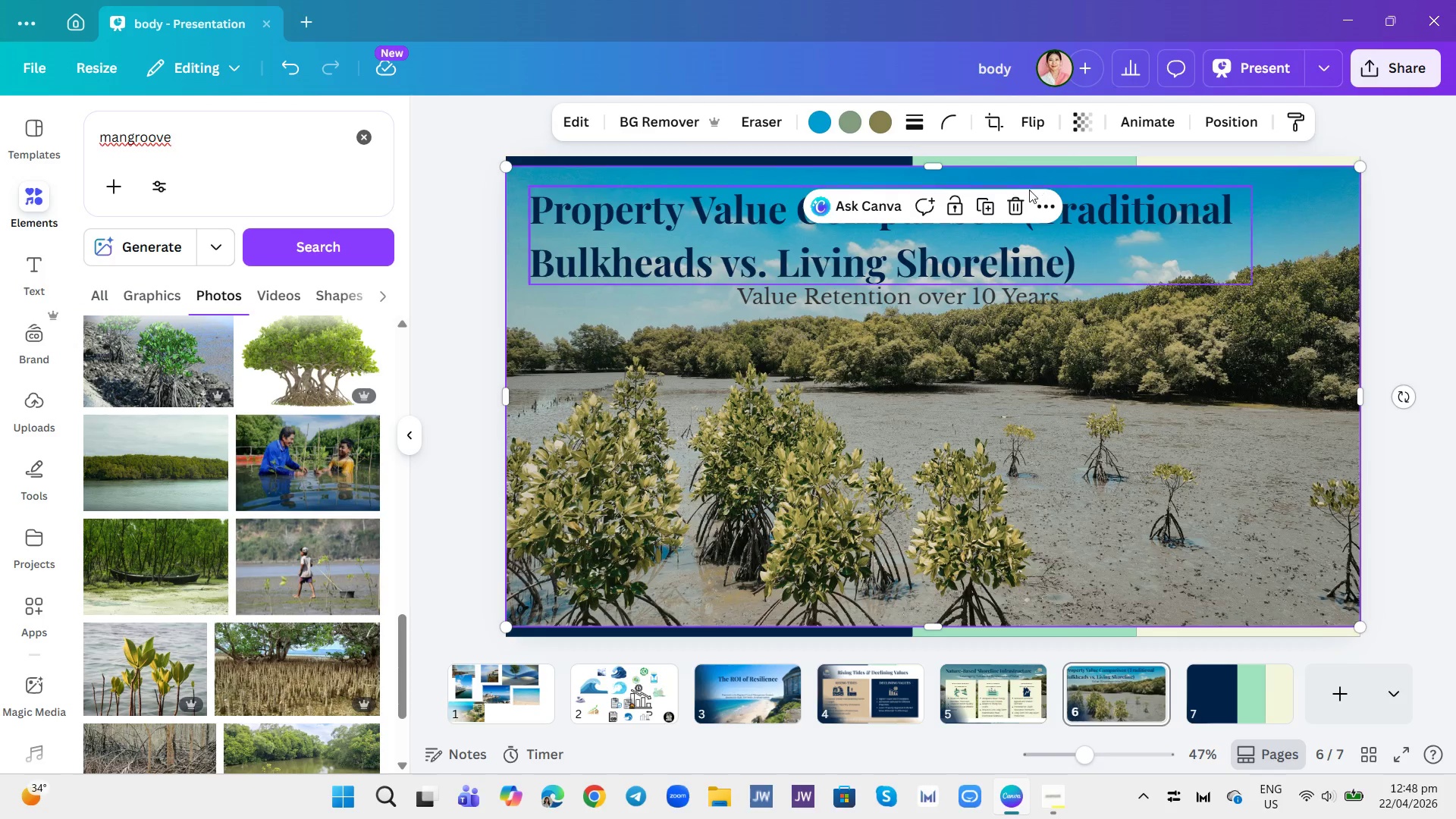 
left_click([1015, 211])
 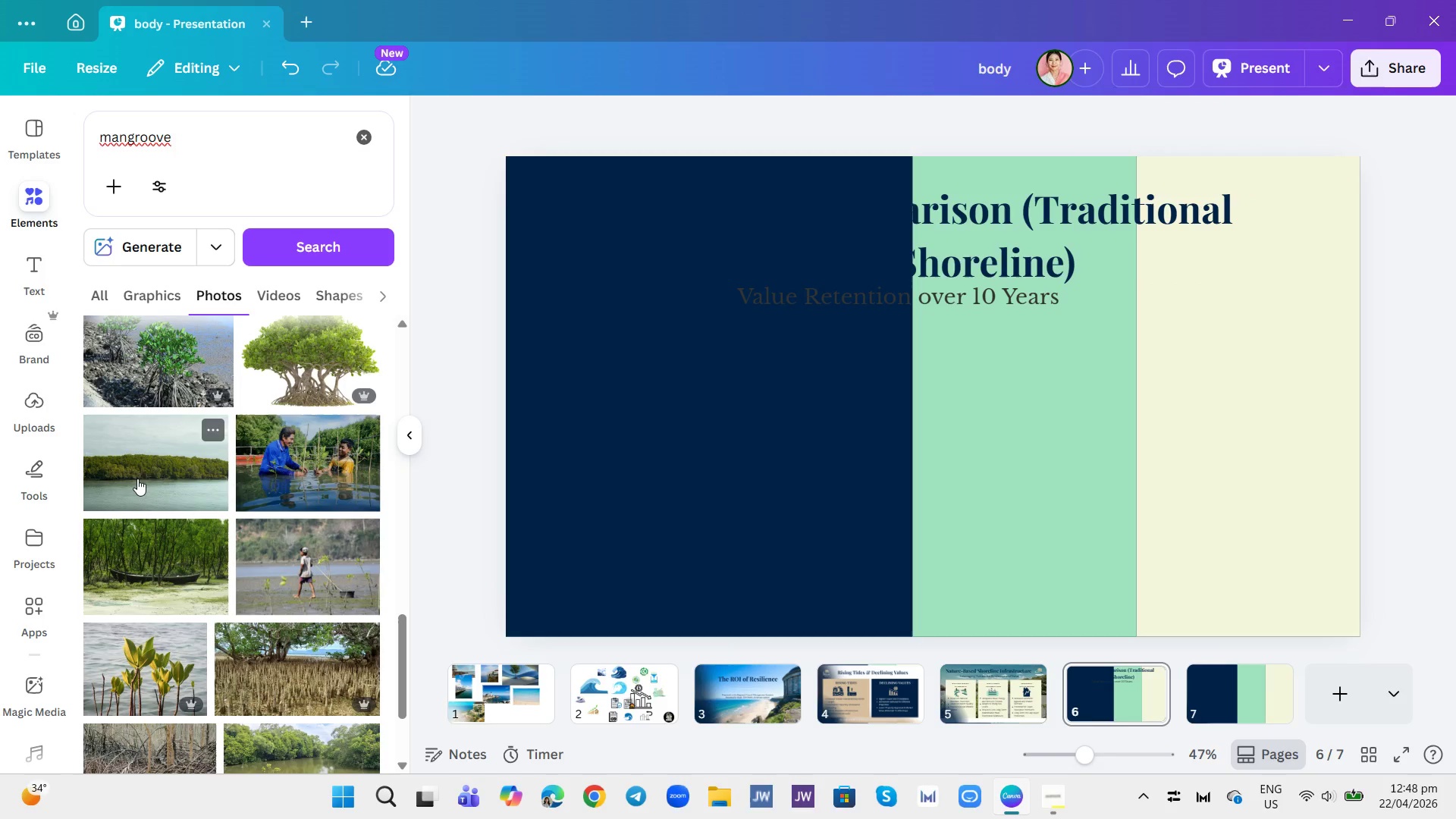 
left_click_drag(start_coordinate=[137, 474], to_coordinate=[686, 369])
 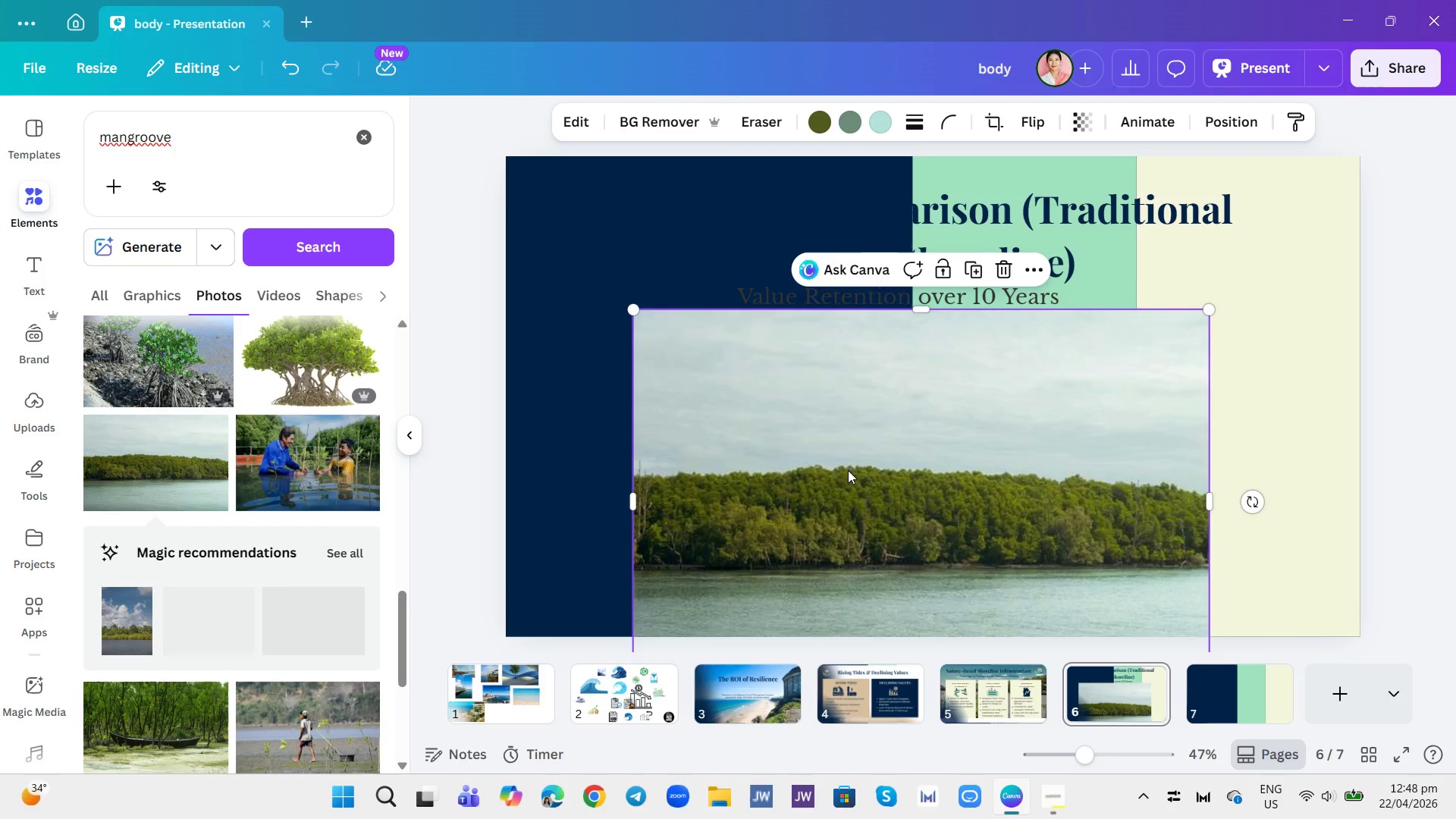 
left_click_drag(start_coordinate=[853, 495], to_coordinate=[832, 396])
 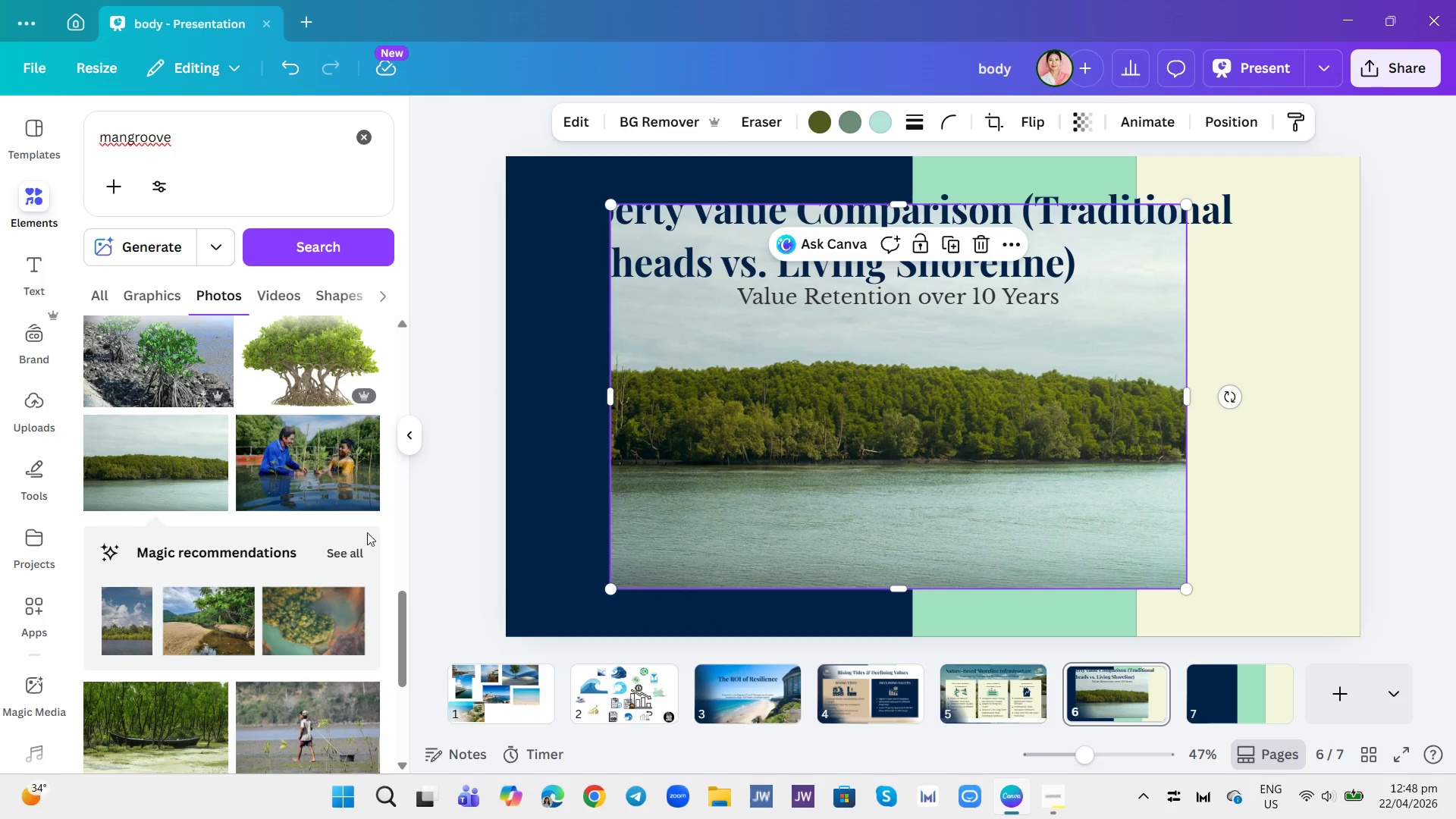 
scroll: coordinate [264, 548], scroll_direction: down, amount: 5.0
 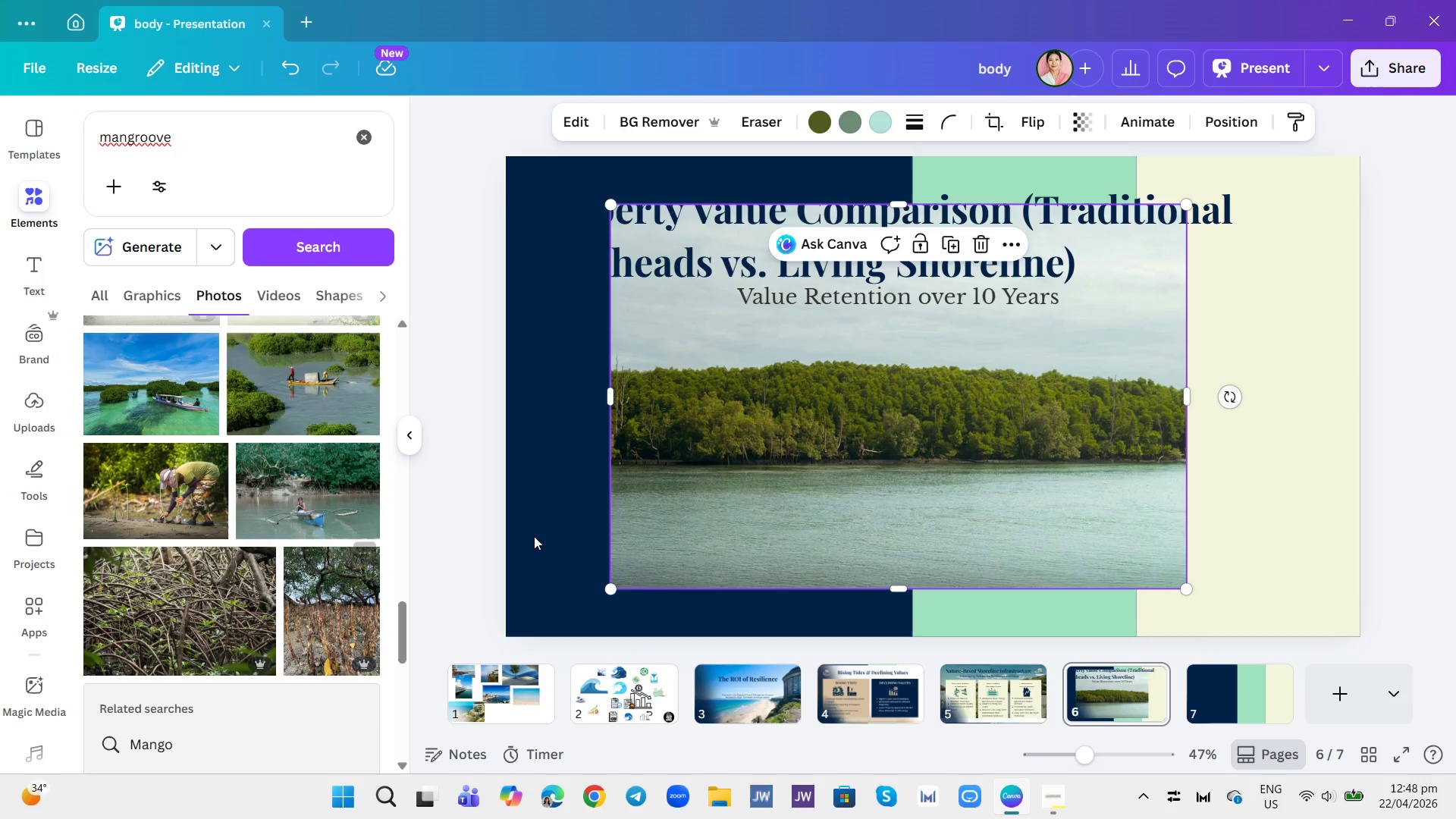 
left_click([819, 504])
 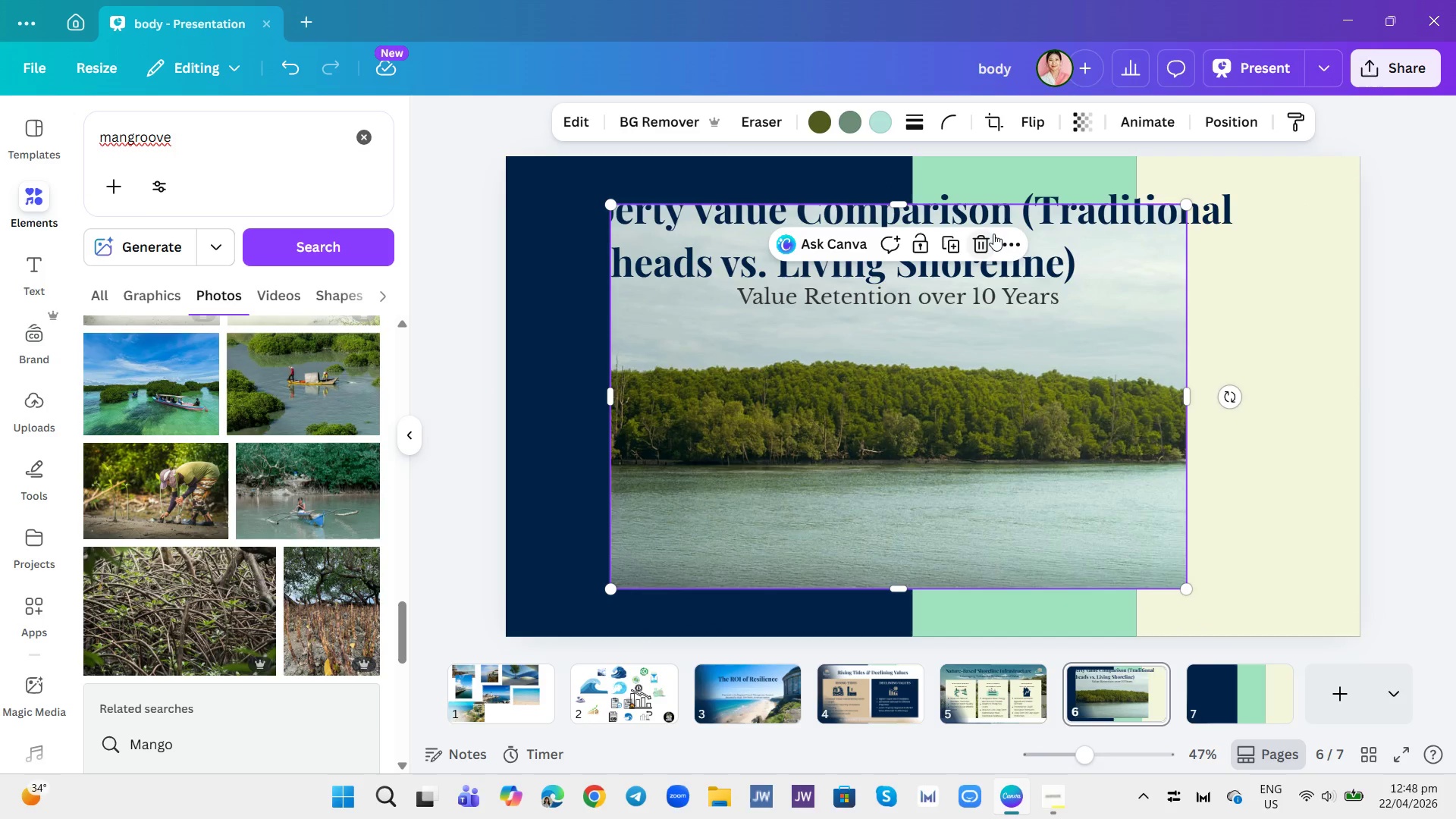 
left_click([984, 249])
 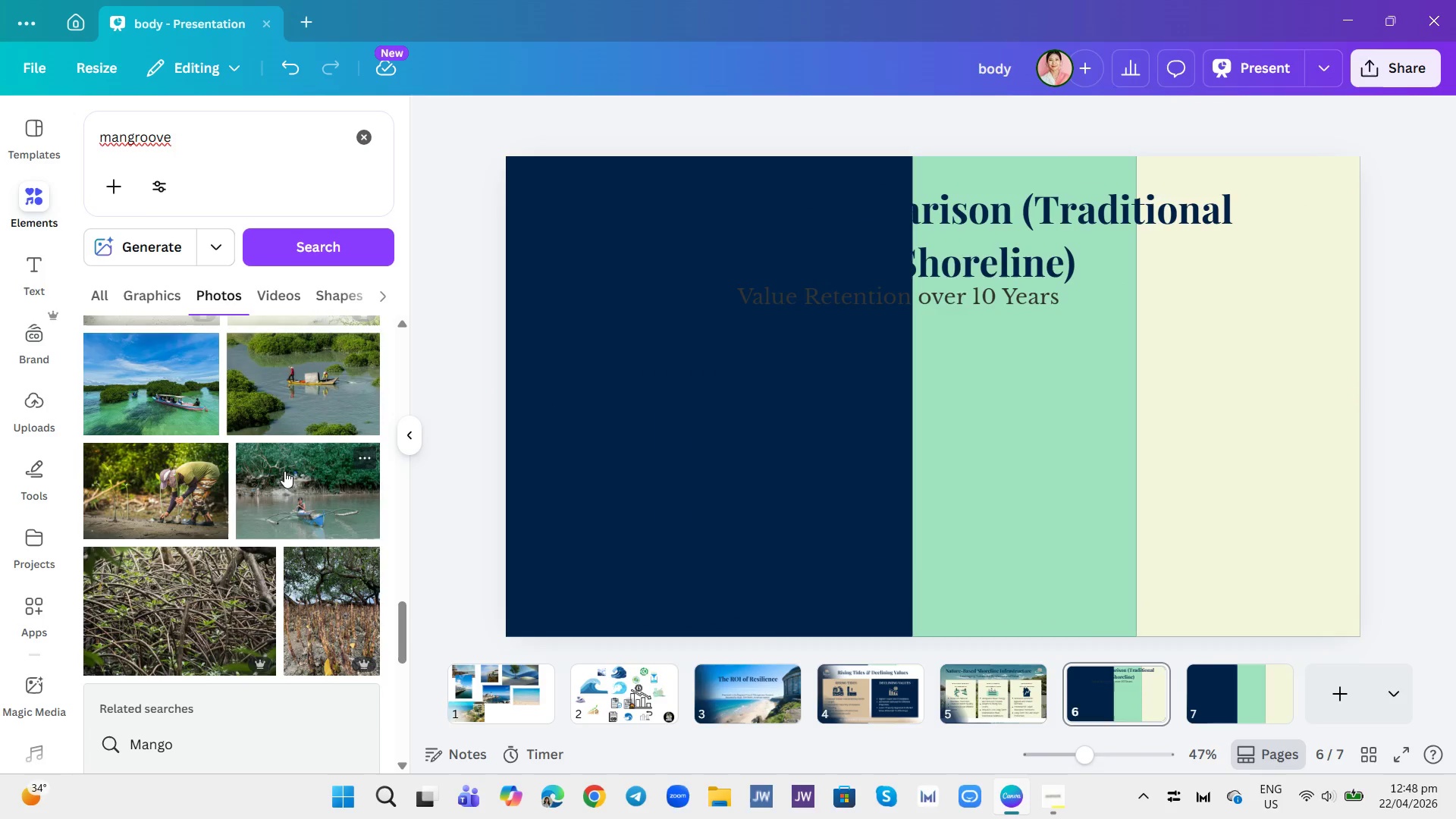 
scroll: coordinate [289, 485], scroll_direction: none, amount: 0.0
 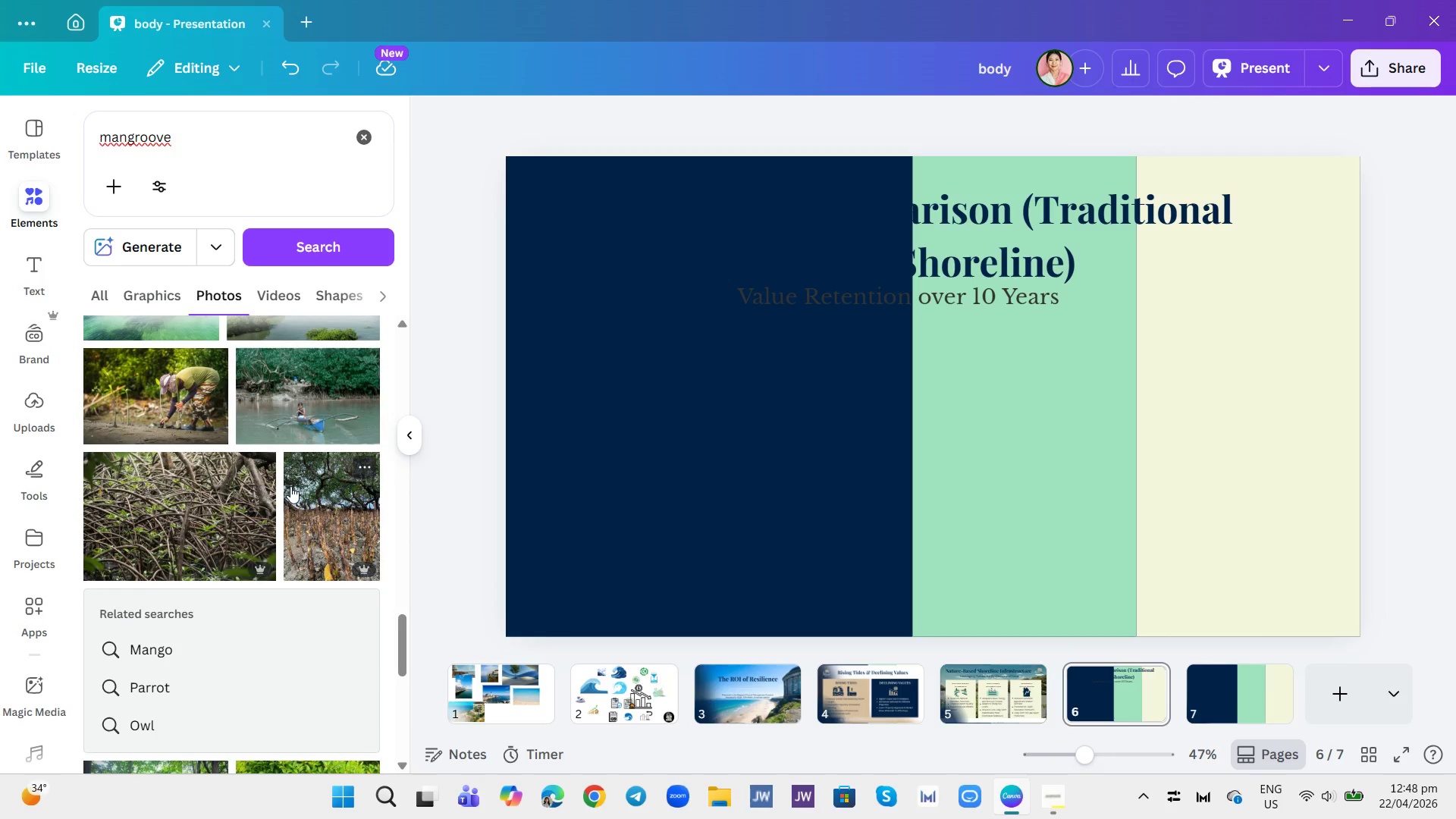 
scroll: coordinate [314, 494], scroll_direction: down, amount: 13.0
 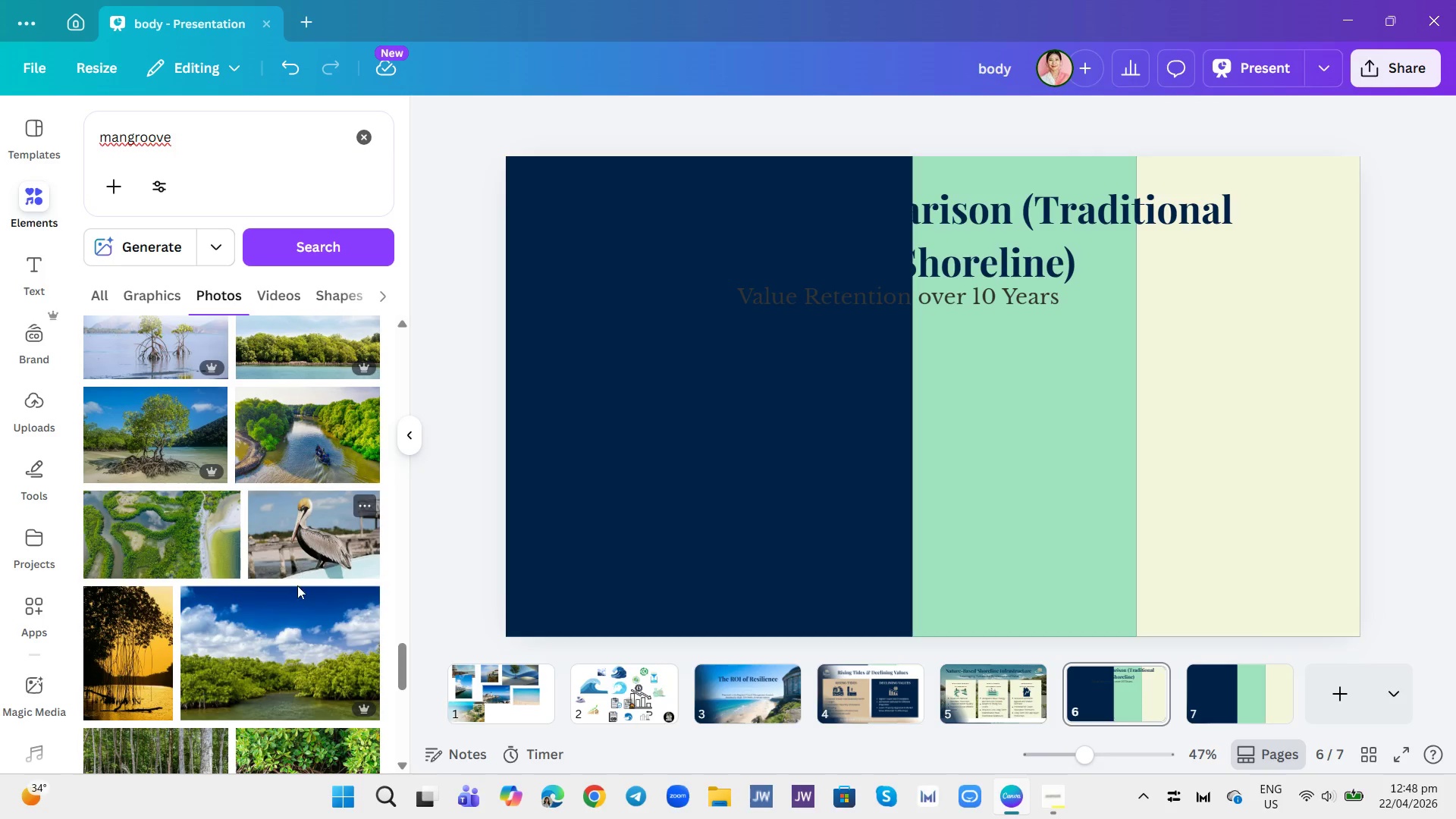 
scroll: coordinate [292, 599], scroll_direction: up, amount: 1.0
 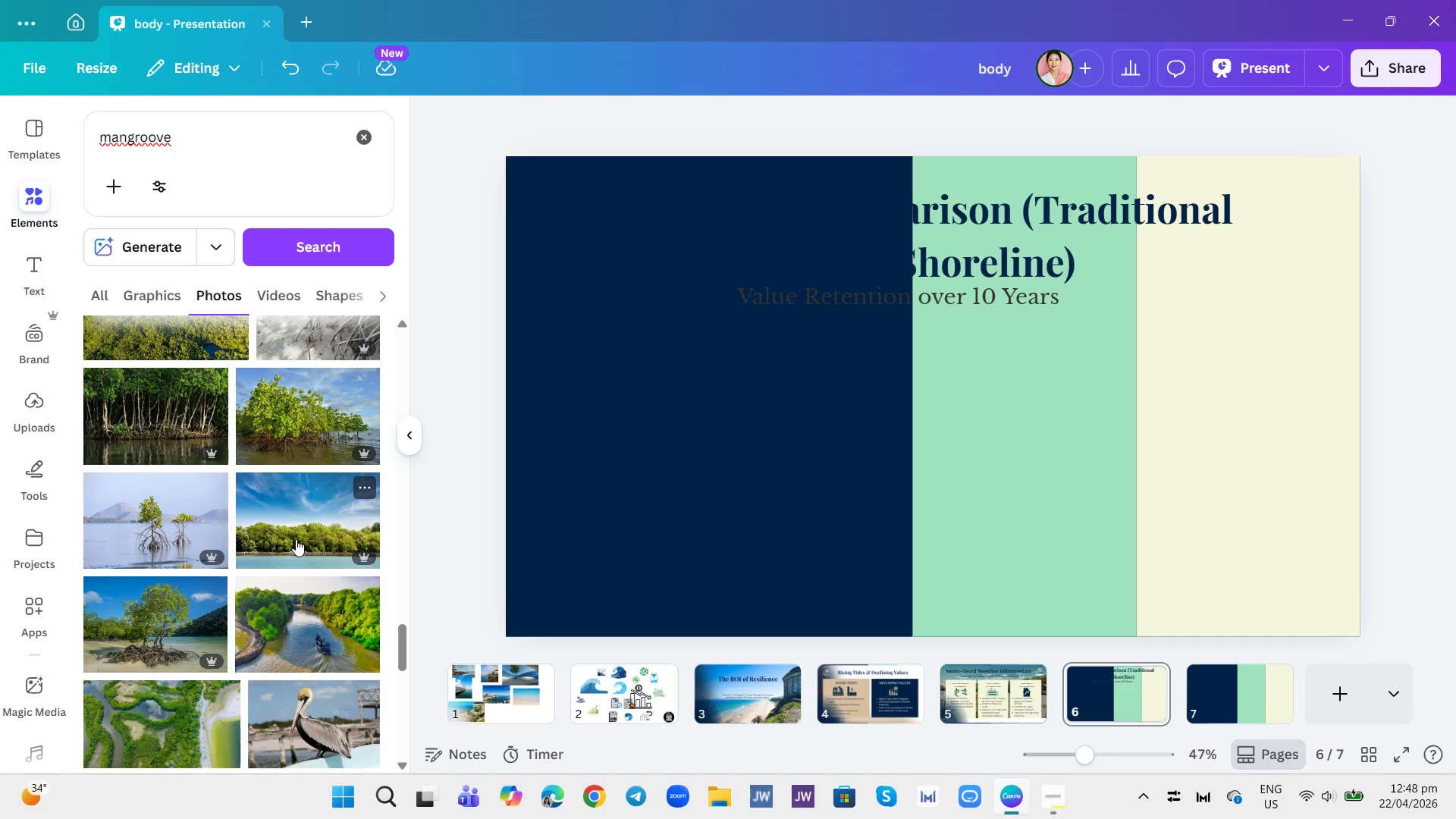 
left_click([296, 539])
 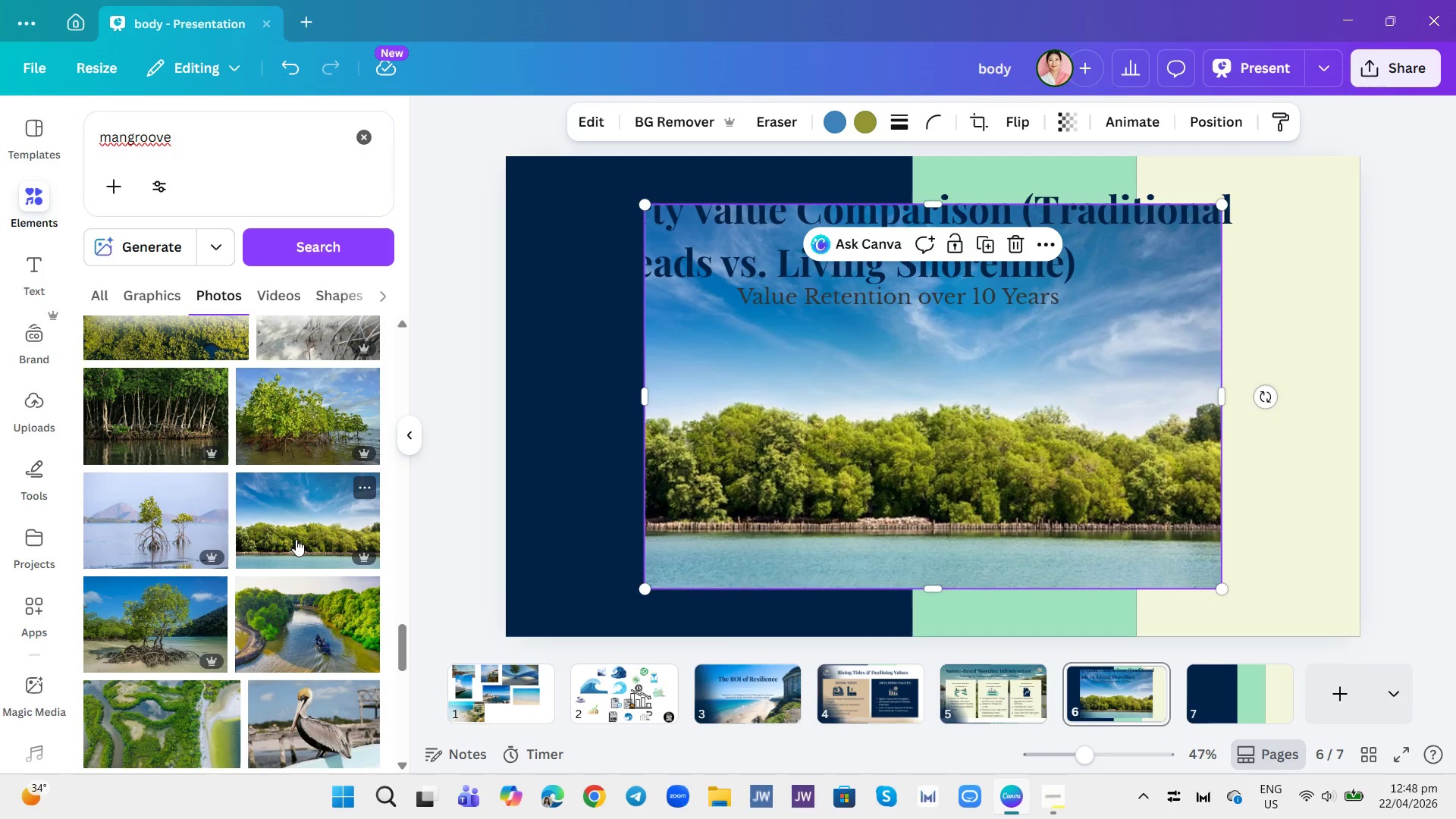 
scroll: coordinate [296, 540], scroll_direction: down, amount: 2.0
 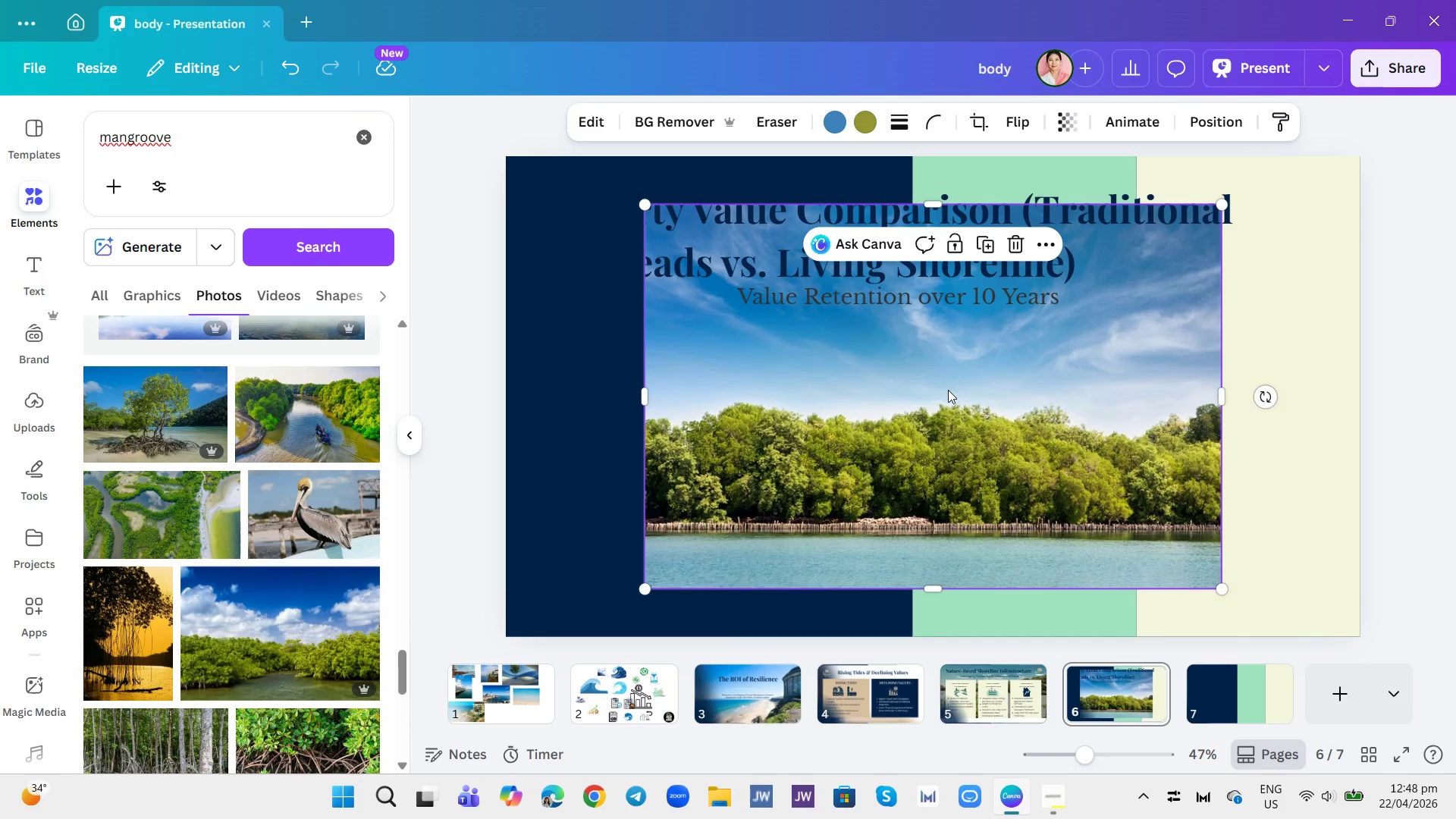 
left_click_drag(start_coordinate=[962, 408], to_coordinate=[879, 380])
 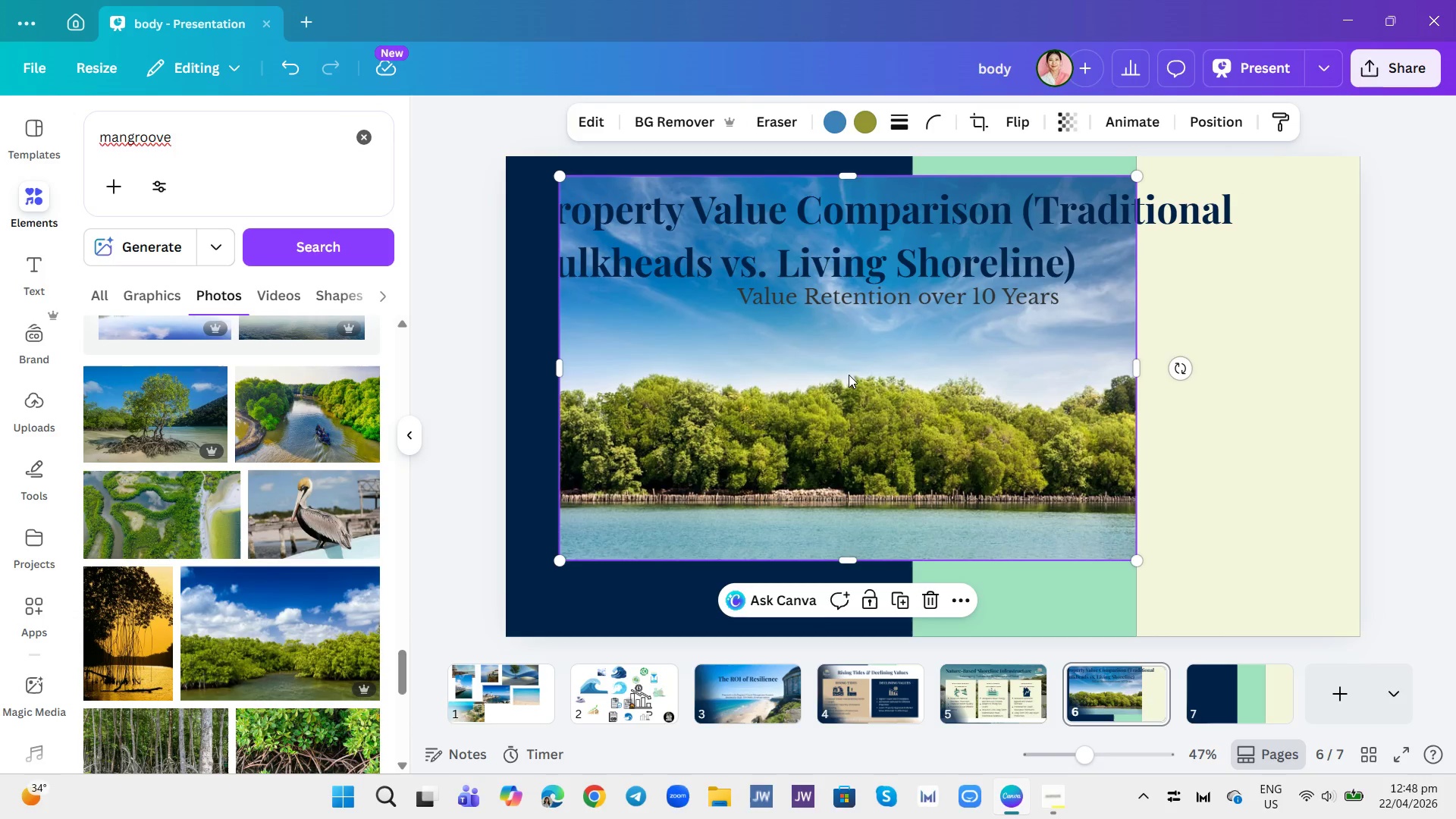 
left_click_drag(start_coordinate=[849, 375], to_coordinate=[798, 370])
 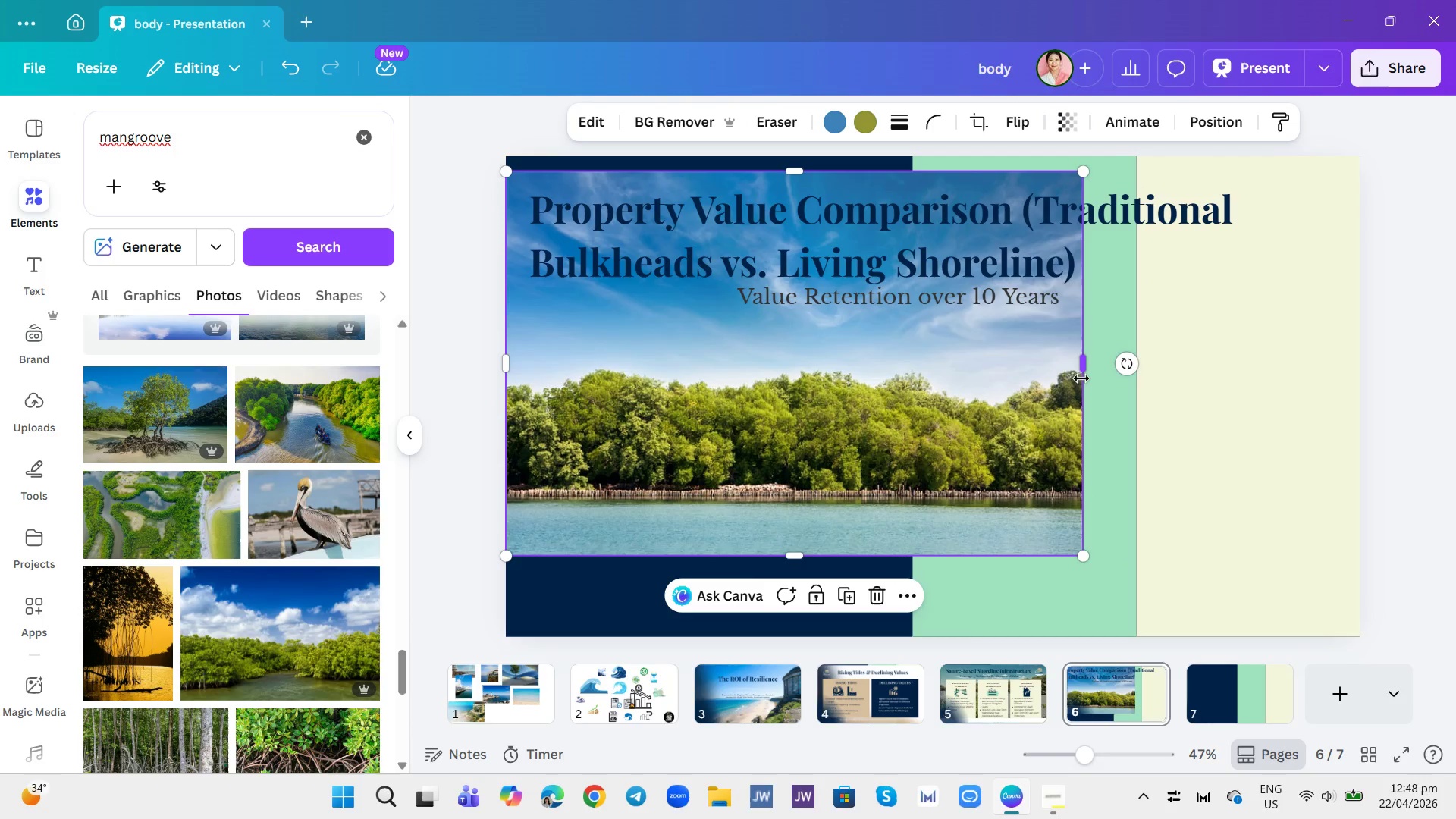 
left_click_drag(start_coordinate=[1084, 367], to_coordinate=[1360, 391])
 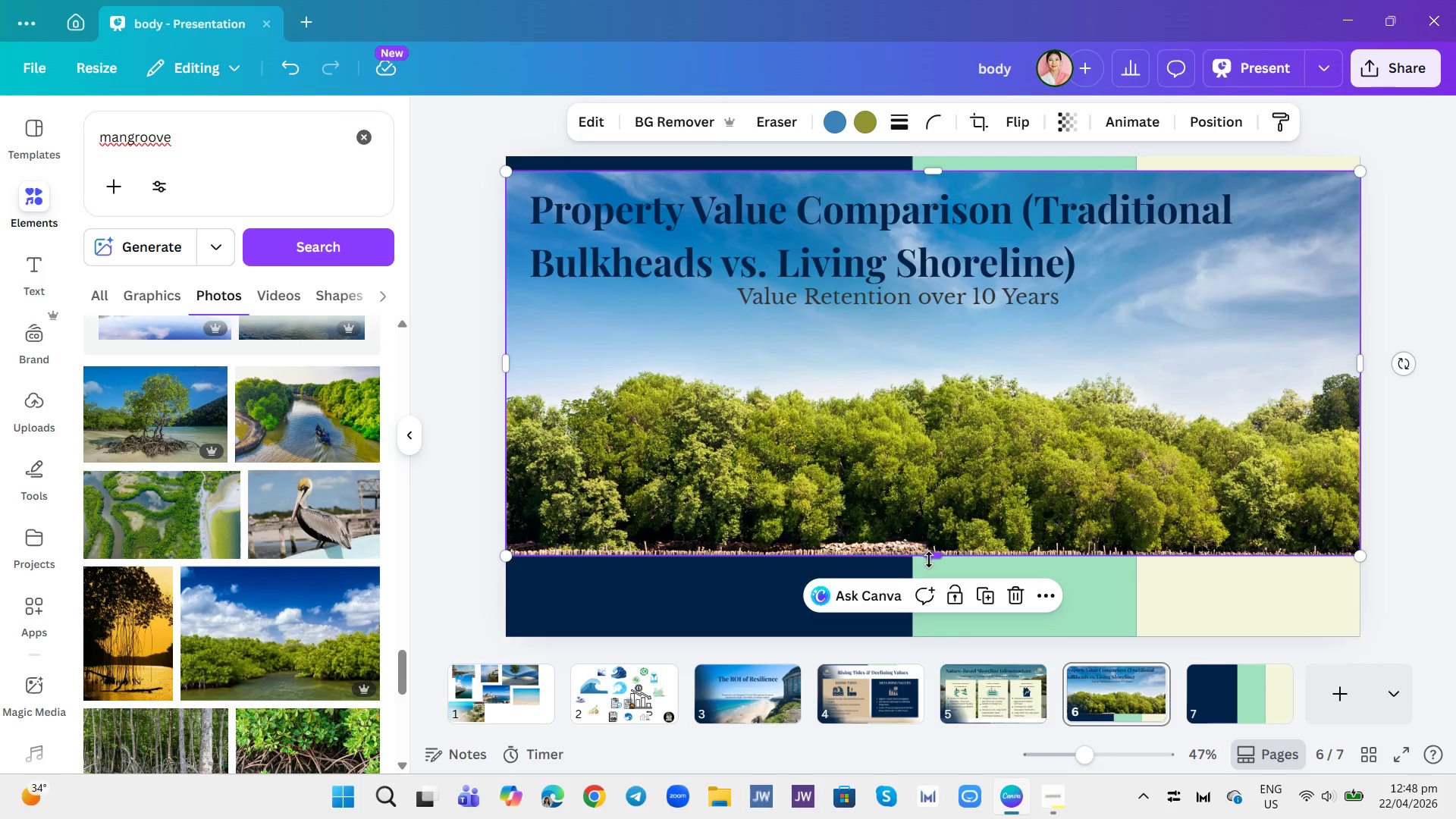 
left_click_drag(start_coordinate=[935, 554], to_coordinate=[934, 618])
 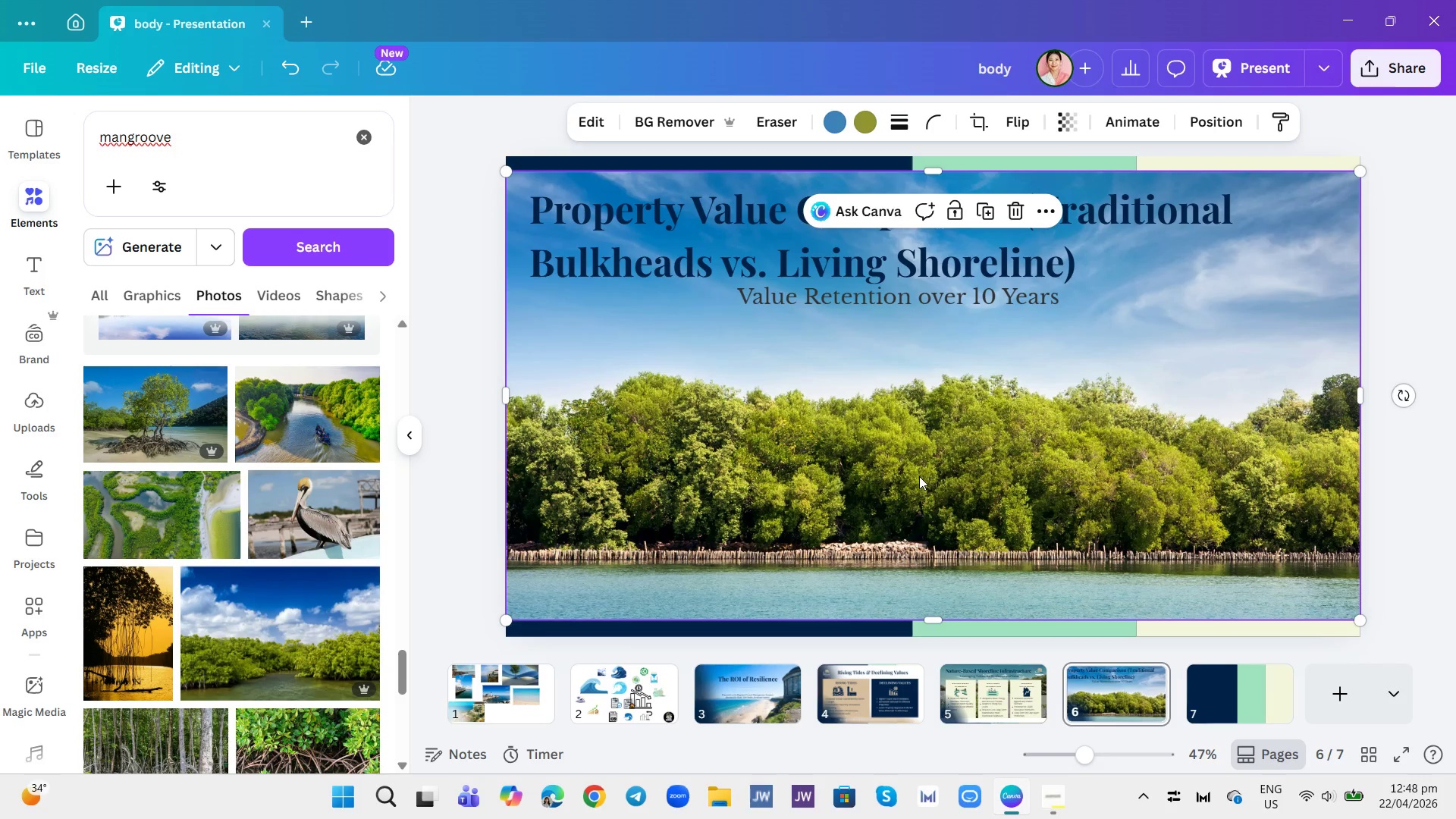 
left_click([919, 476])
 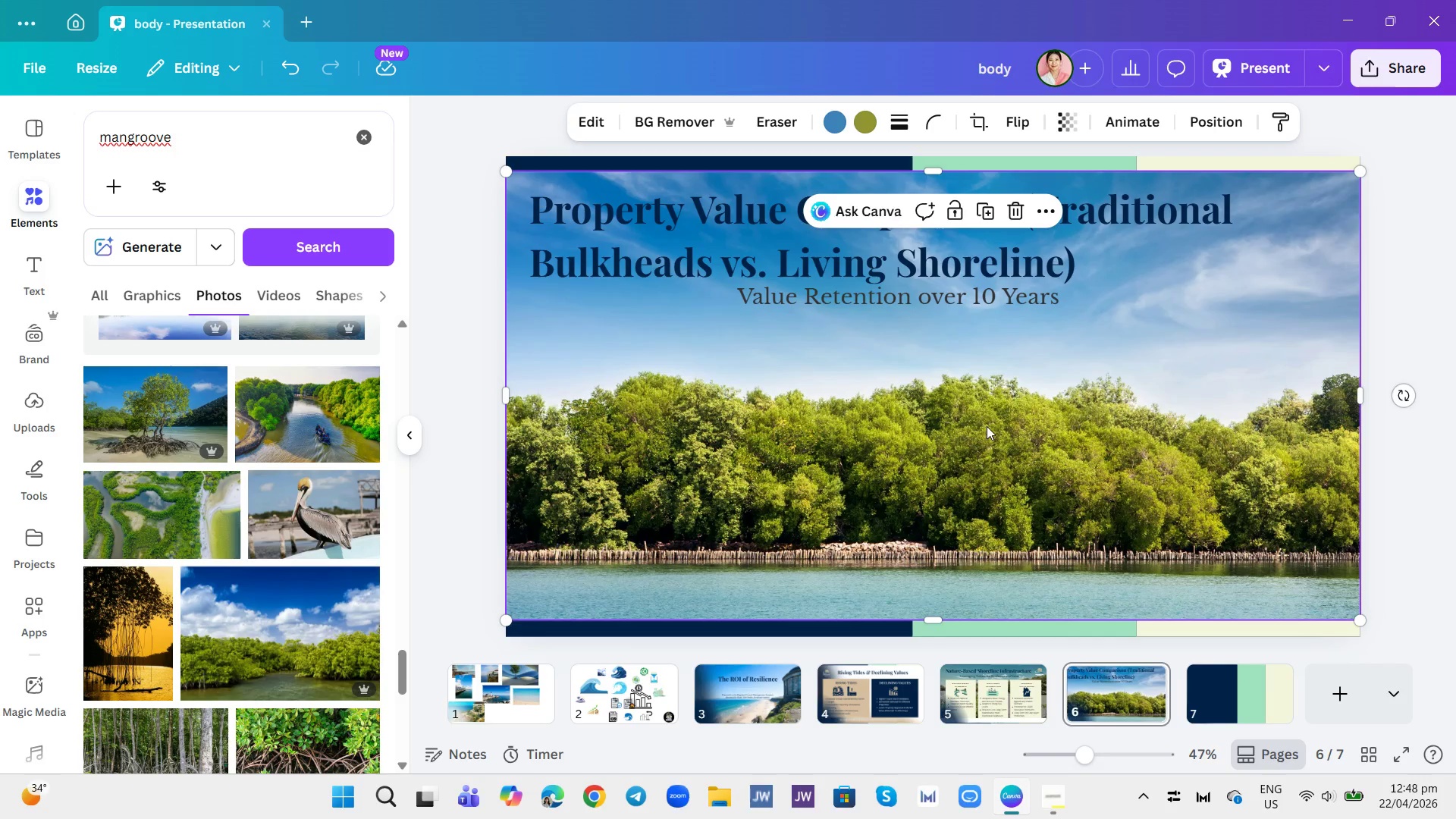 
left_click([1105, 344])
 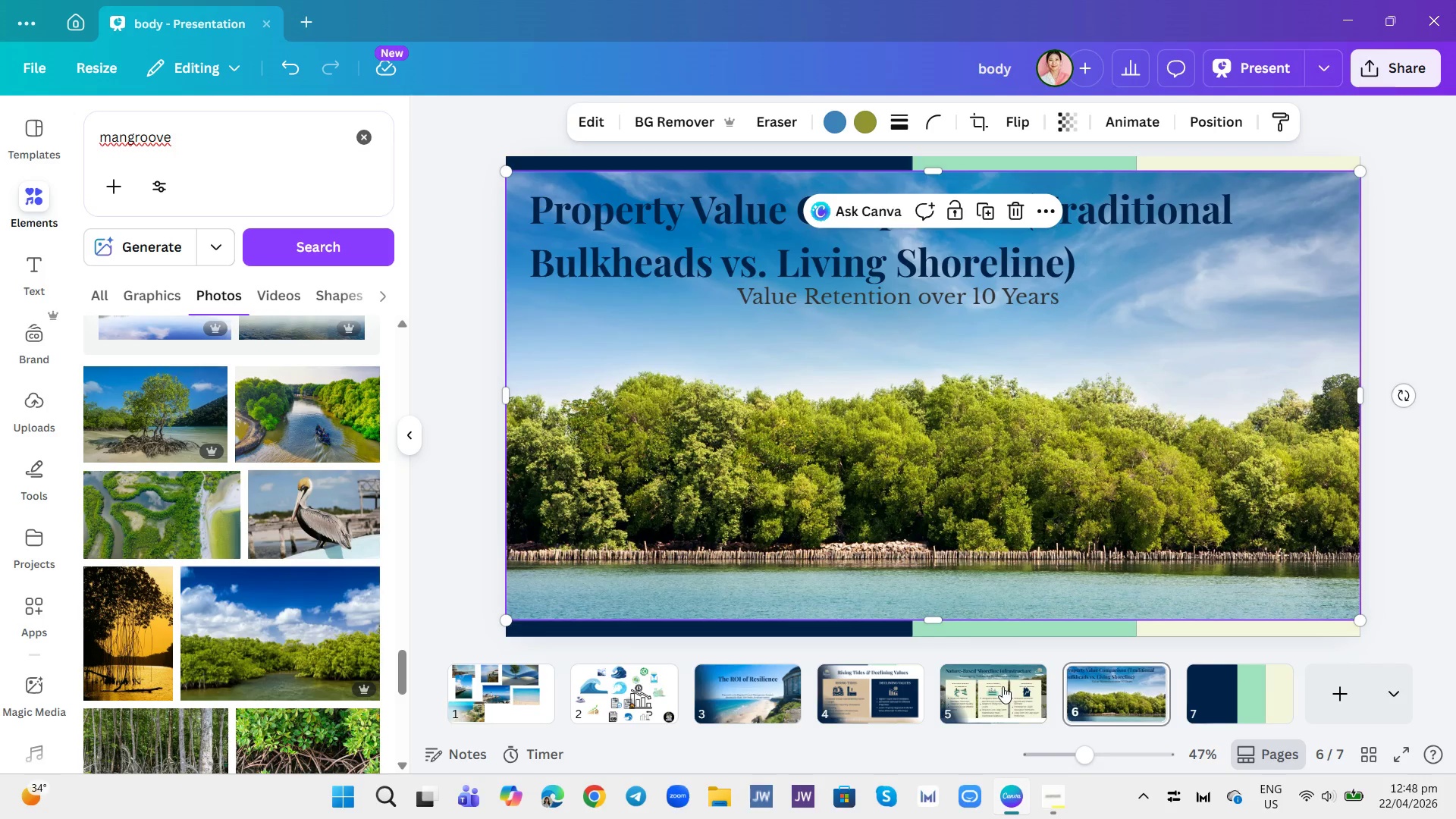 
left_click([1117, 682])
 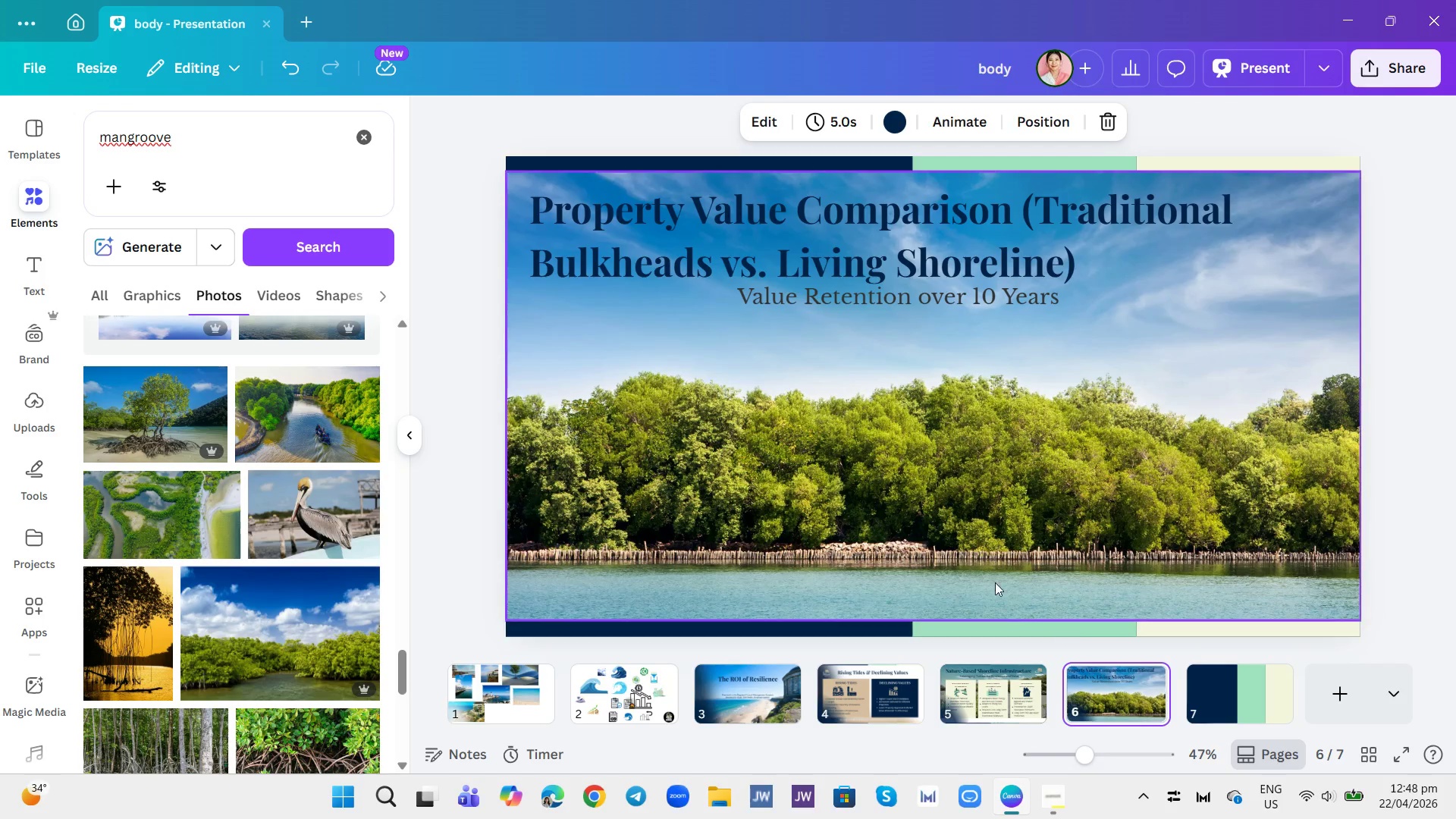 
left_click([980, 571])
 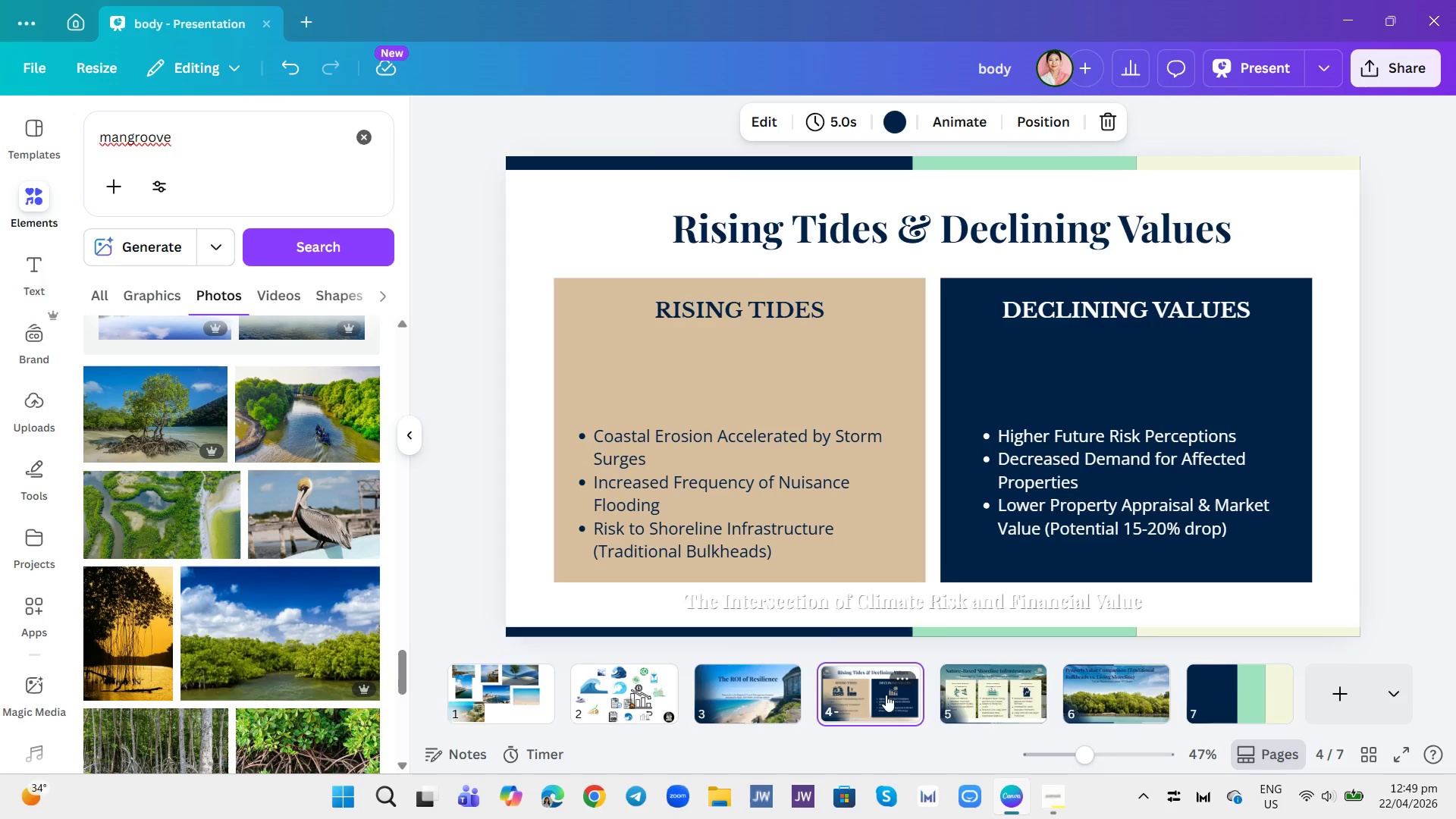 
left_click([1121, 695])
 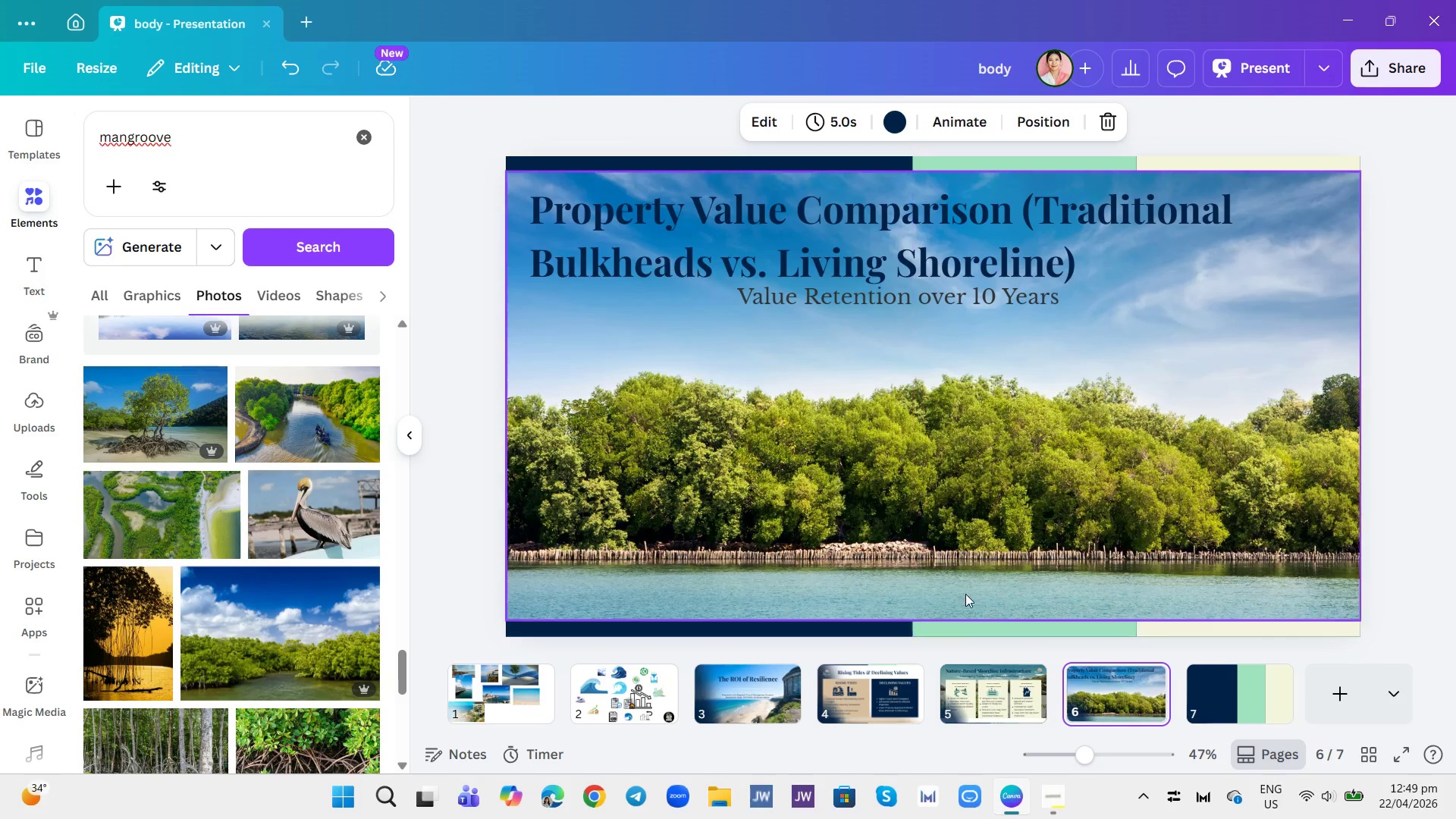 
left_click([962, 592])
 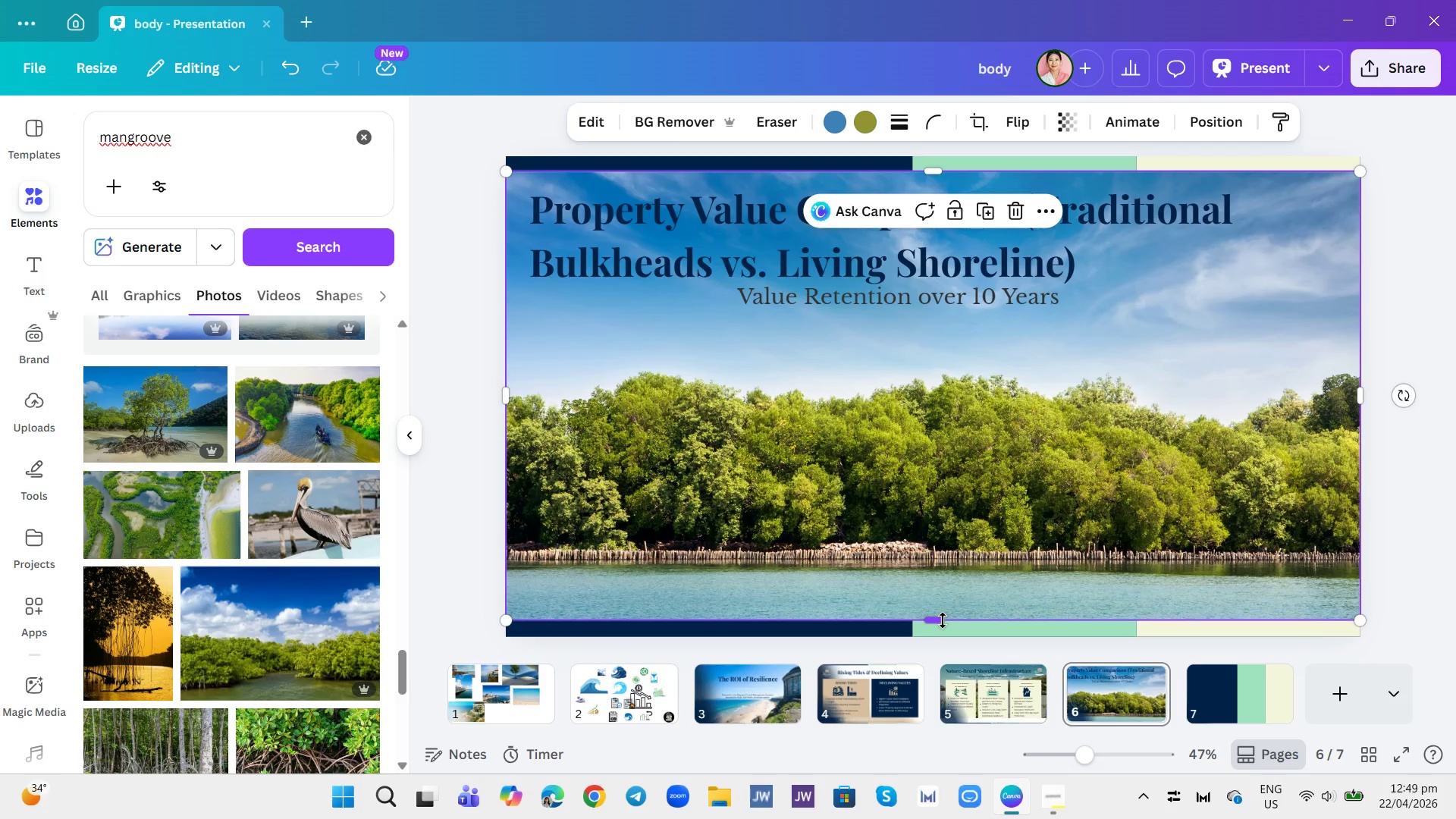 
left_click_drag(start_coordinate=[936, 619], to_coordinate=[940, 628])
 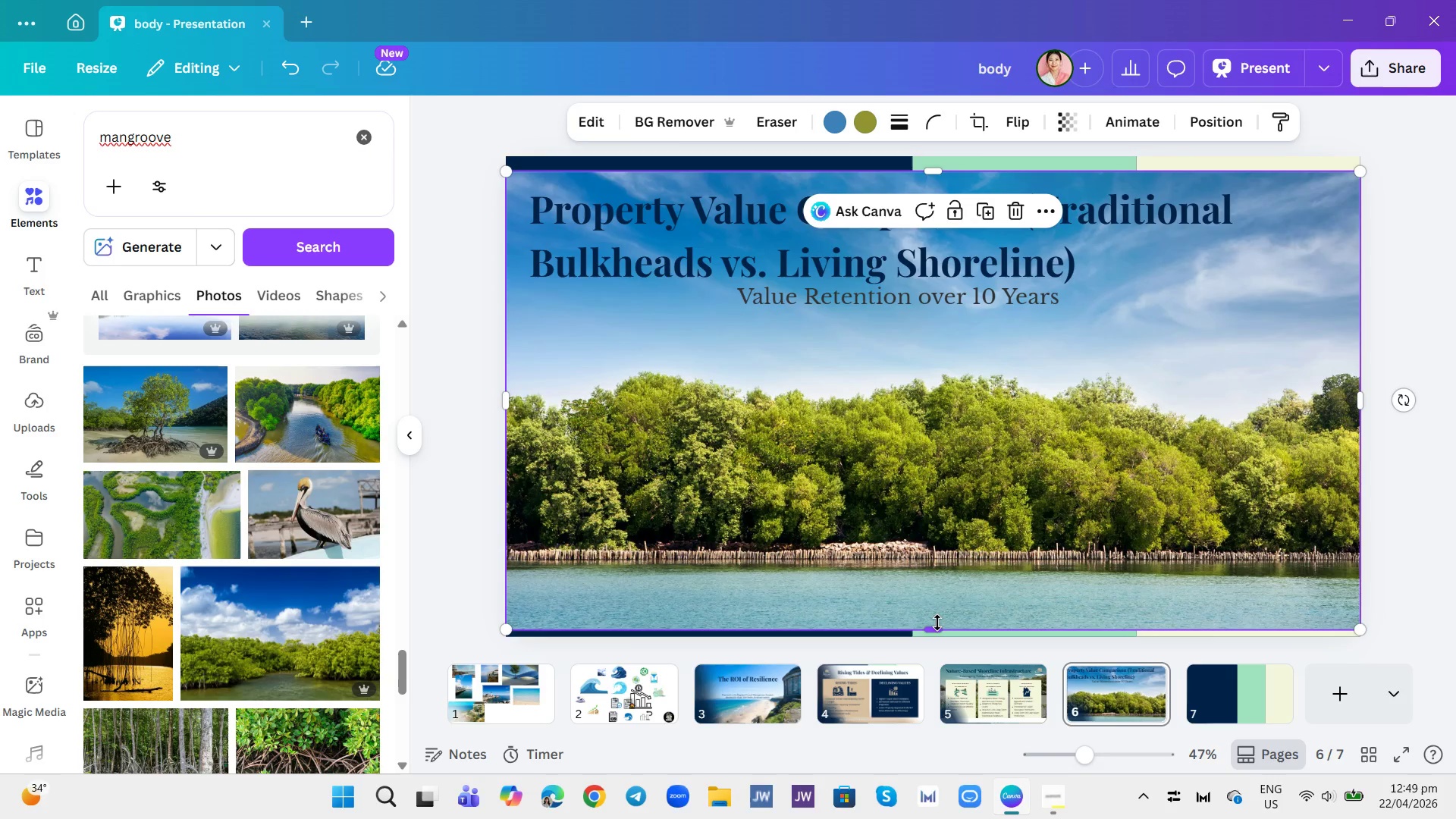 
left_click_drag(start_coordinate=[937, 623], to_coordinate=[937, 619])
 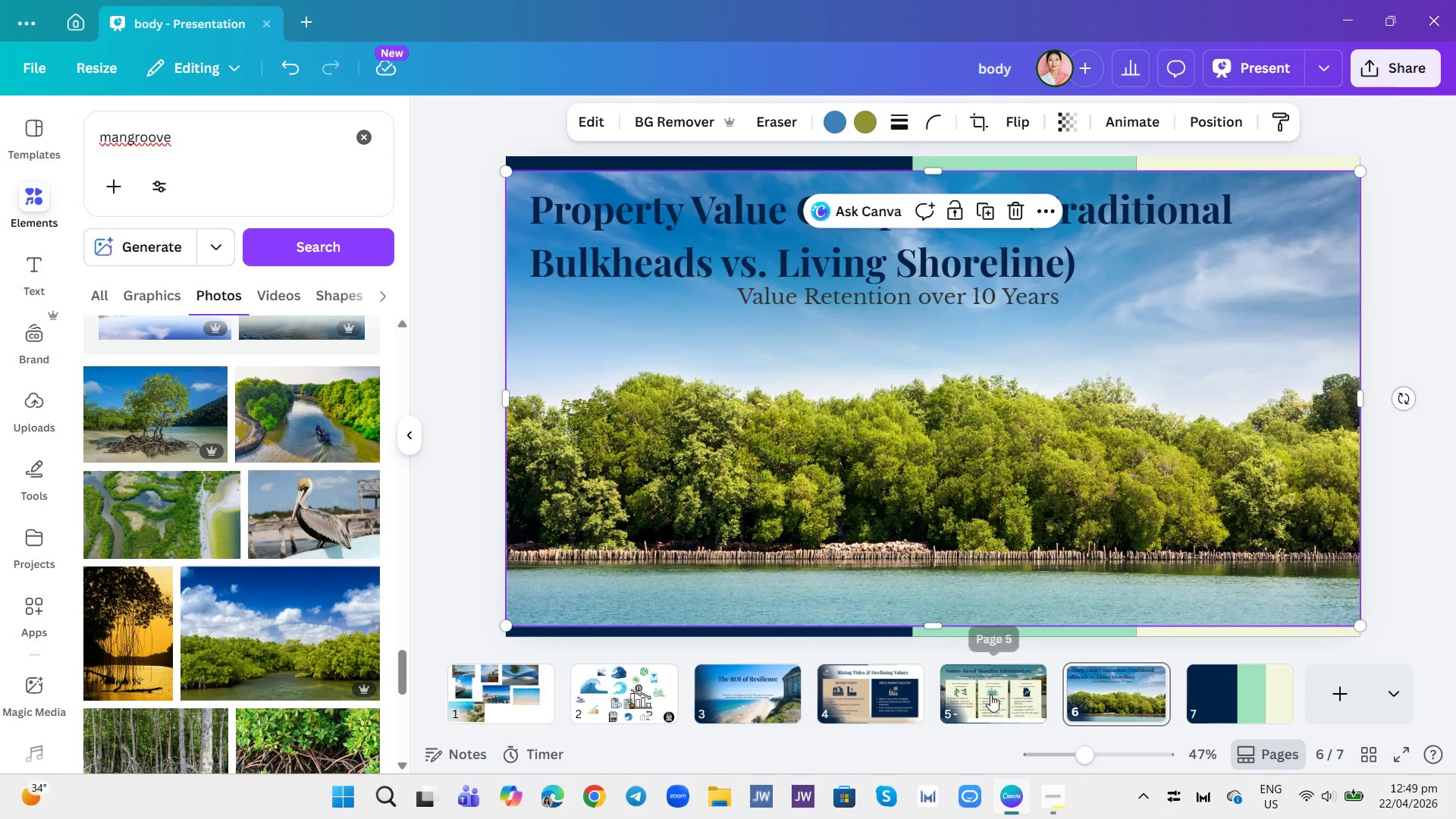 
left_click([898, 695])
 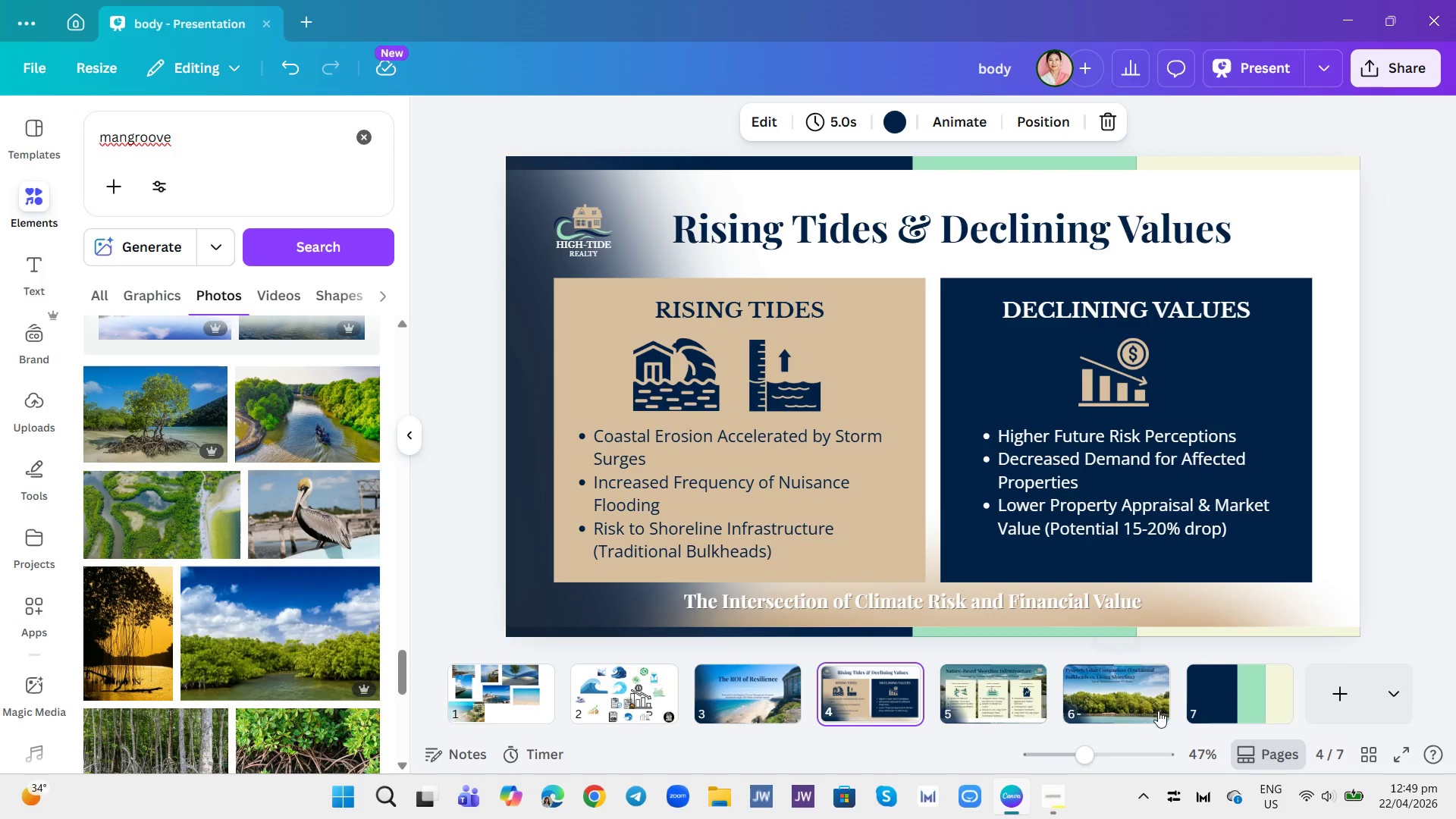 
left_click([1158, 711])
 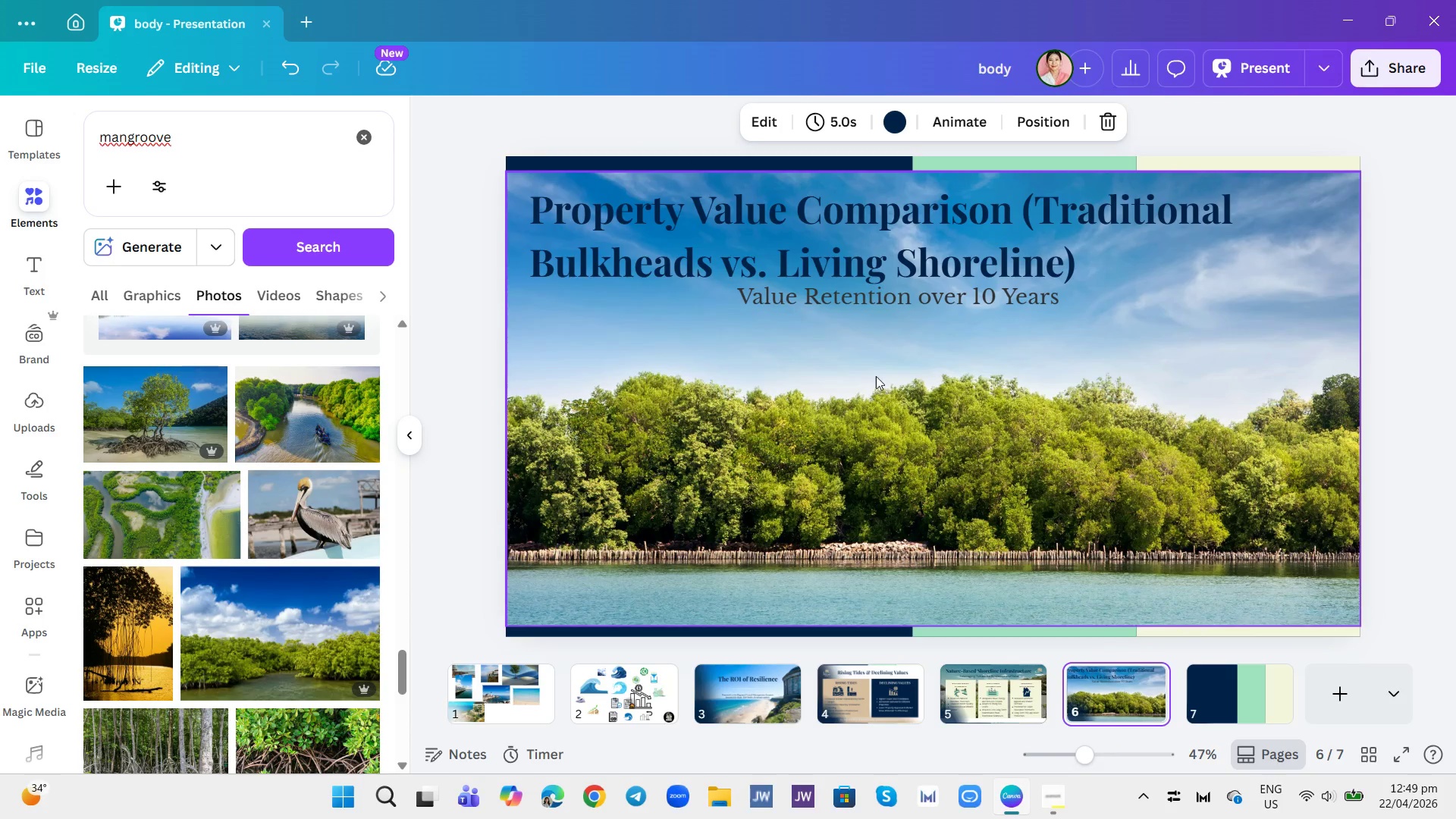 
double_click([888, 296])
 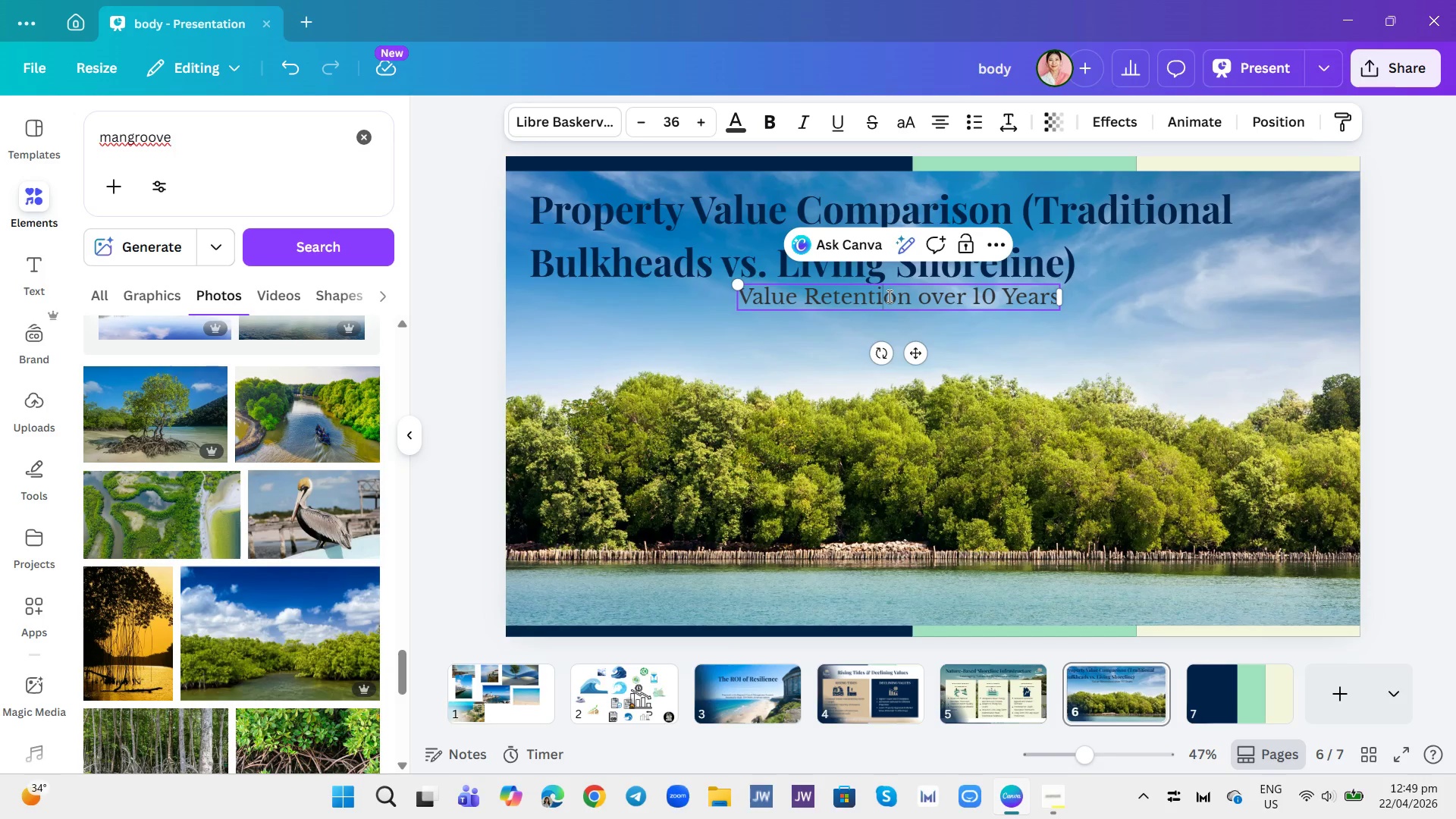 
key(Control+A)
 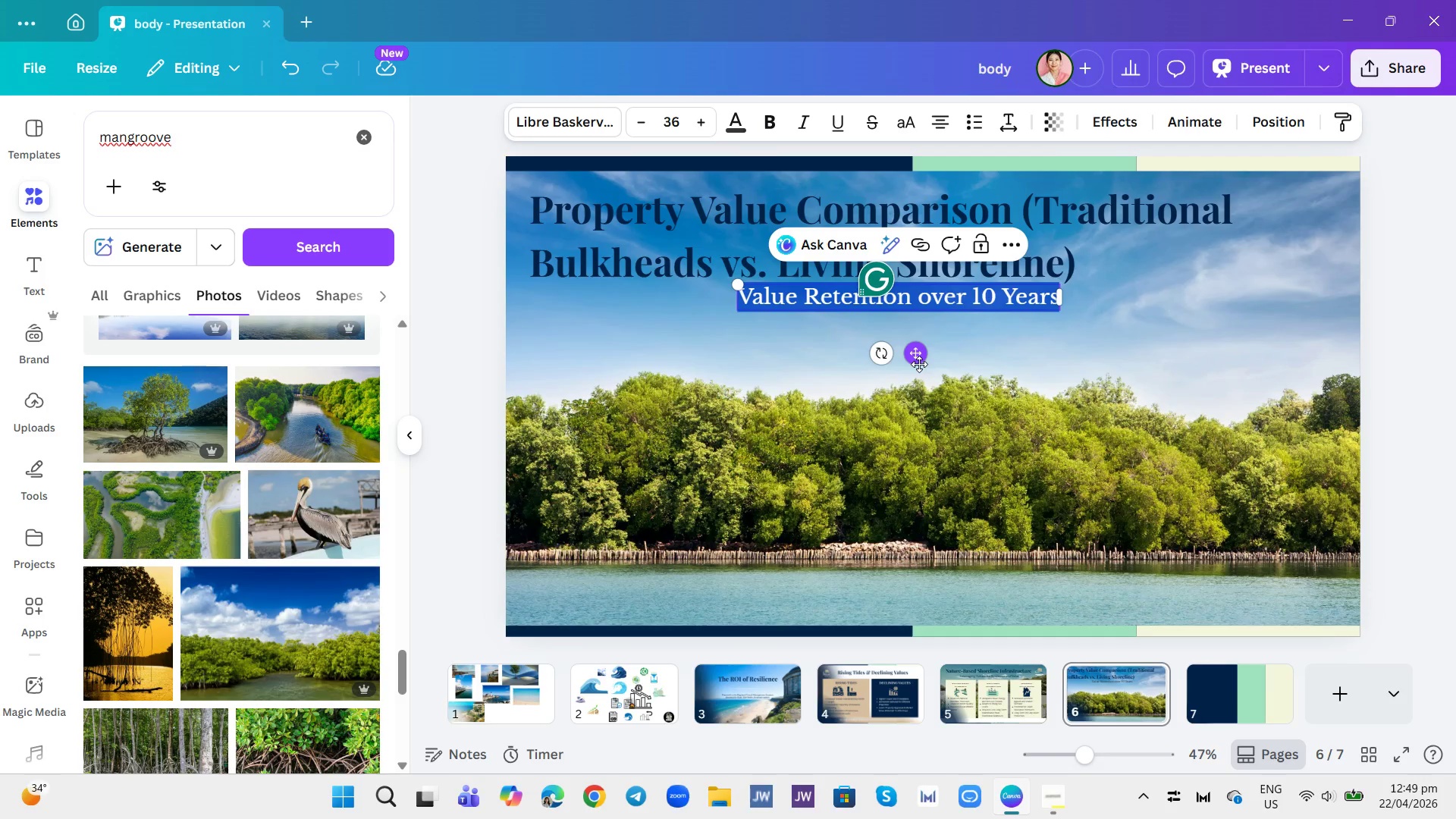 
left_click_drag(start_coordinate=[916, 354], to_coordinate=[919, 365])
 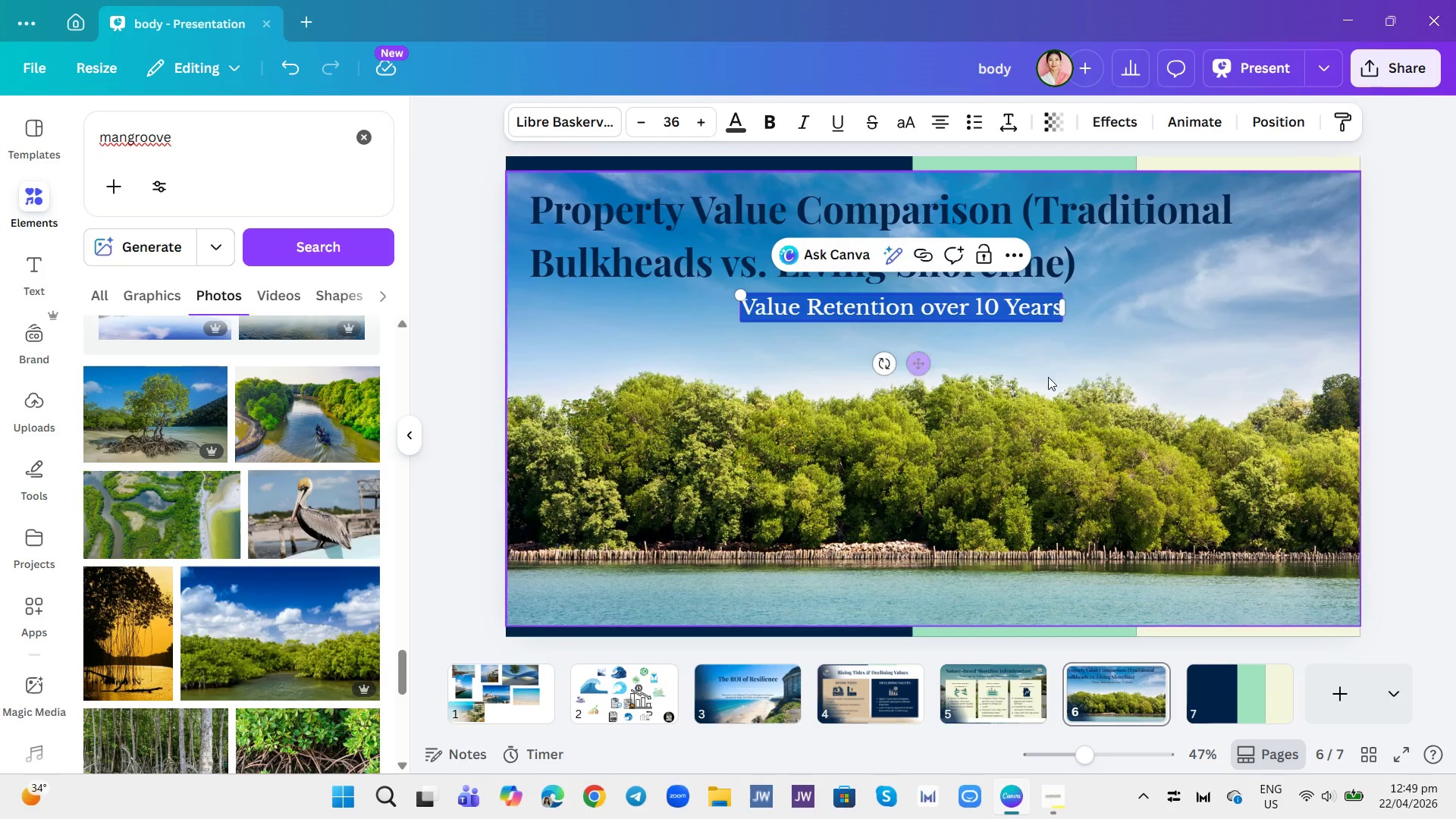 
left_click([1099, 377])
 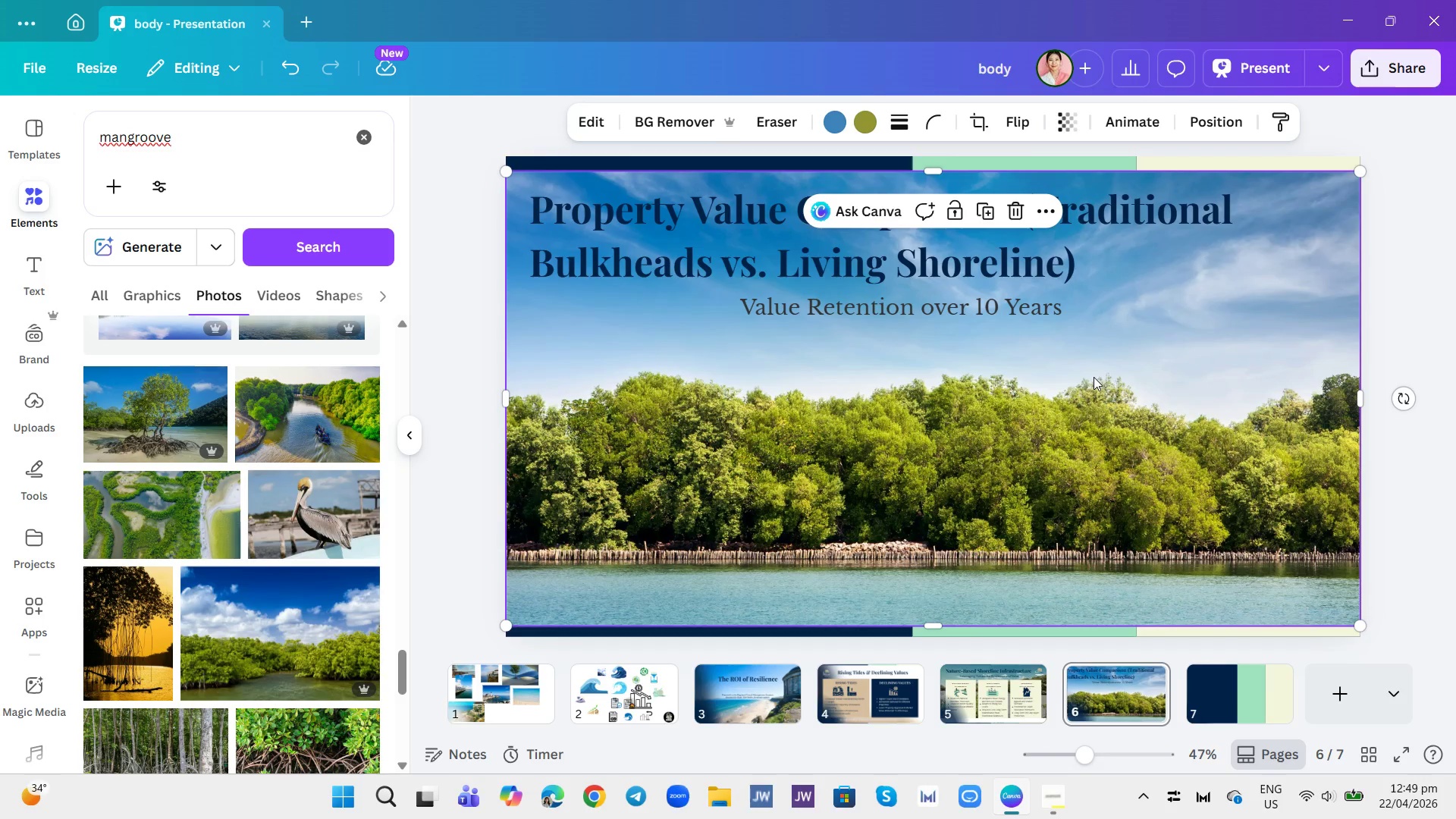 
left_click([1103, 386])
 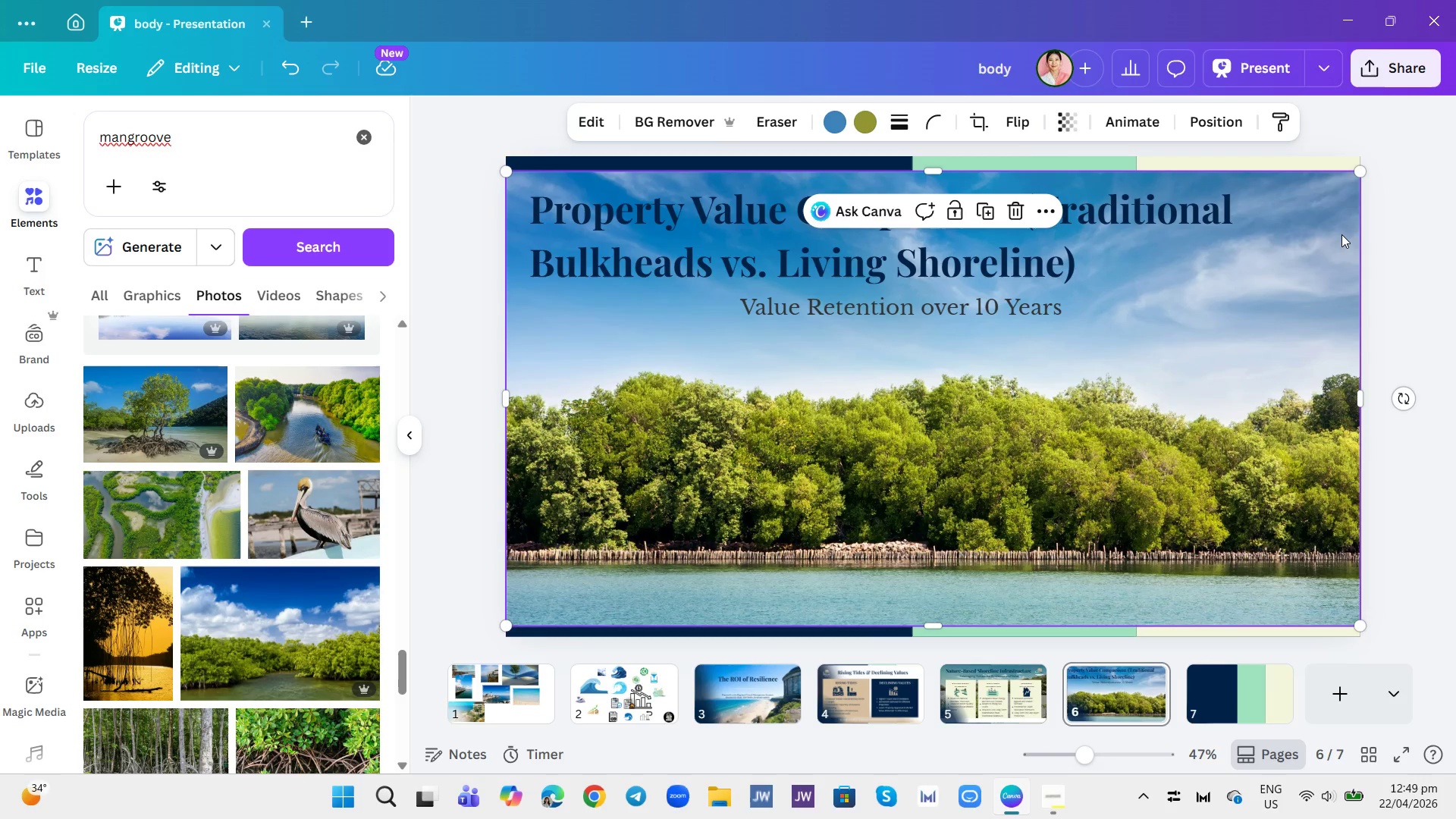 
left_click([1358, 221])
 